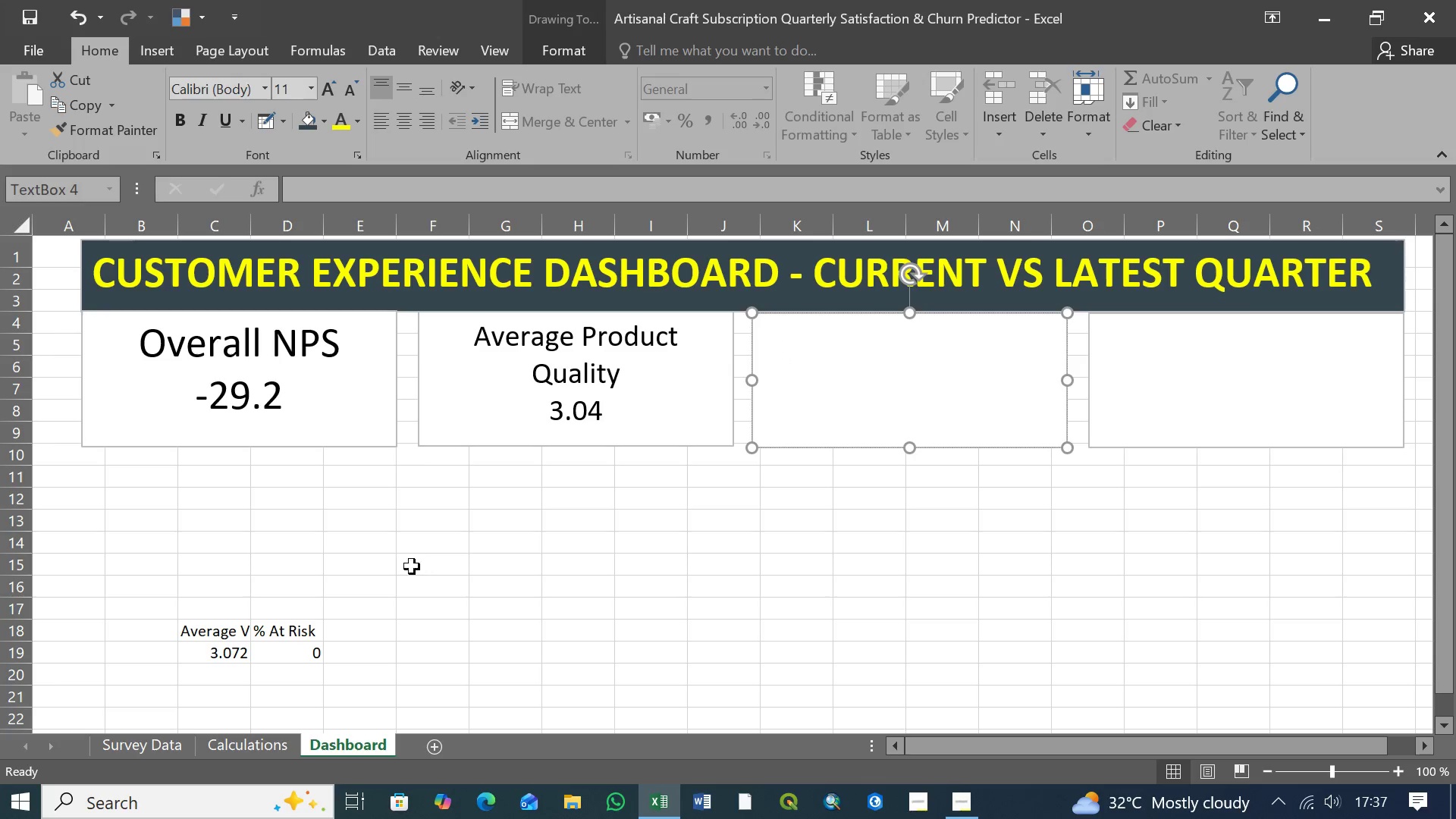 
left_click([207, 632])
 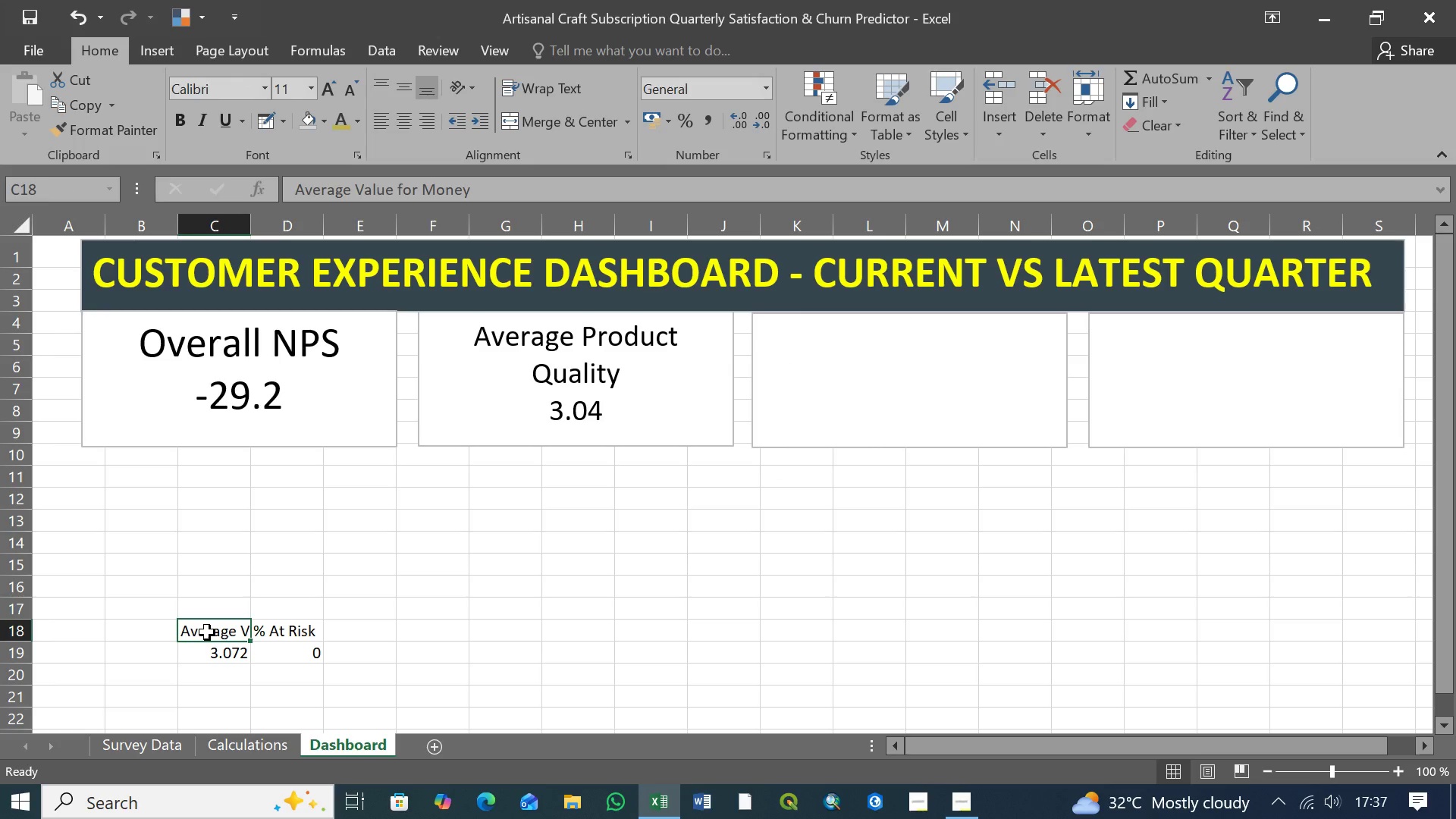 
key(Control+C)
 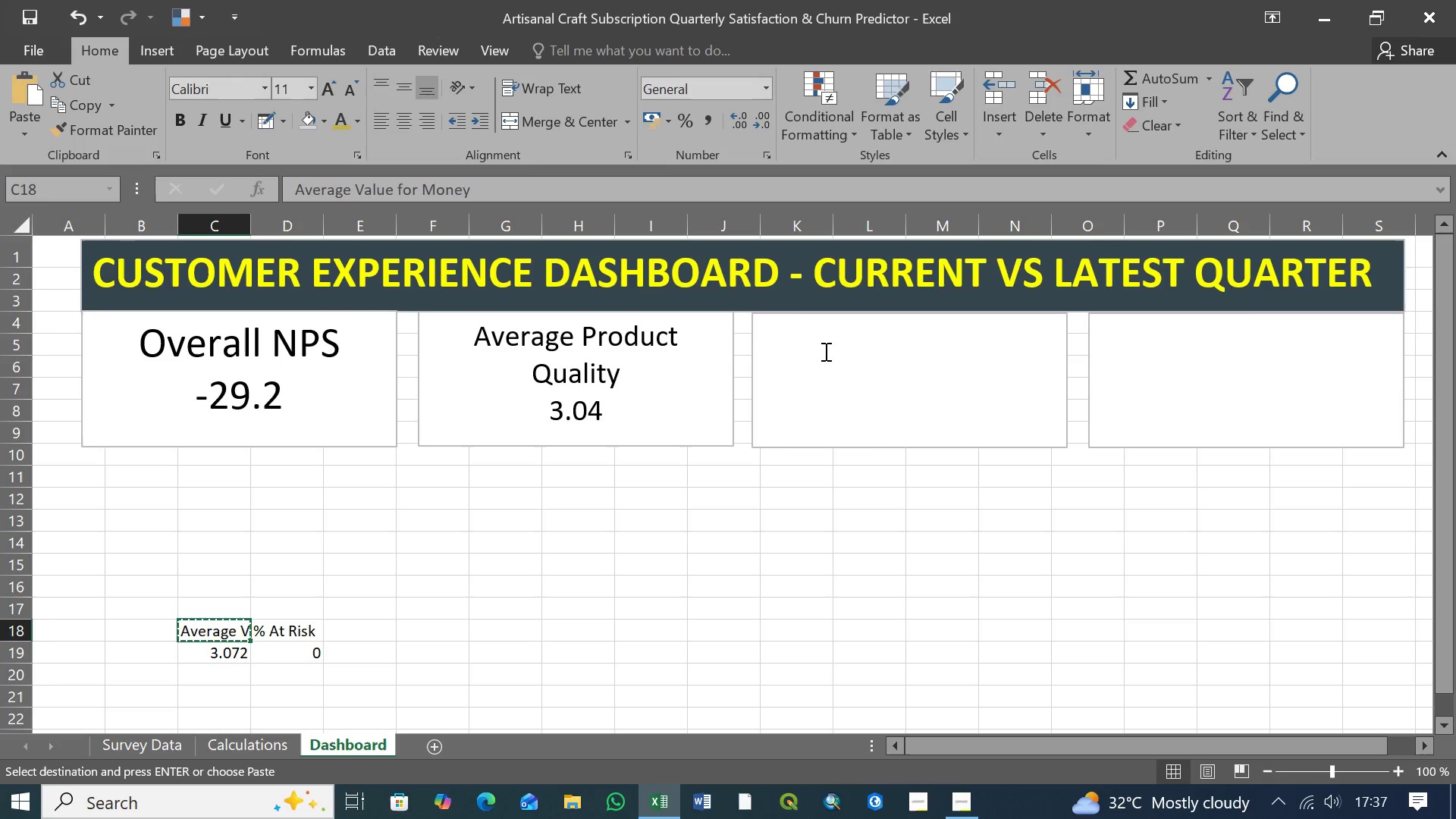 
left_click([778, 336])
 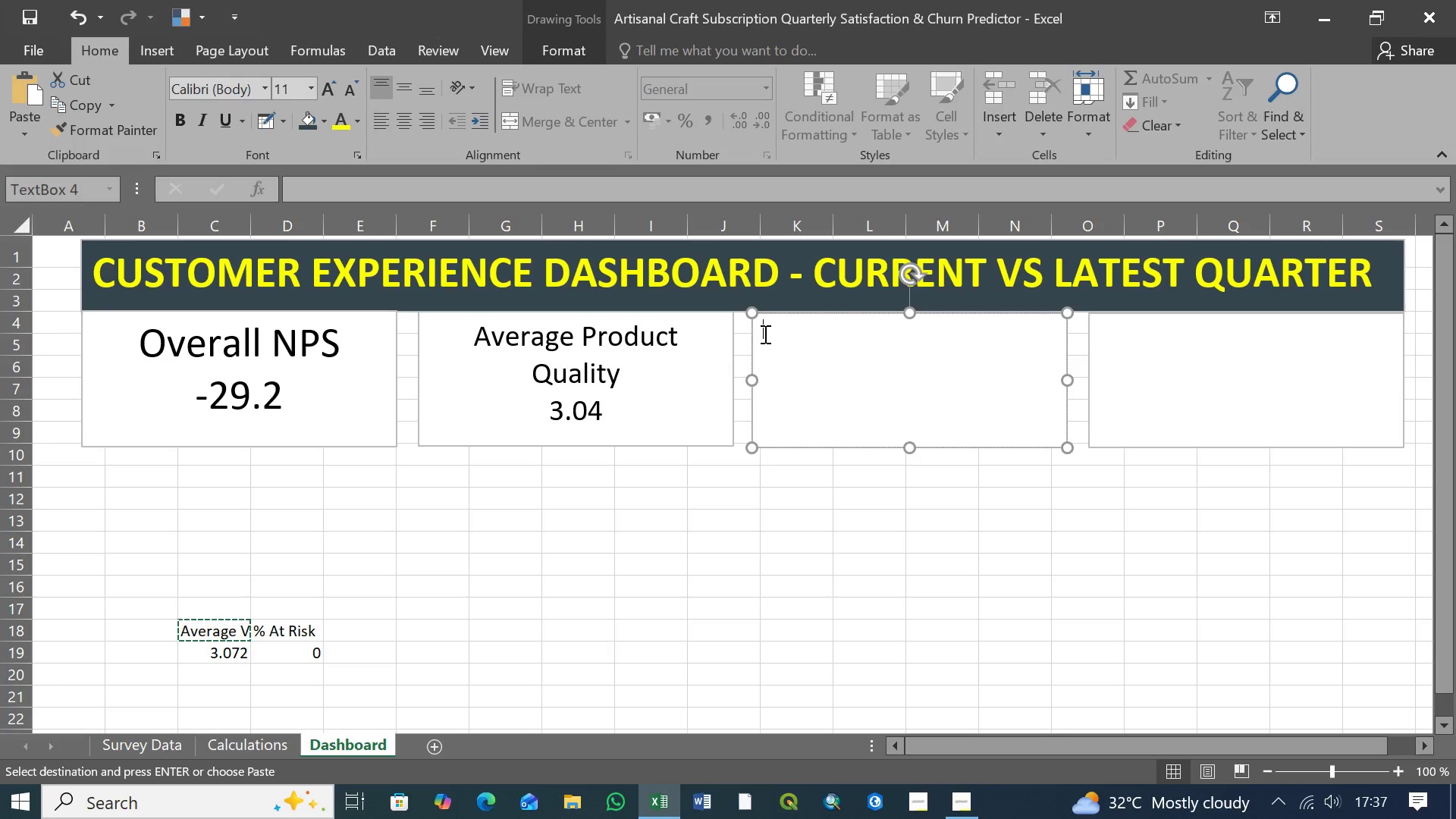 
key(Control+V)
 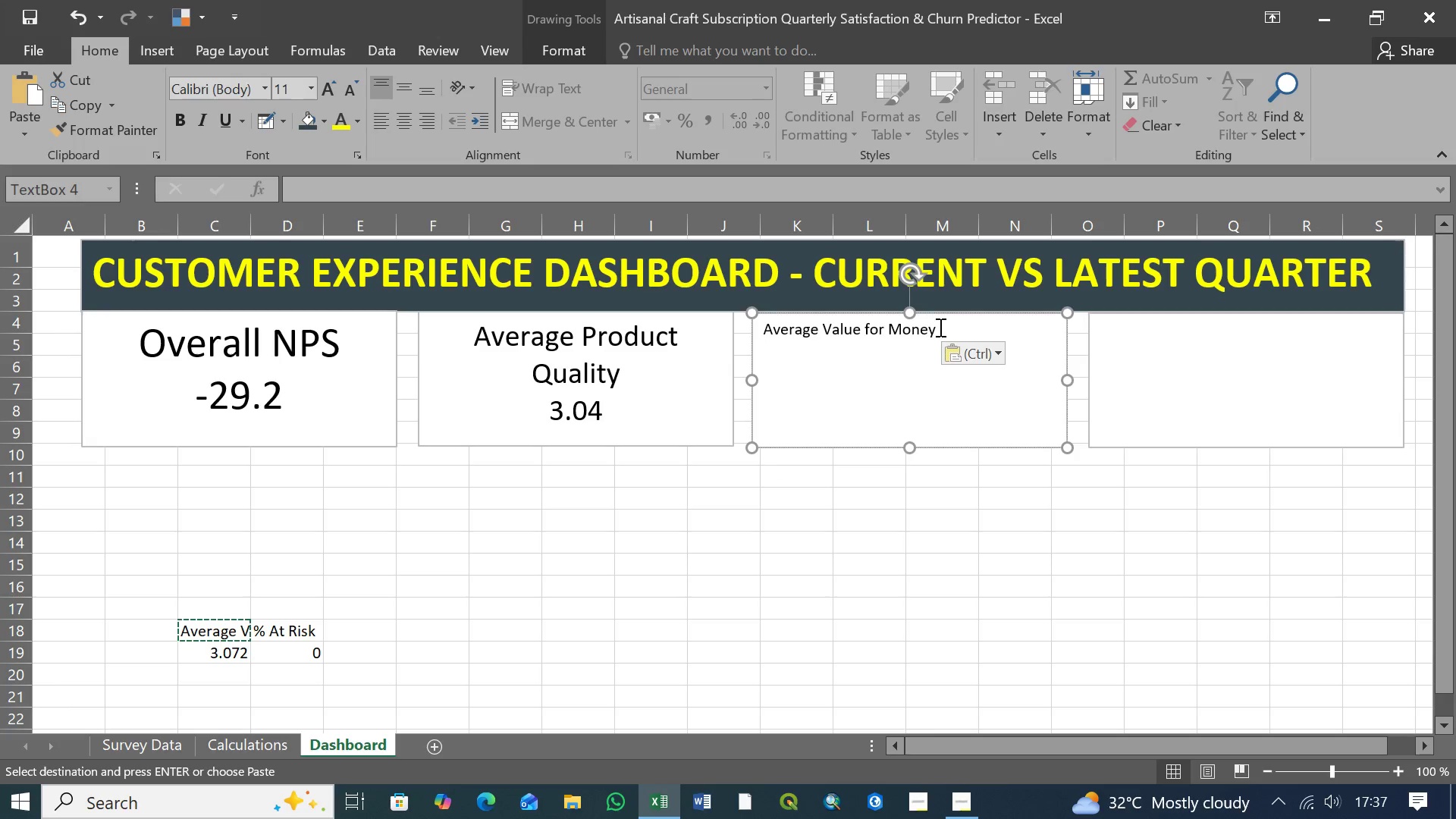 
double_click([940, 328])
 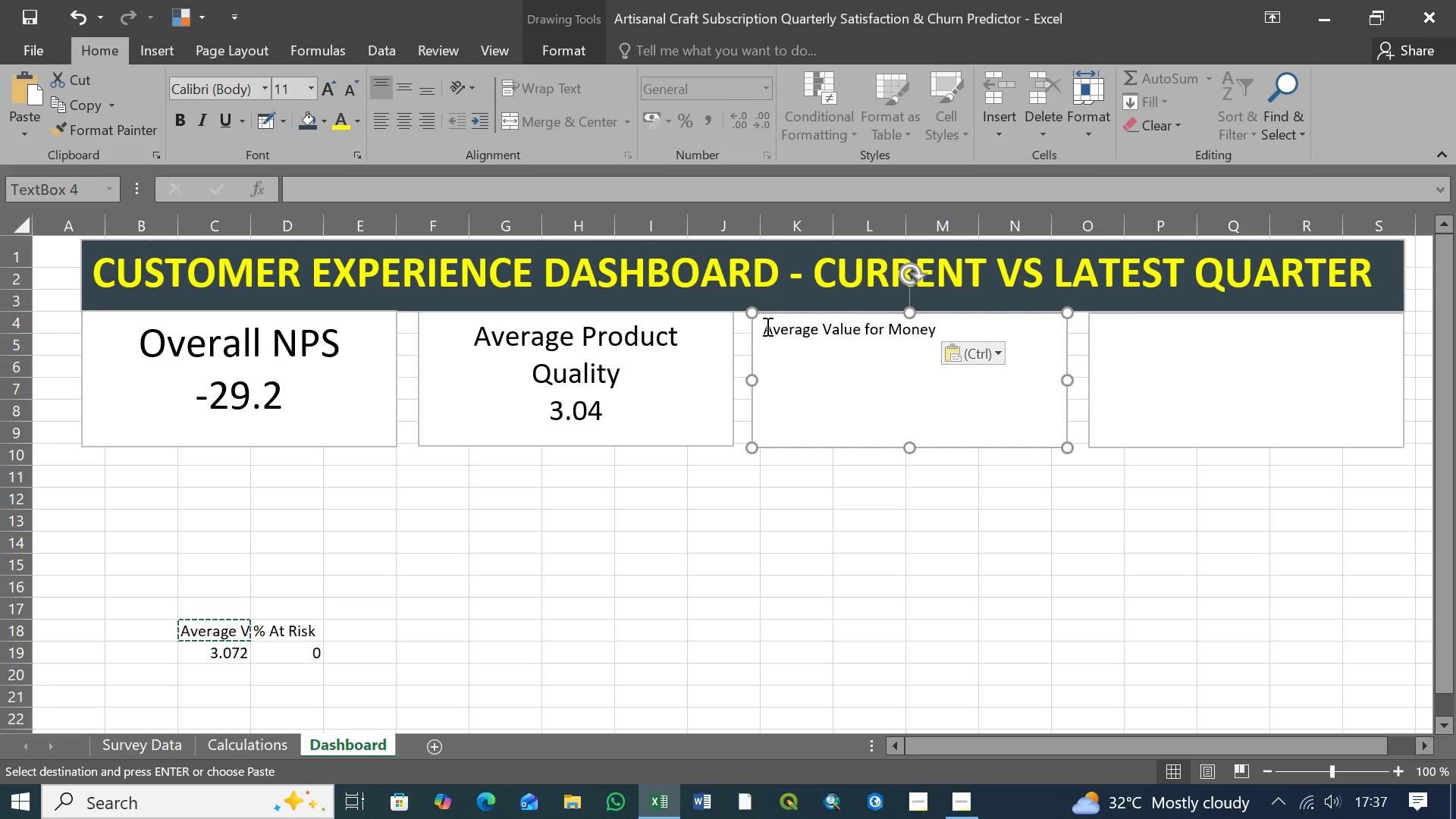 
left_click([764, 326])
 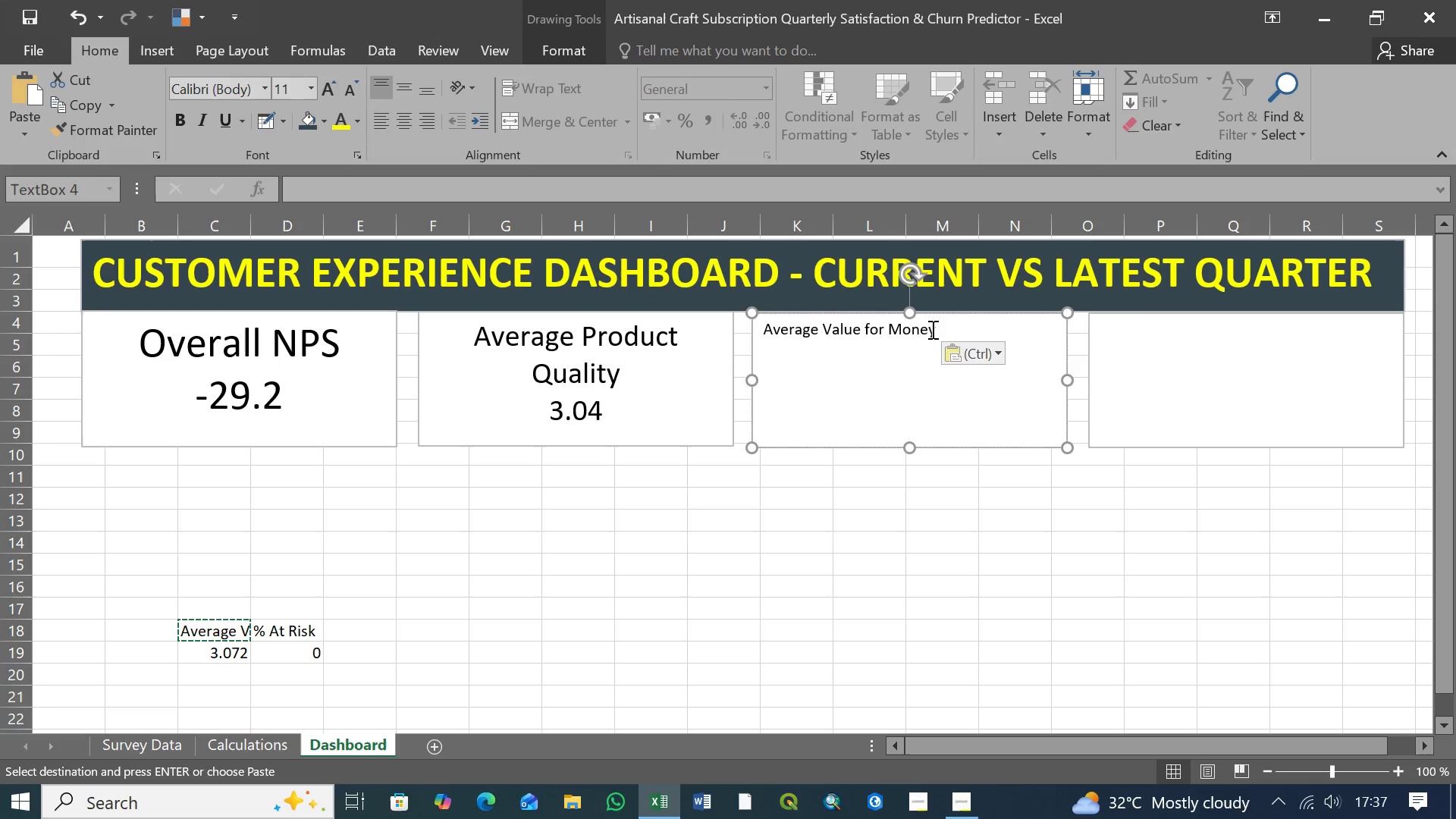 
left_click([936, 329])
 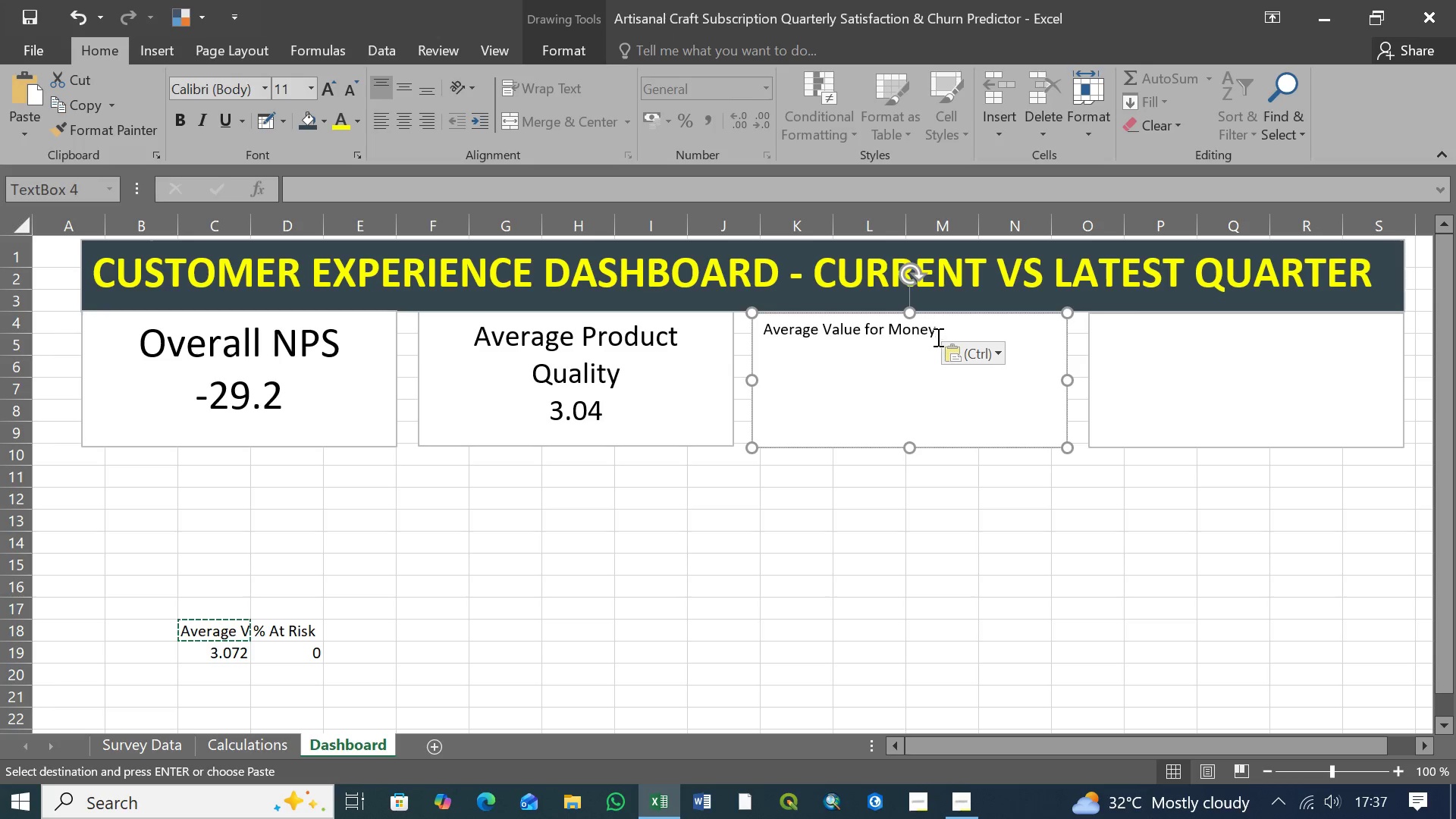 
key(Enter)
 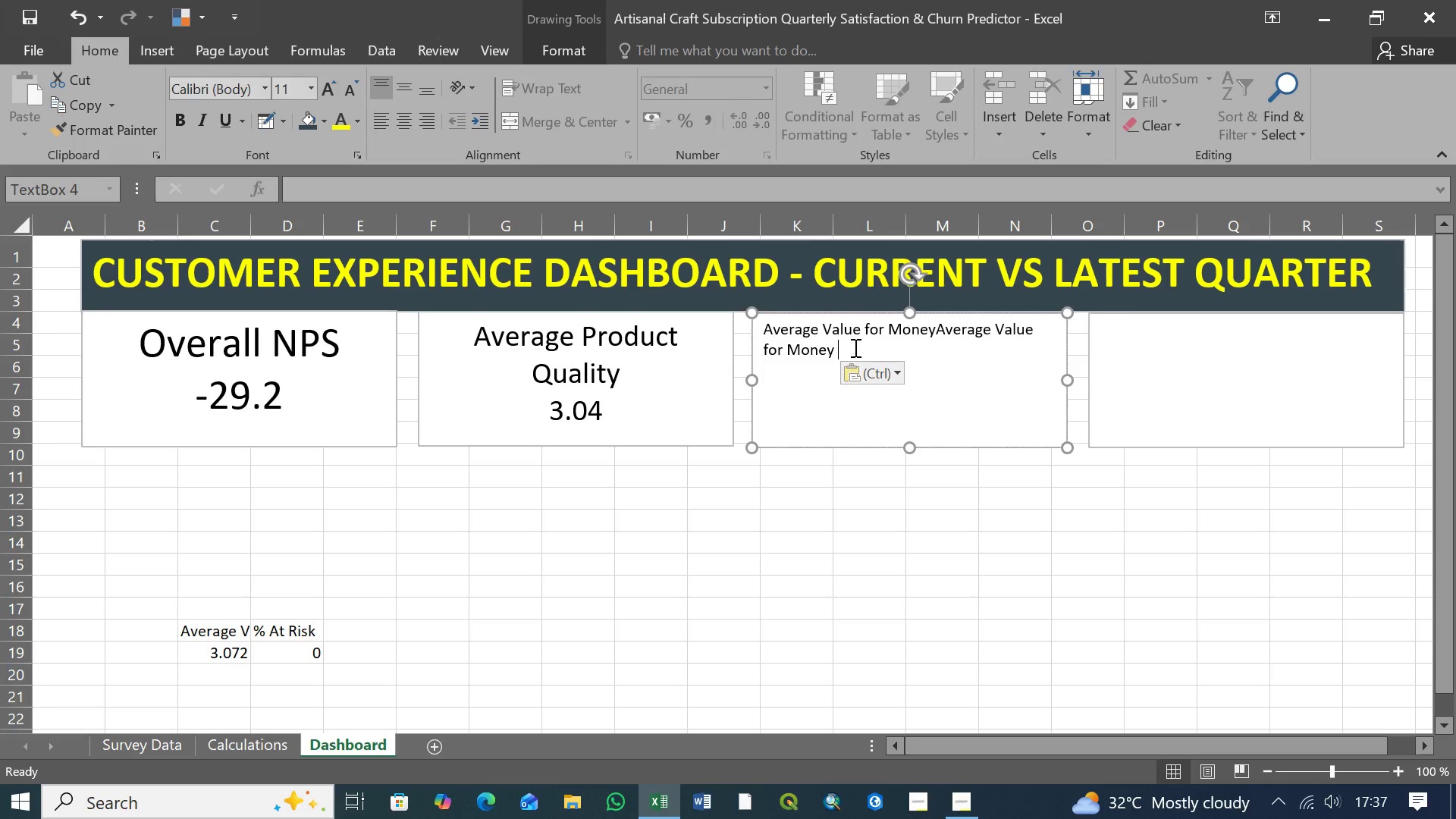 
key(Control+Z)
 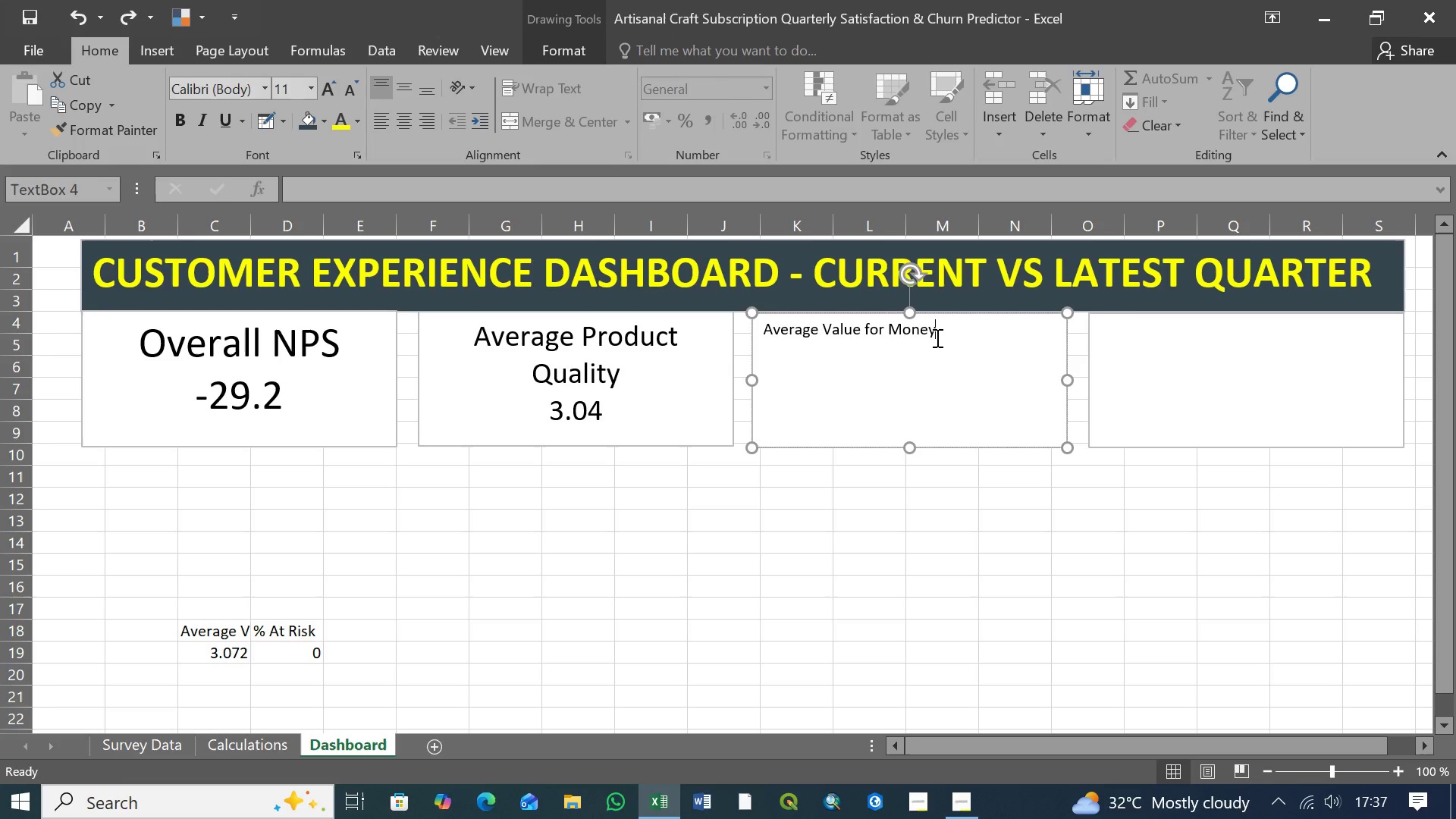 
left_click([937, 334])
 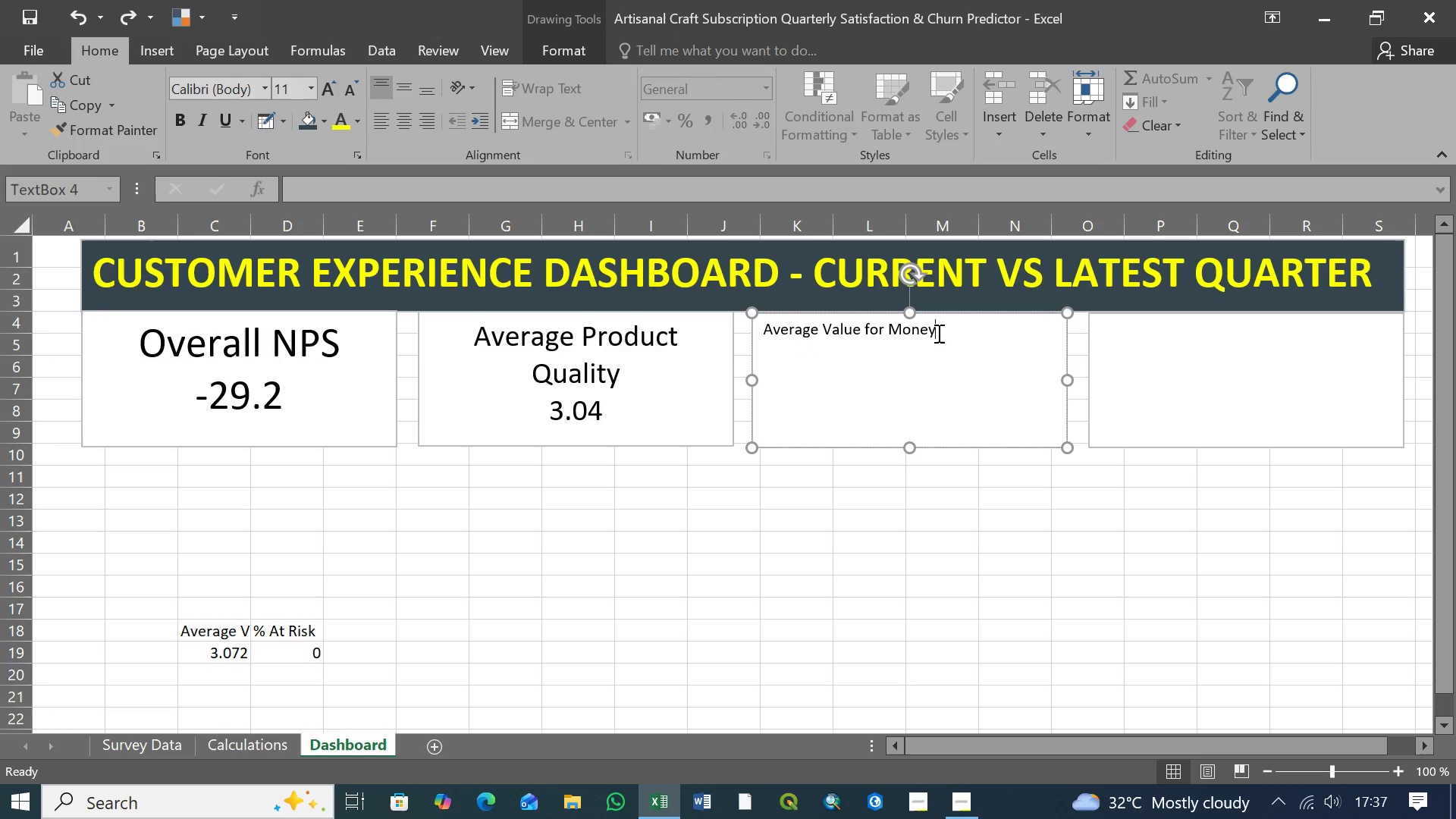 
key(Enter)
 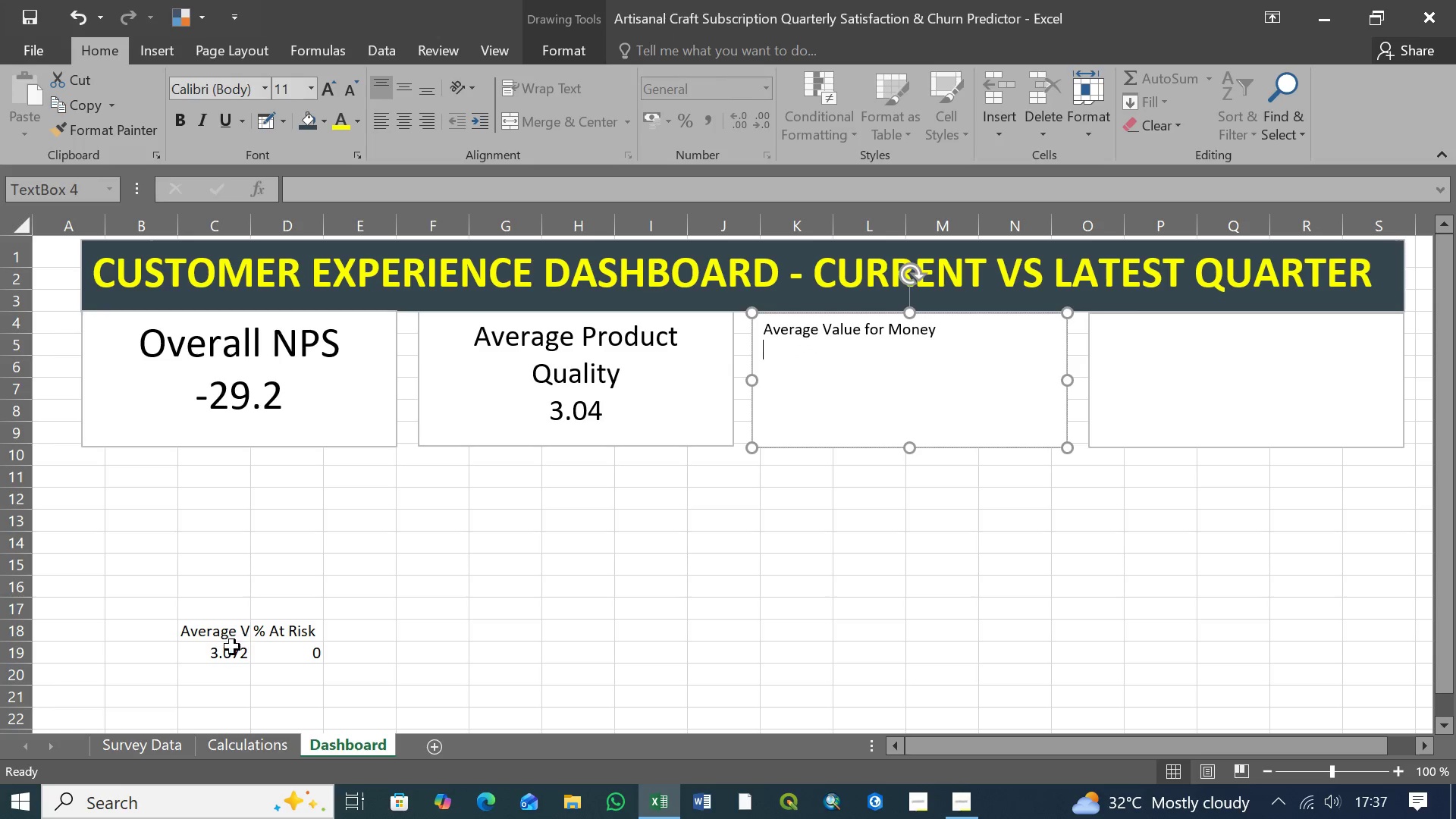 
left_click([225, 635])
 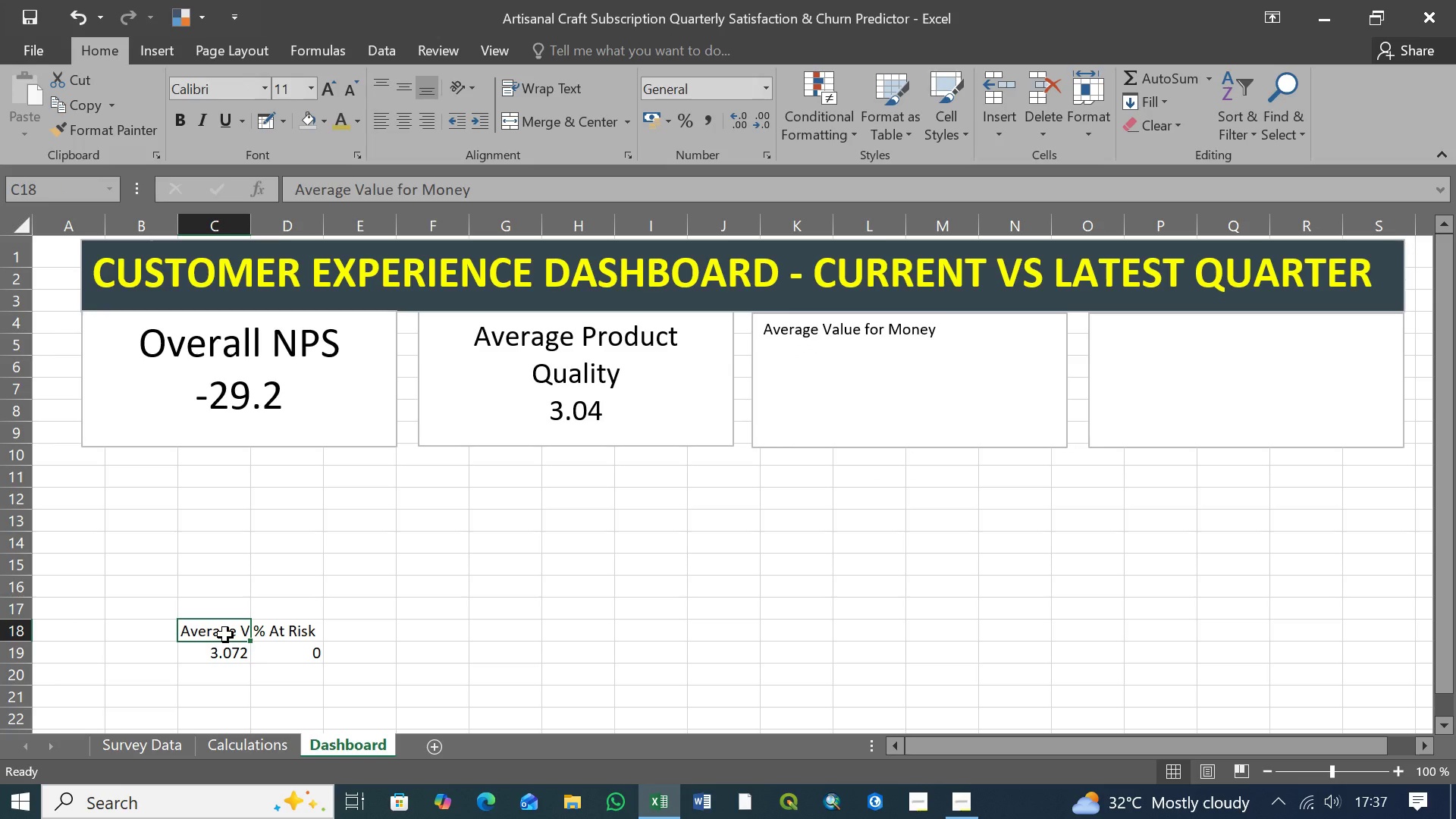 
key(Delete)
 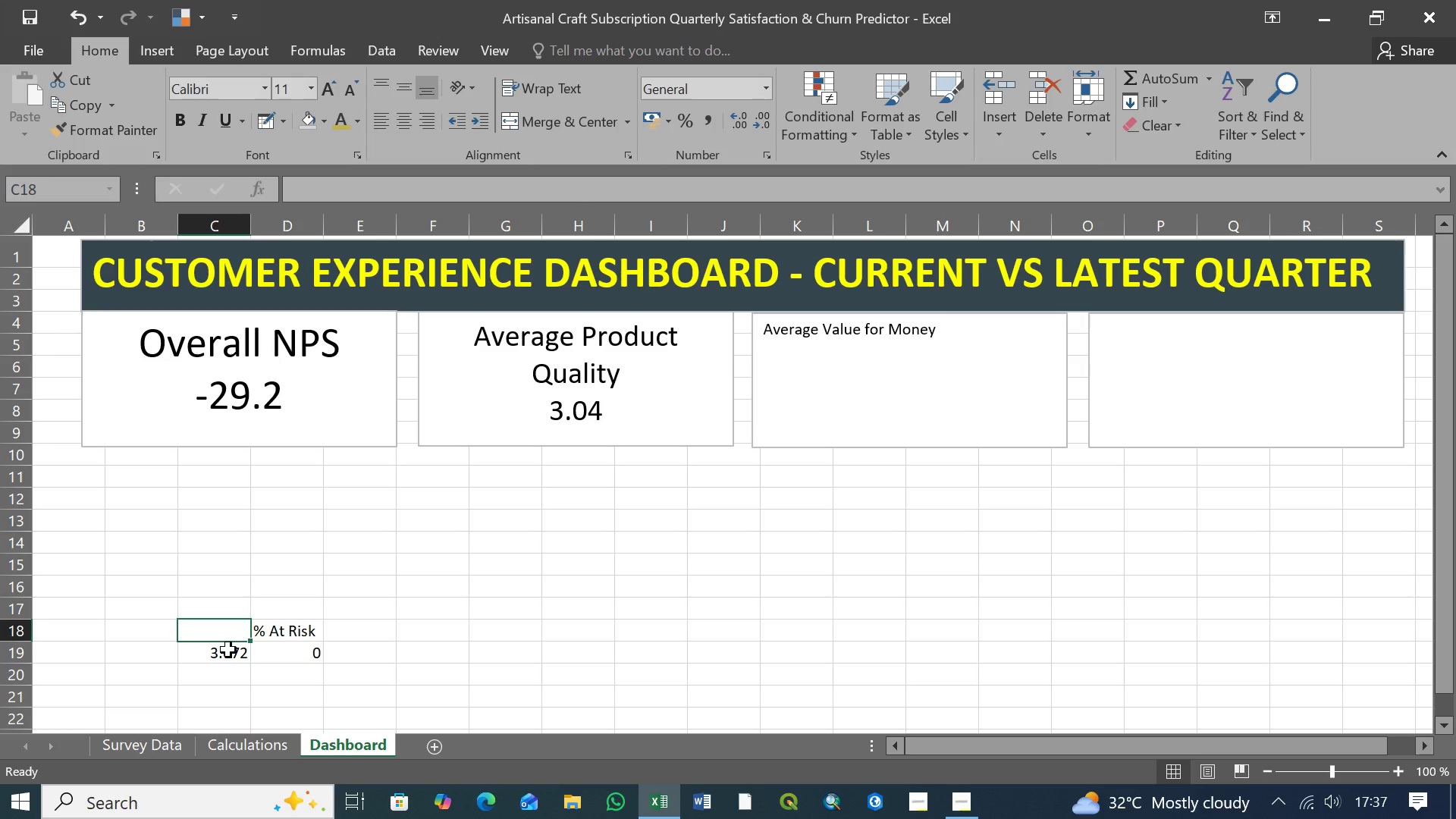 
left_click([228, 650])
 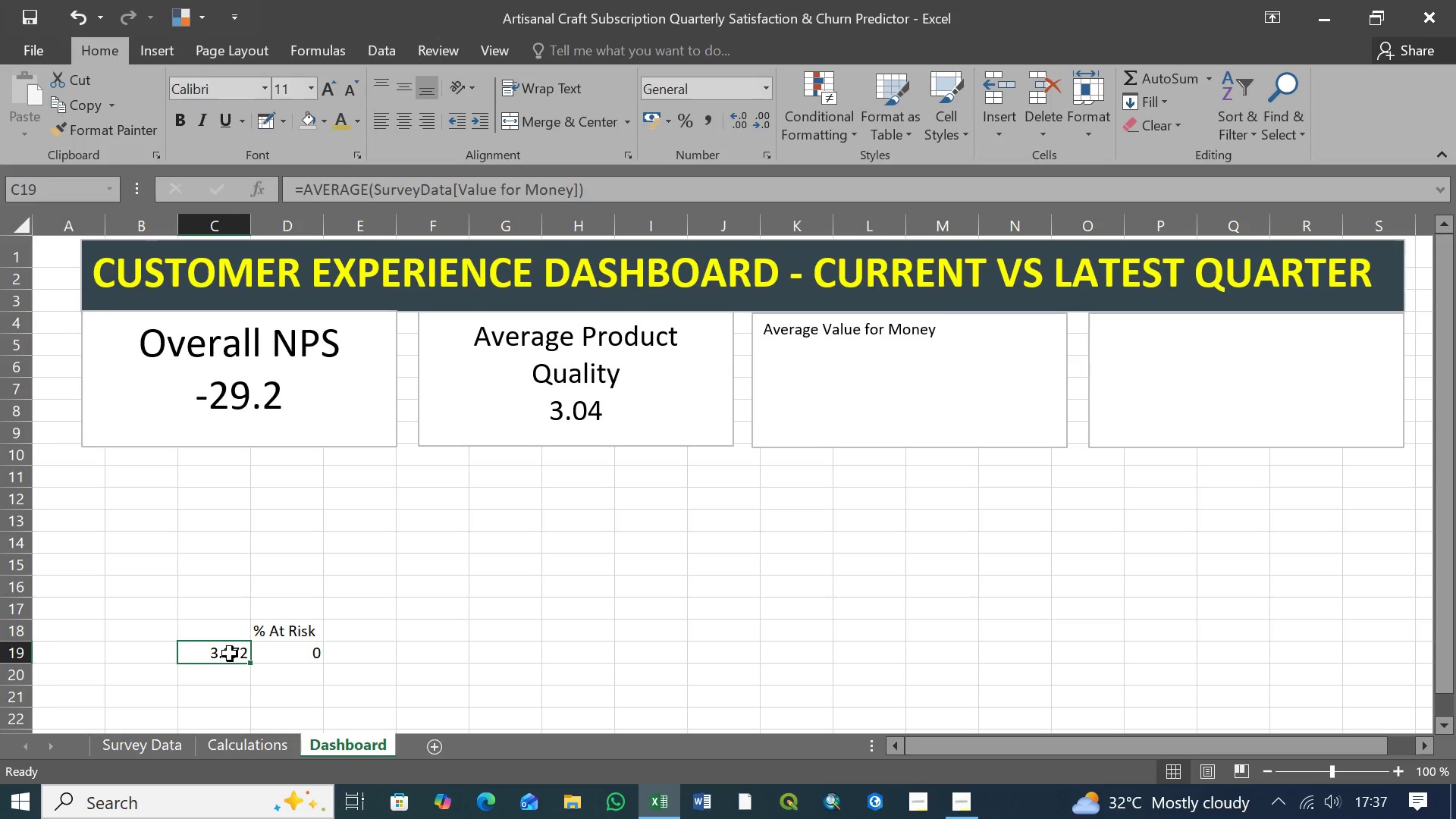 
key(Control+X)
 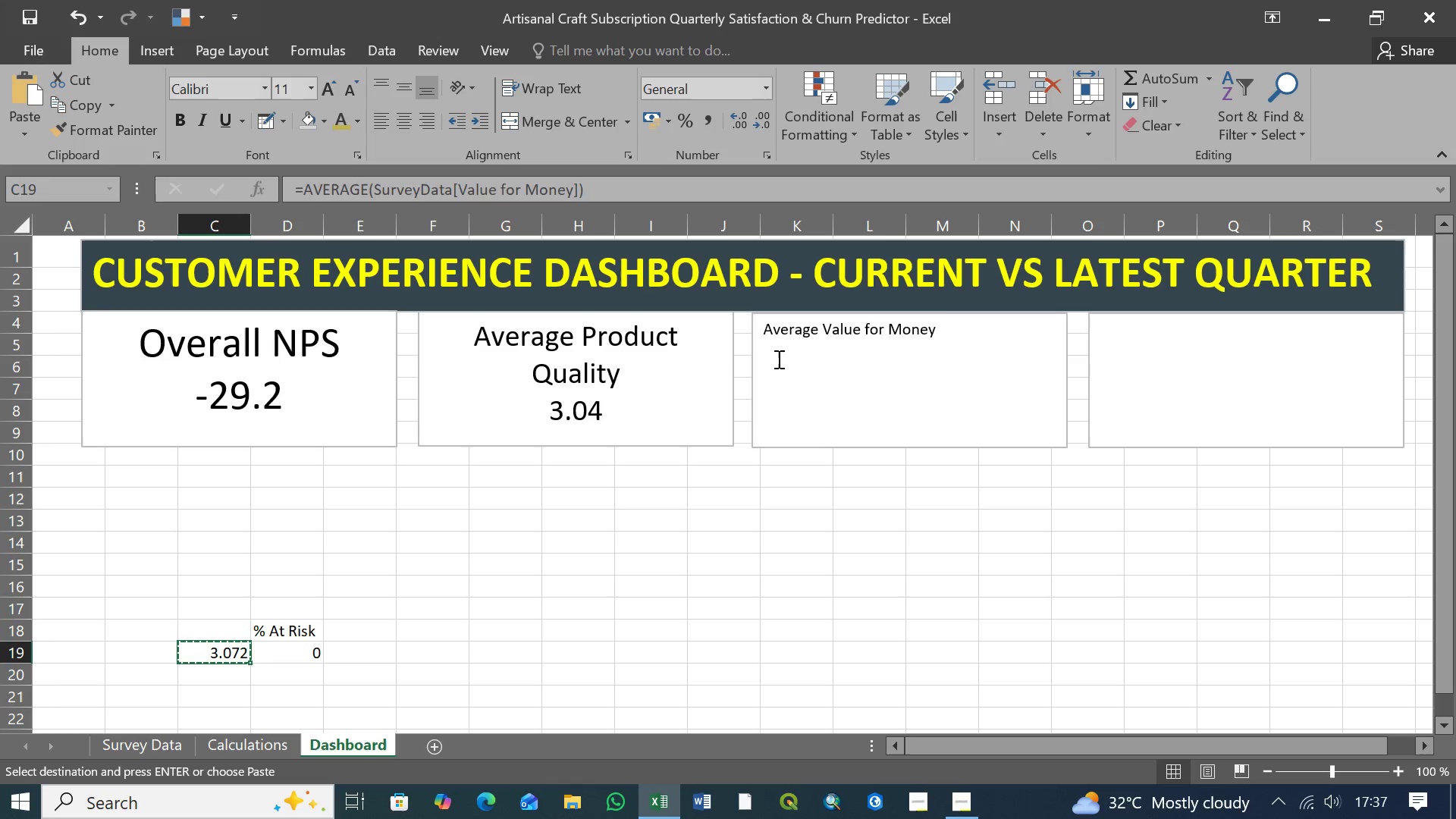 
left_click([824, 359])
 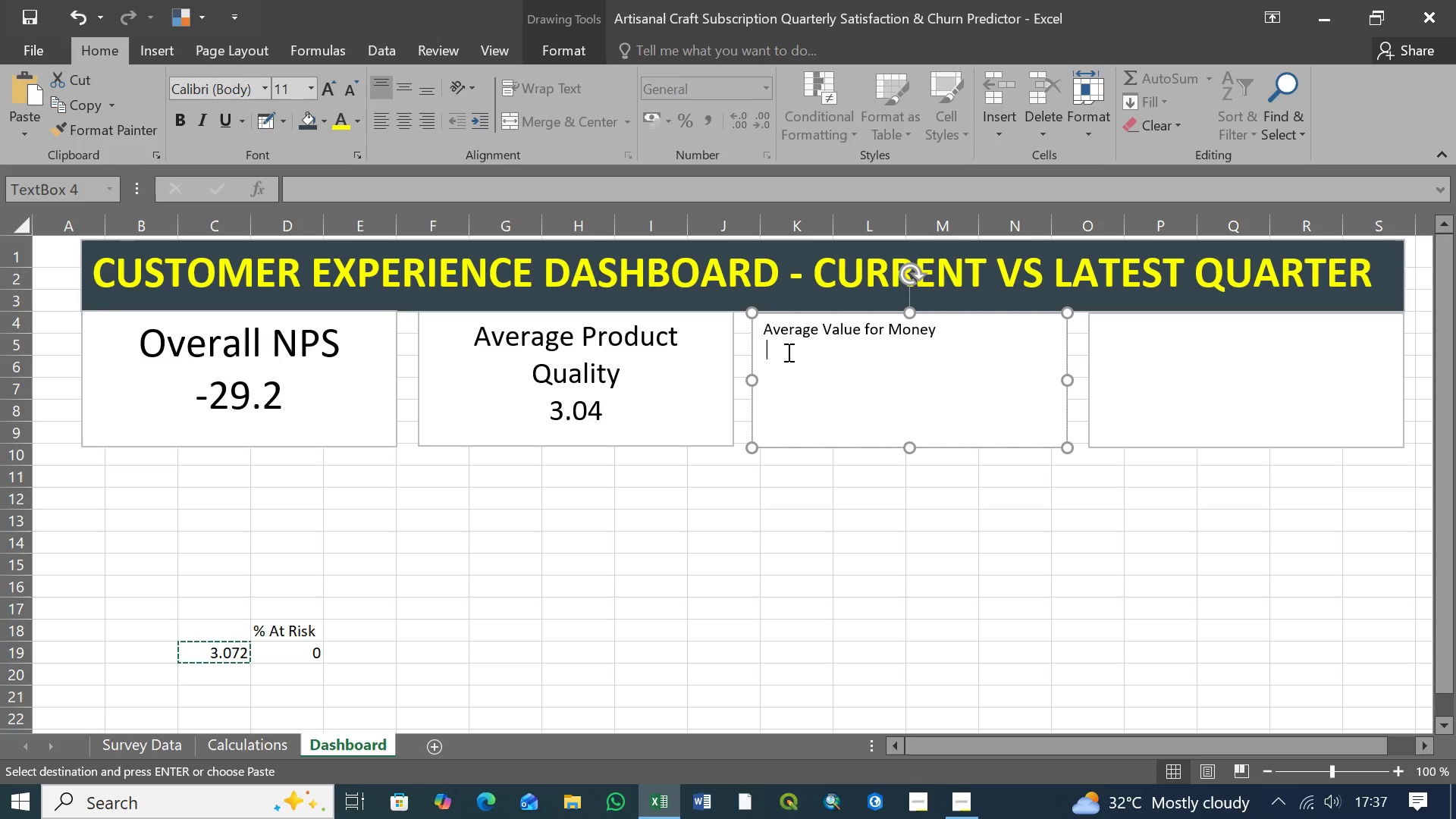 
key(Control+V)
 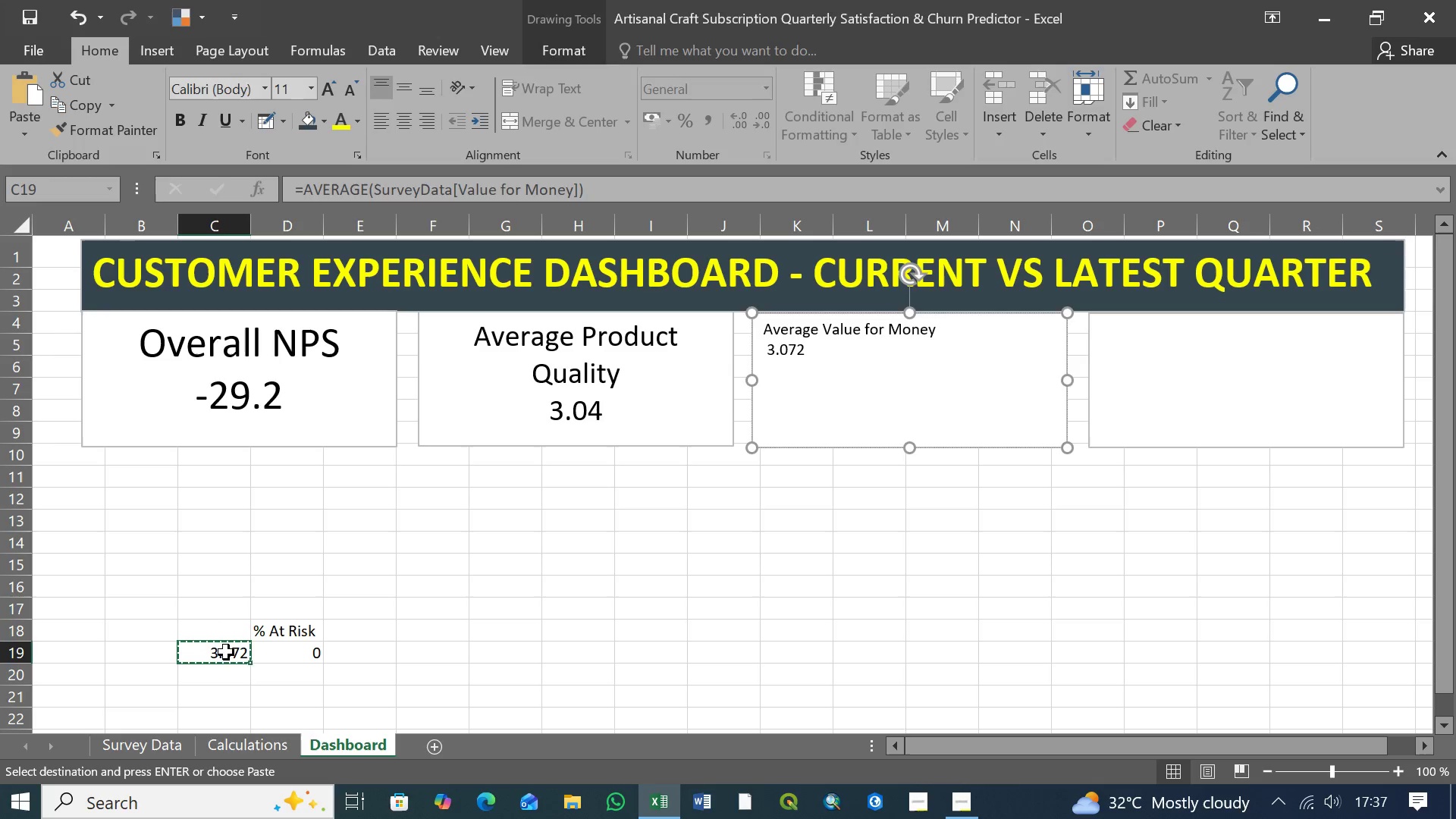 
double_click([227, 637])
 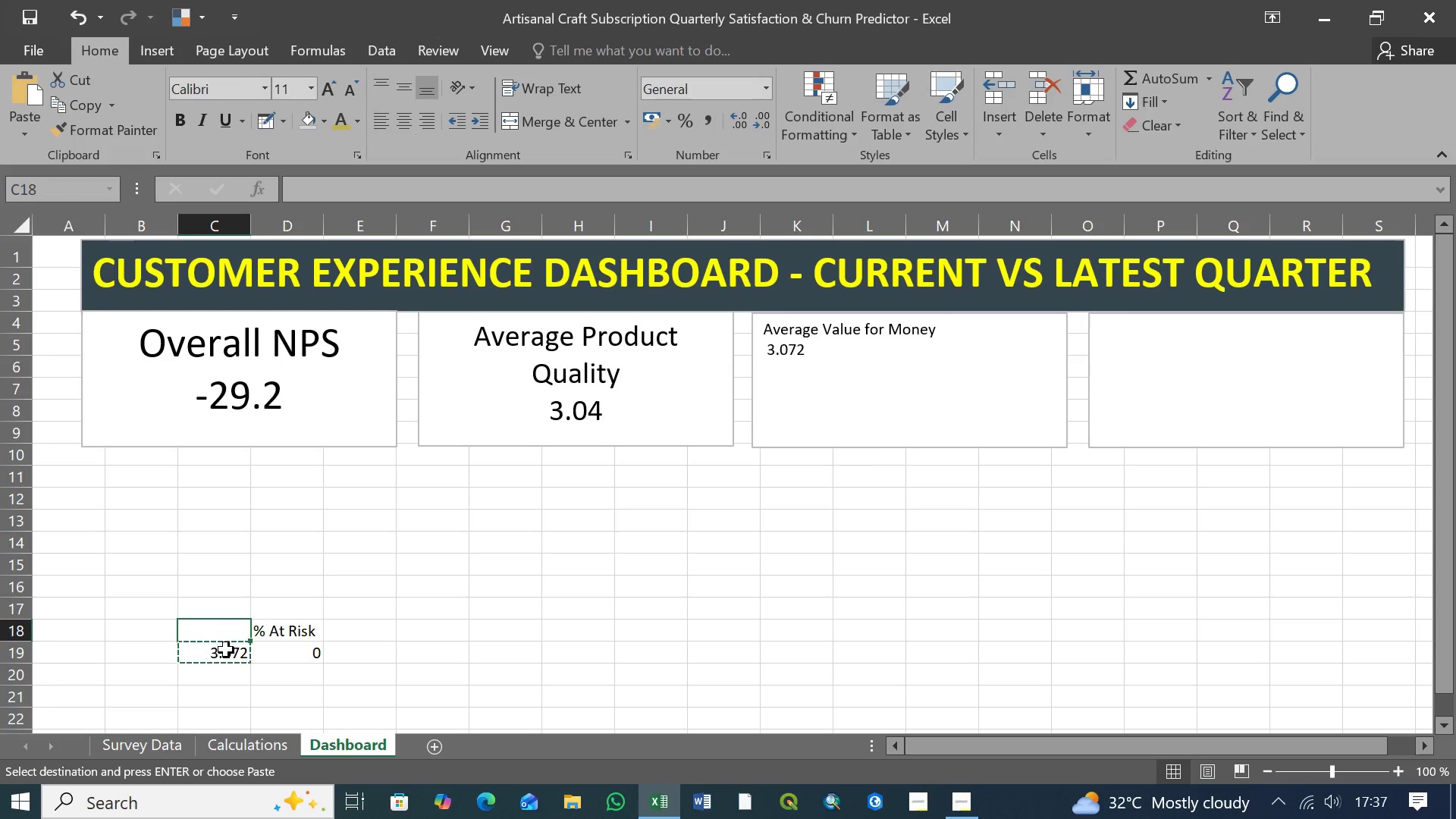 
triple_click([226, 650])
 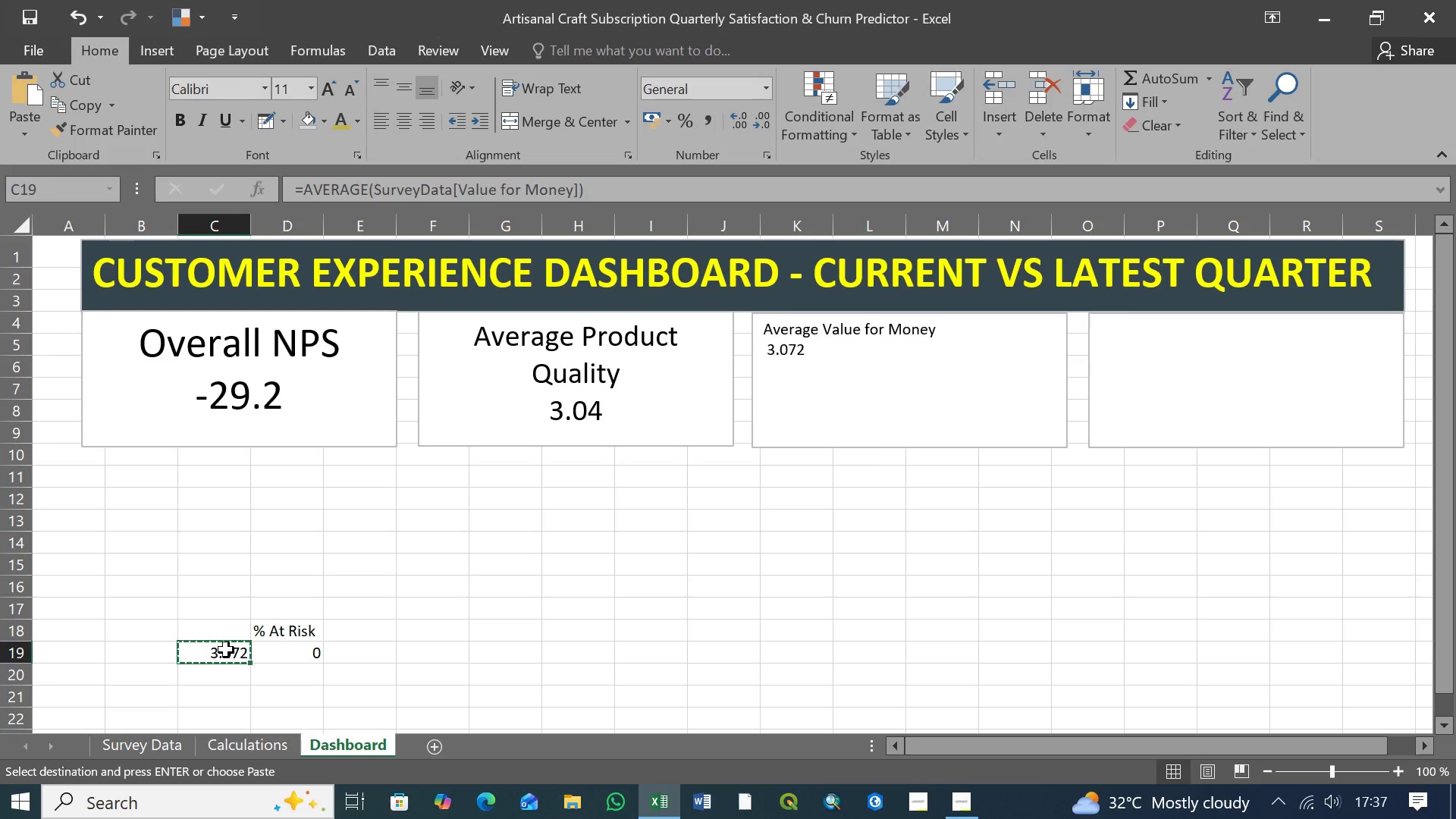 
key(Delete)
 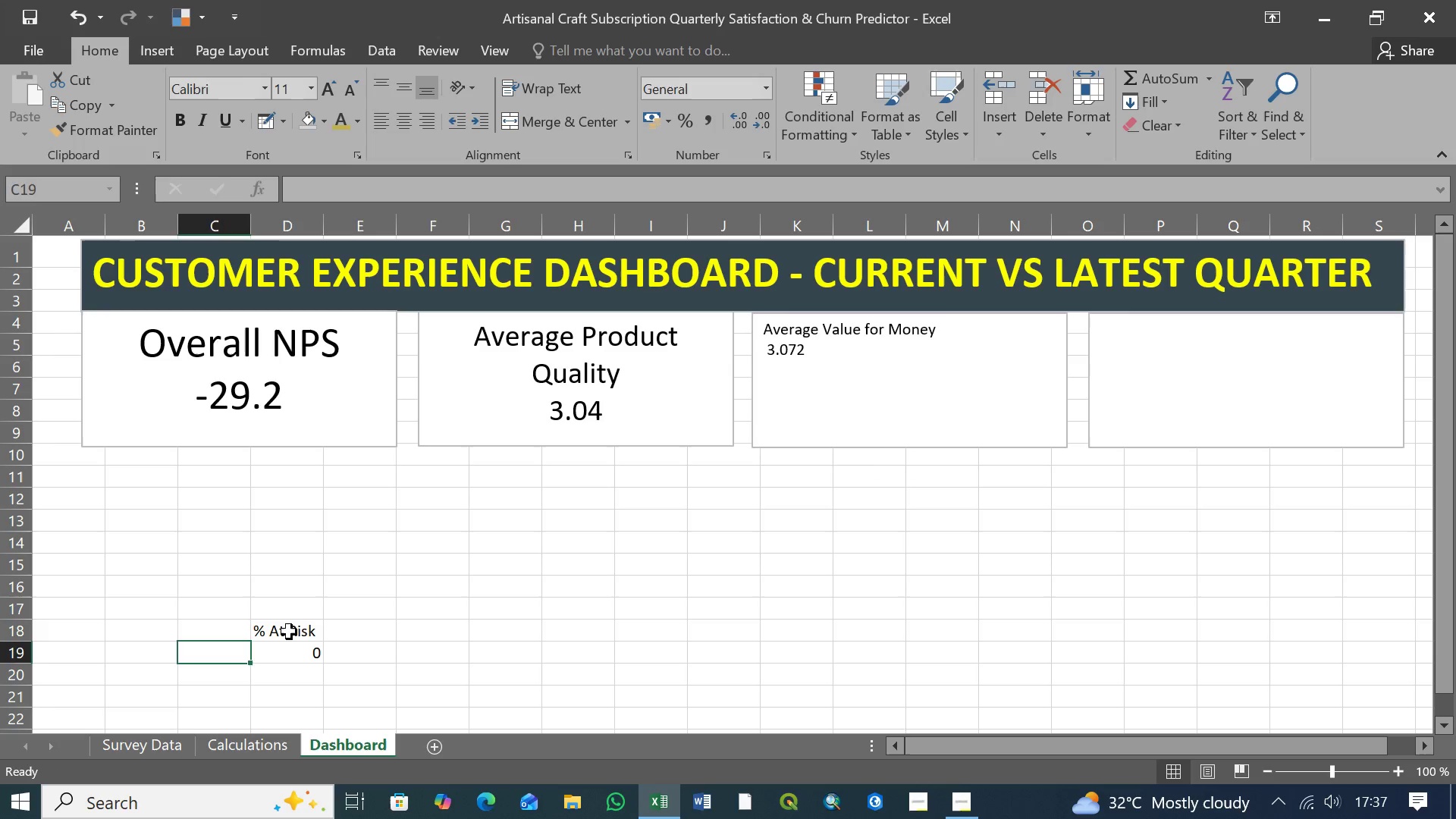 
left_click([290, 632])
 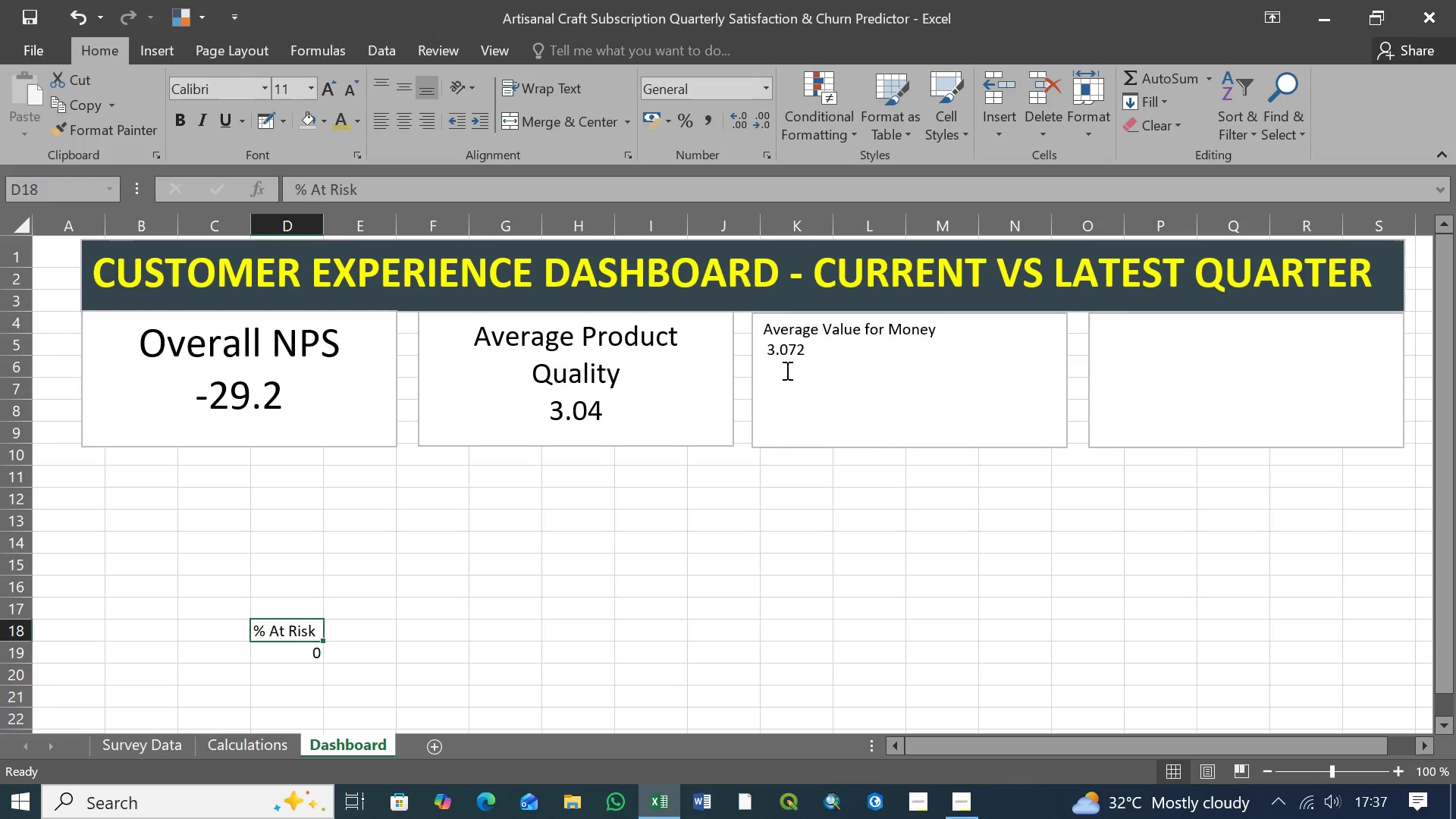 
left_click([803, 351])
 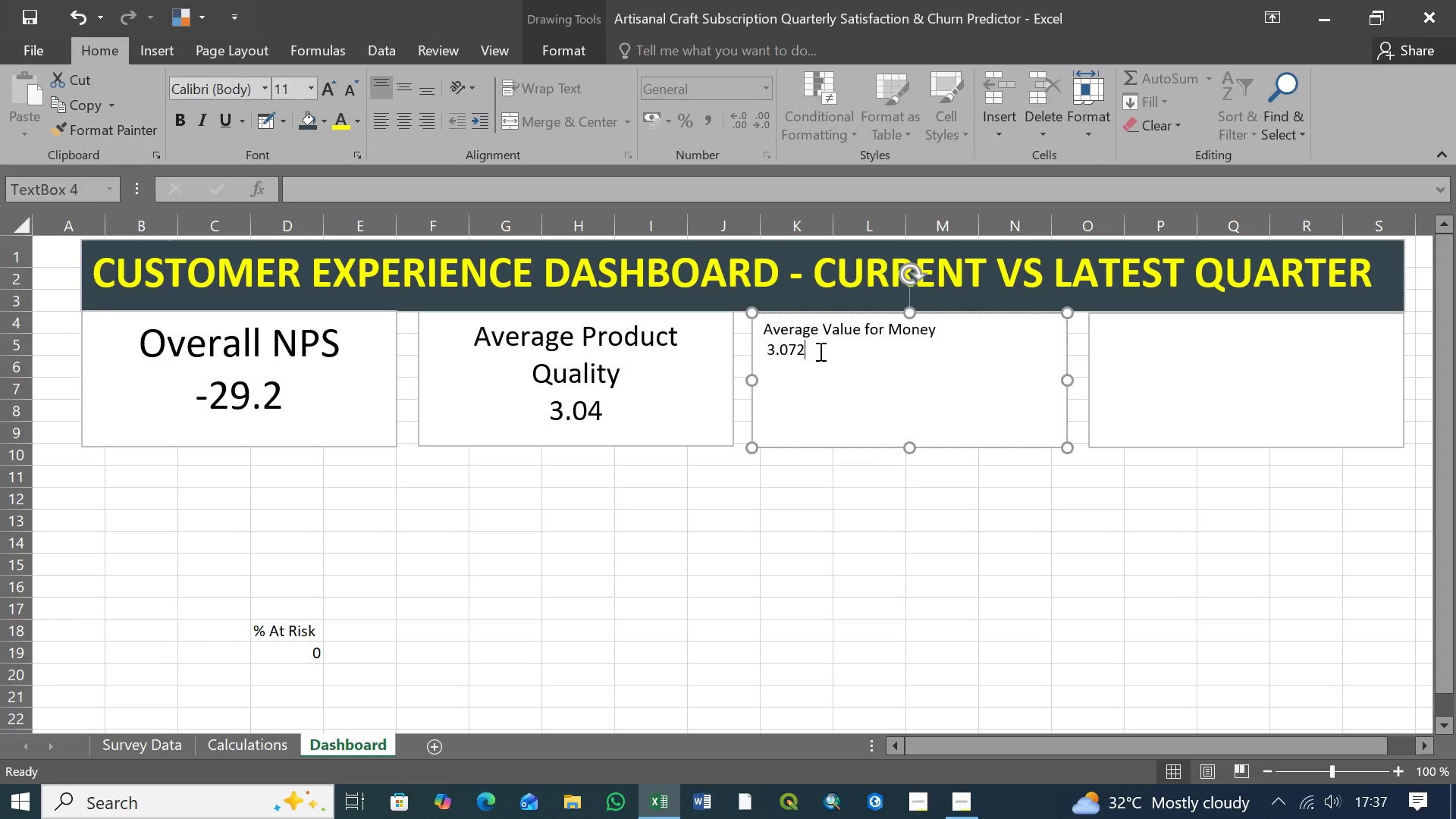 
left_click_drag(start_coordinate=[819, 351], to_coordinate=[769, 330])
 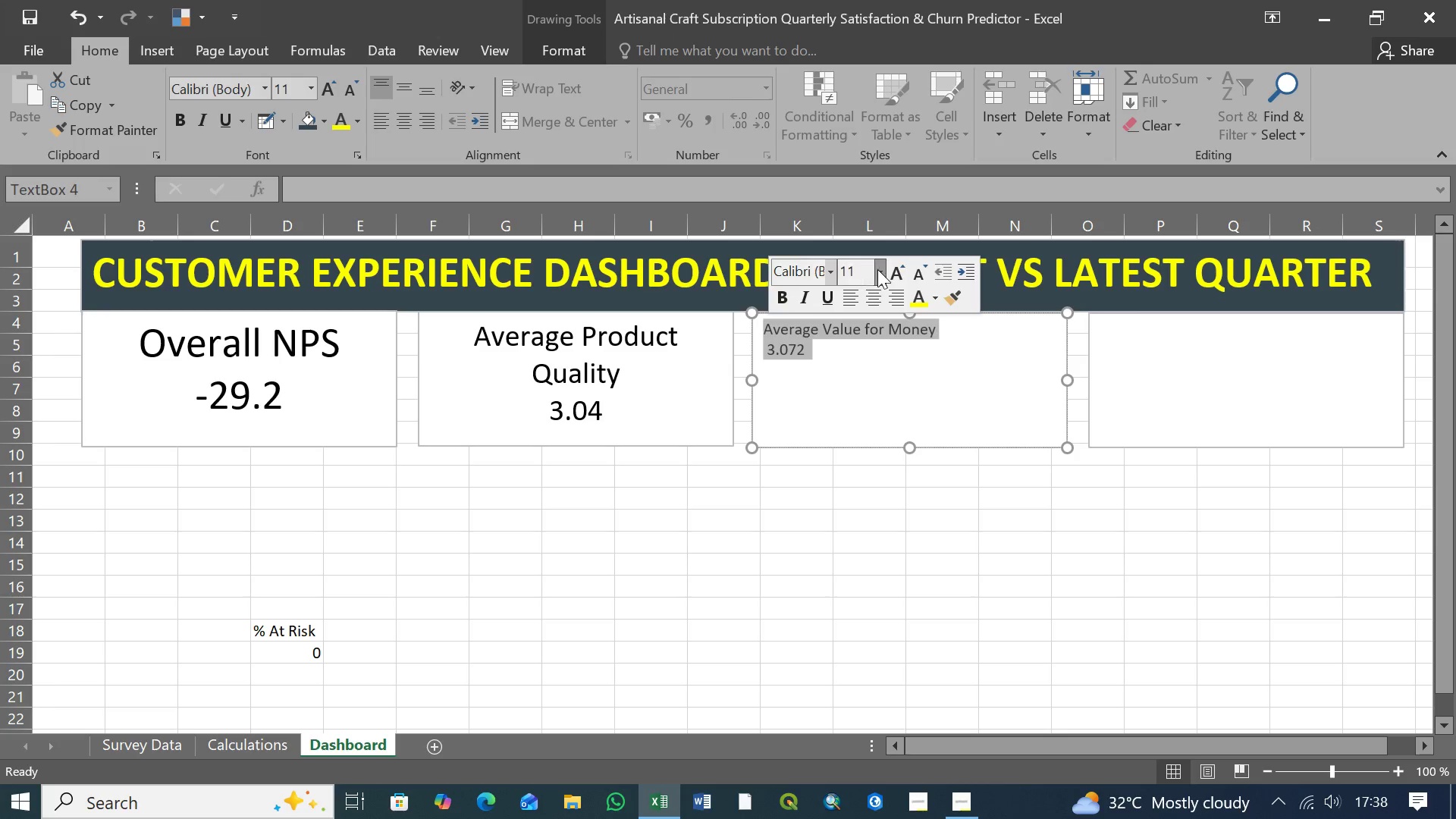 
left_click([879, 270])
 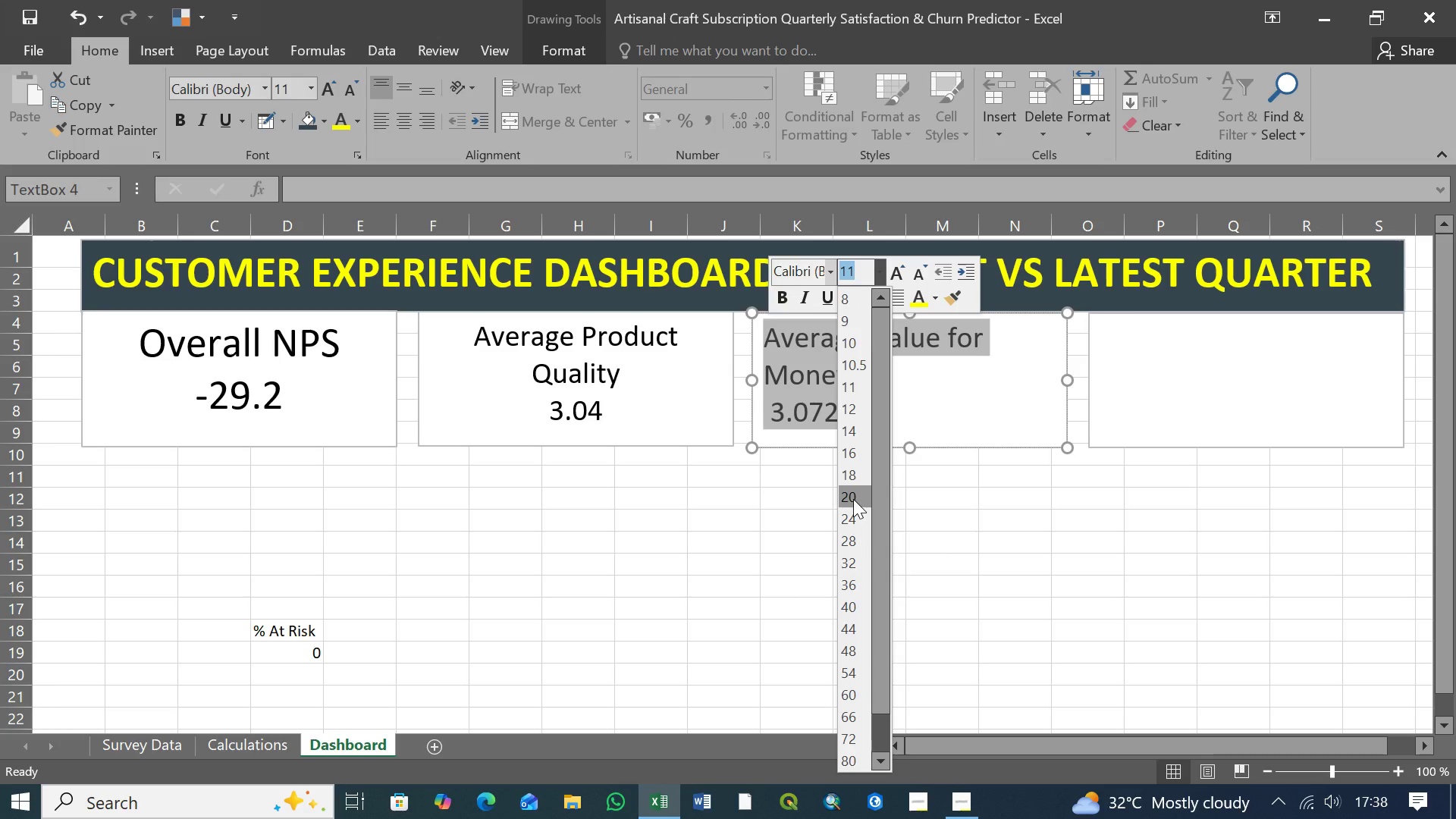 
left_click([853, 499])
 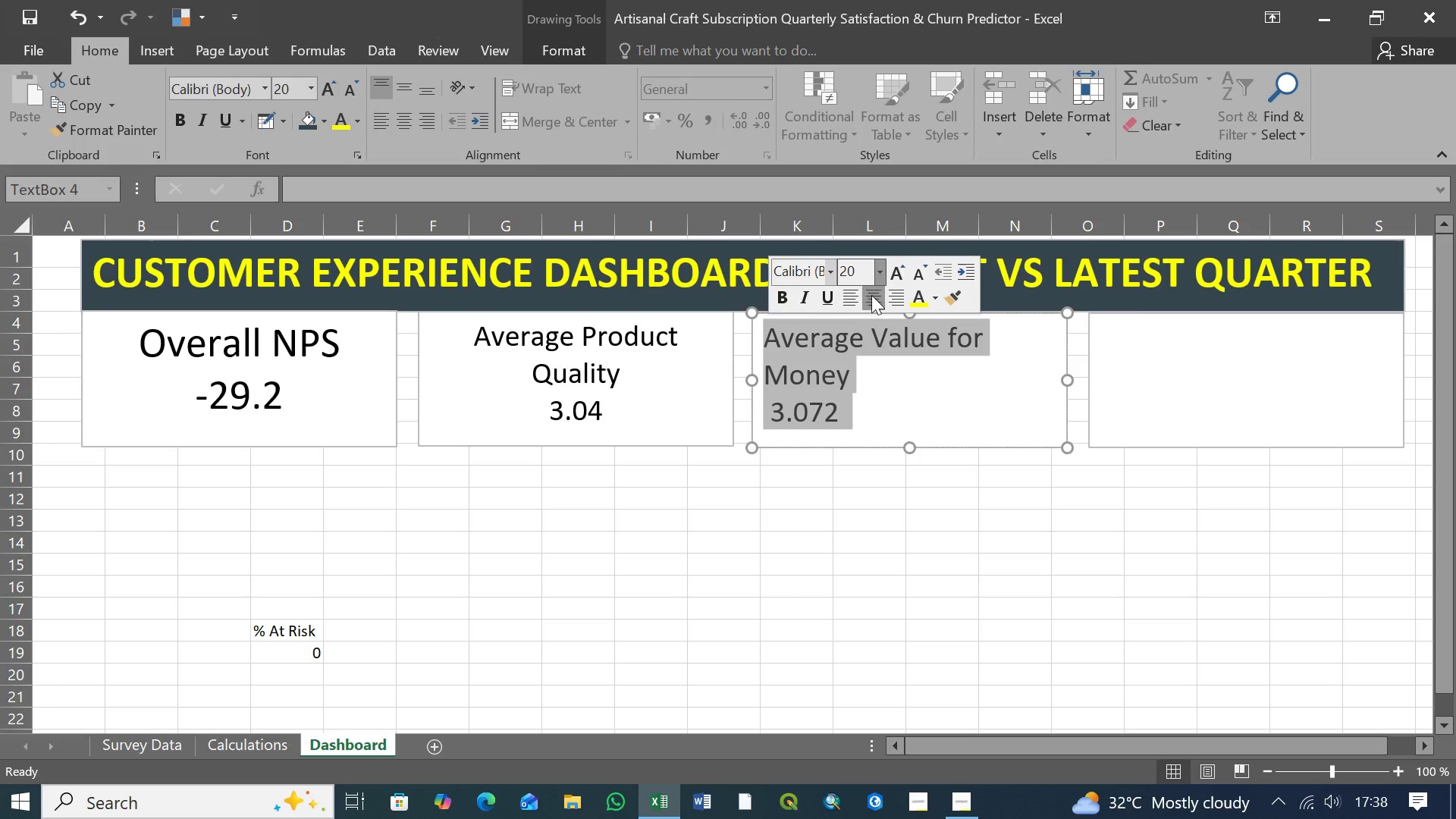 
left_click([871, 295])
 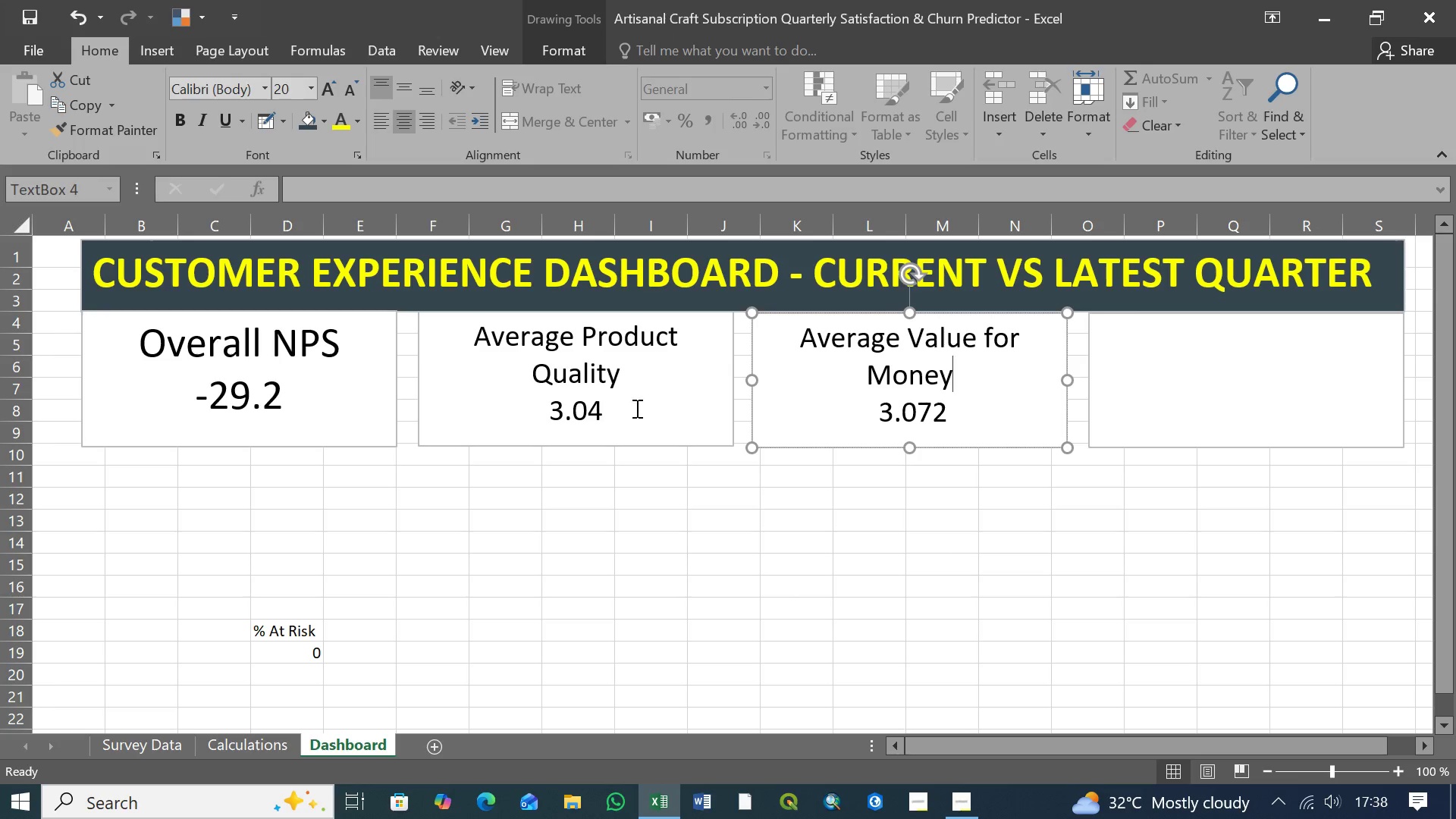 
left_click([1009, 360])
 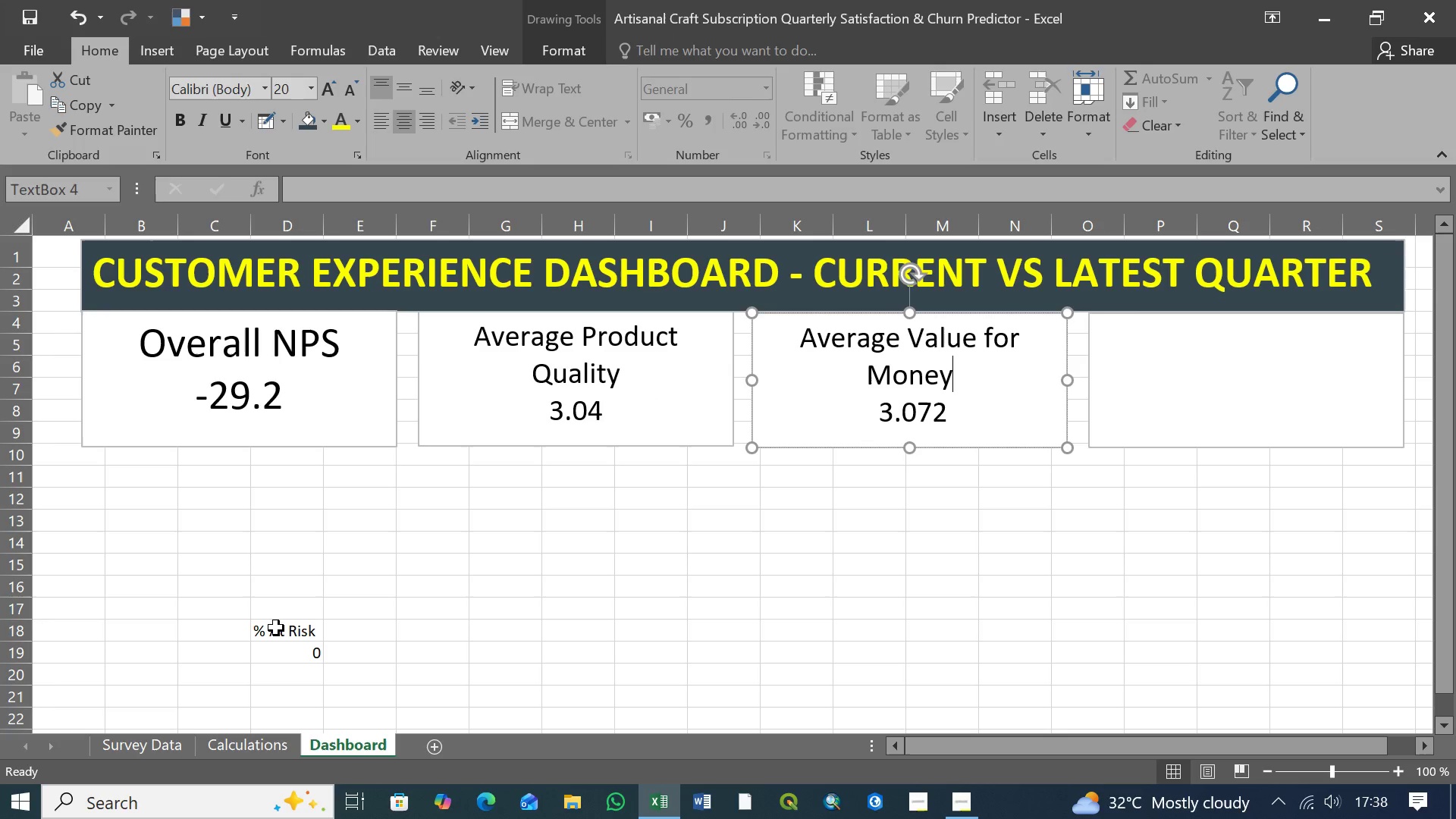 
left_click([276, 628])
 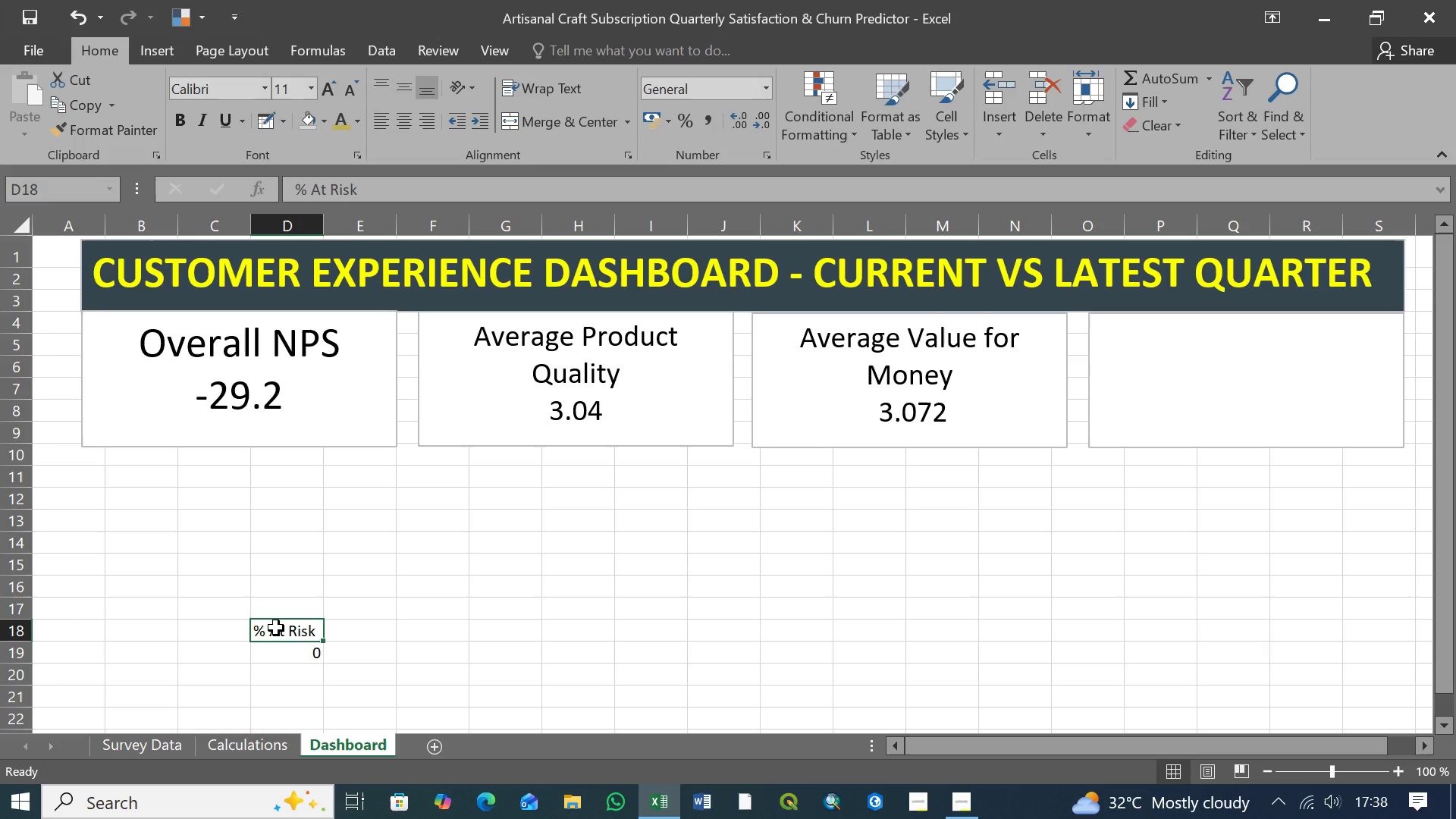 
key(Control+X)
 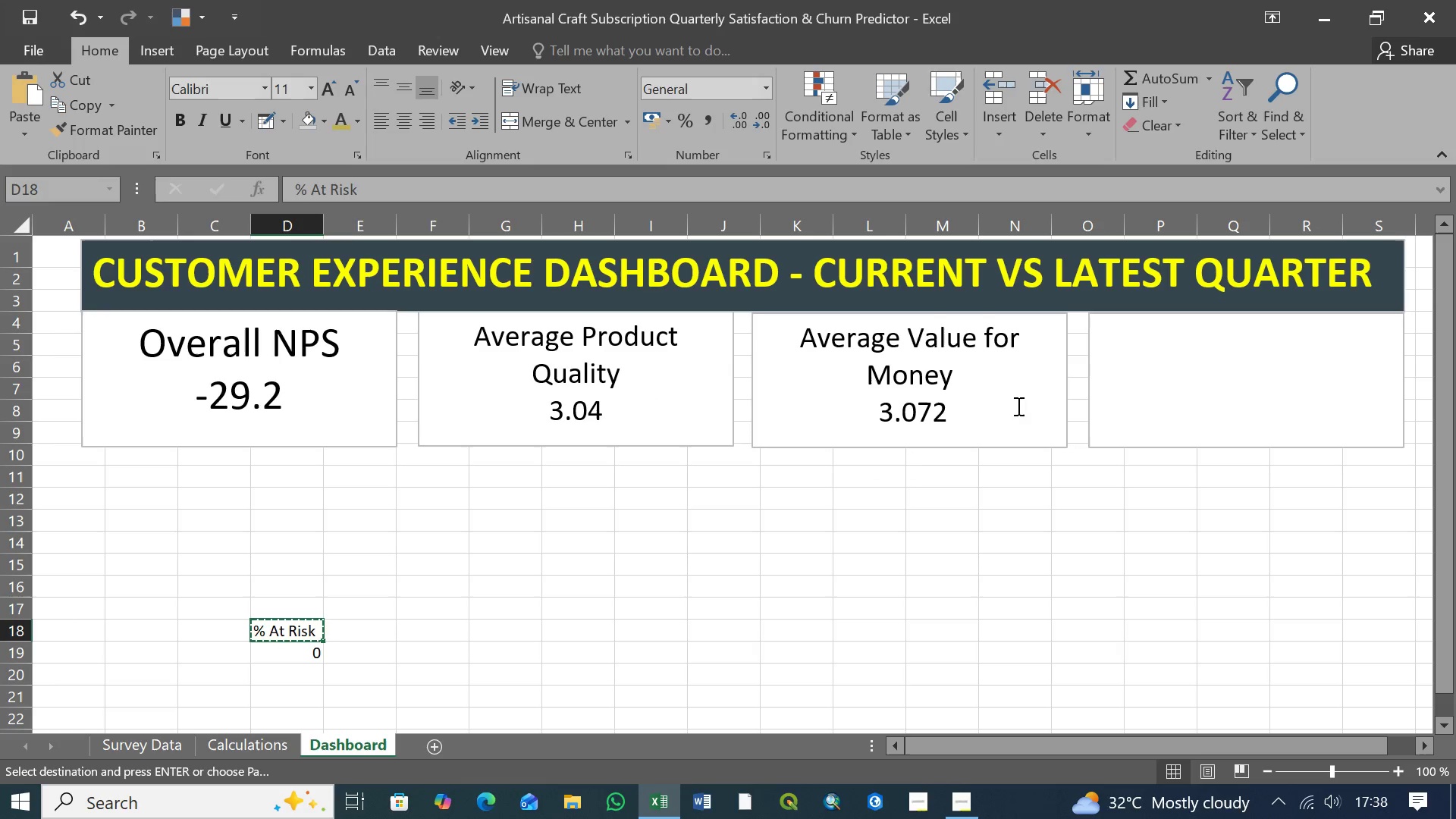 
left_click([1090, 336])
 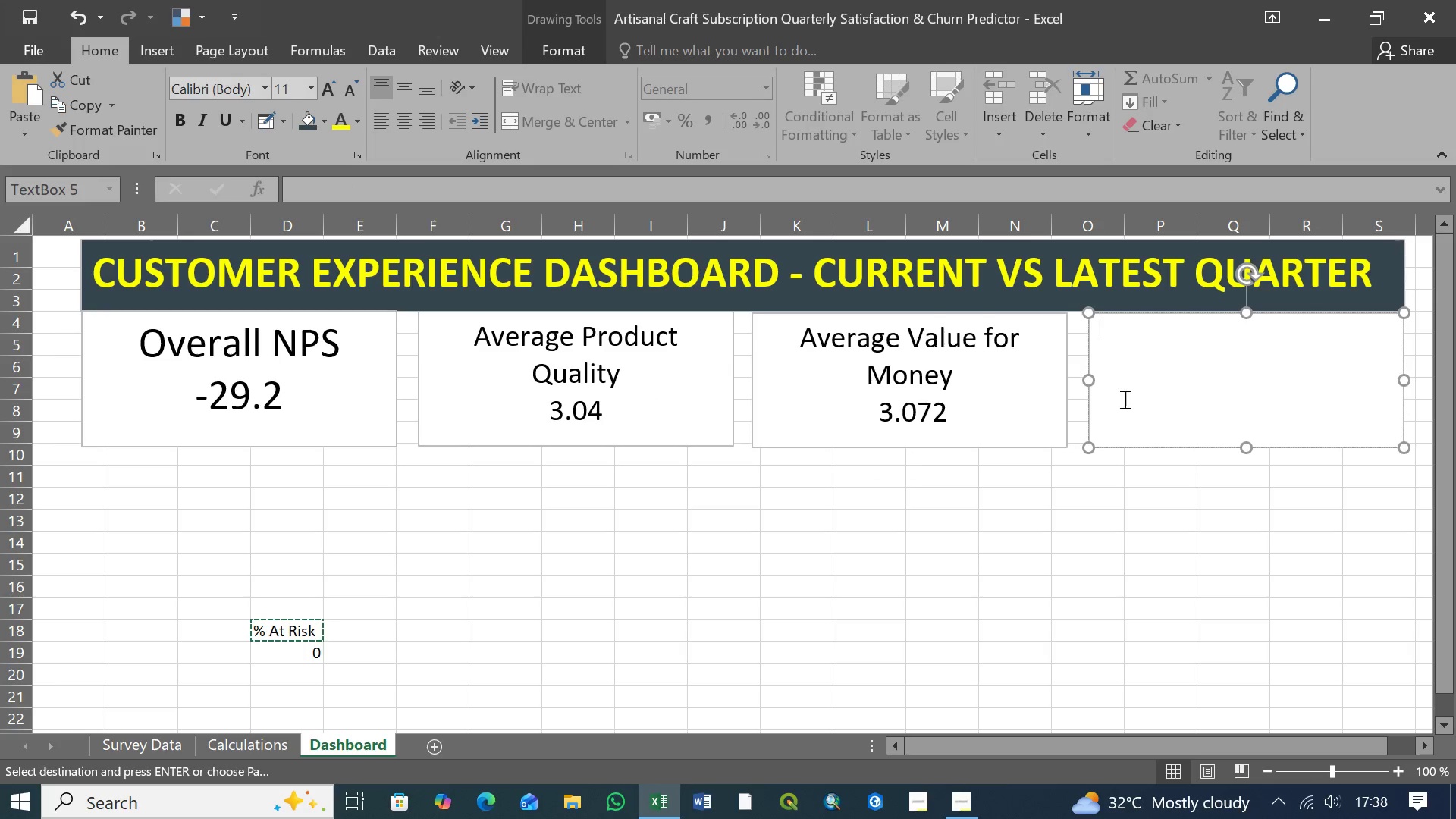 
key(Control+V)
 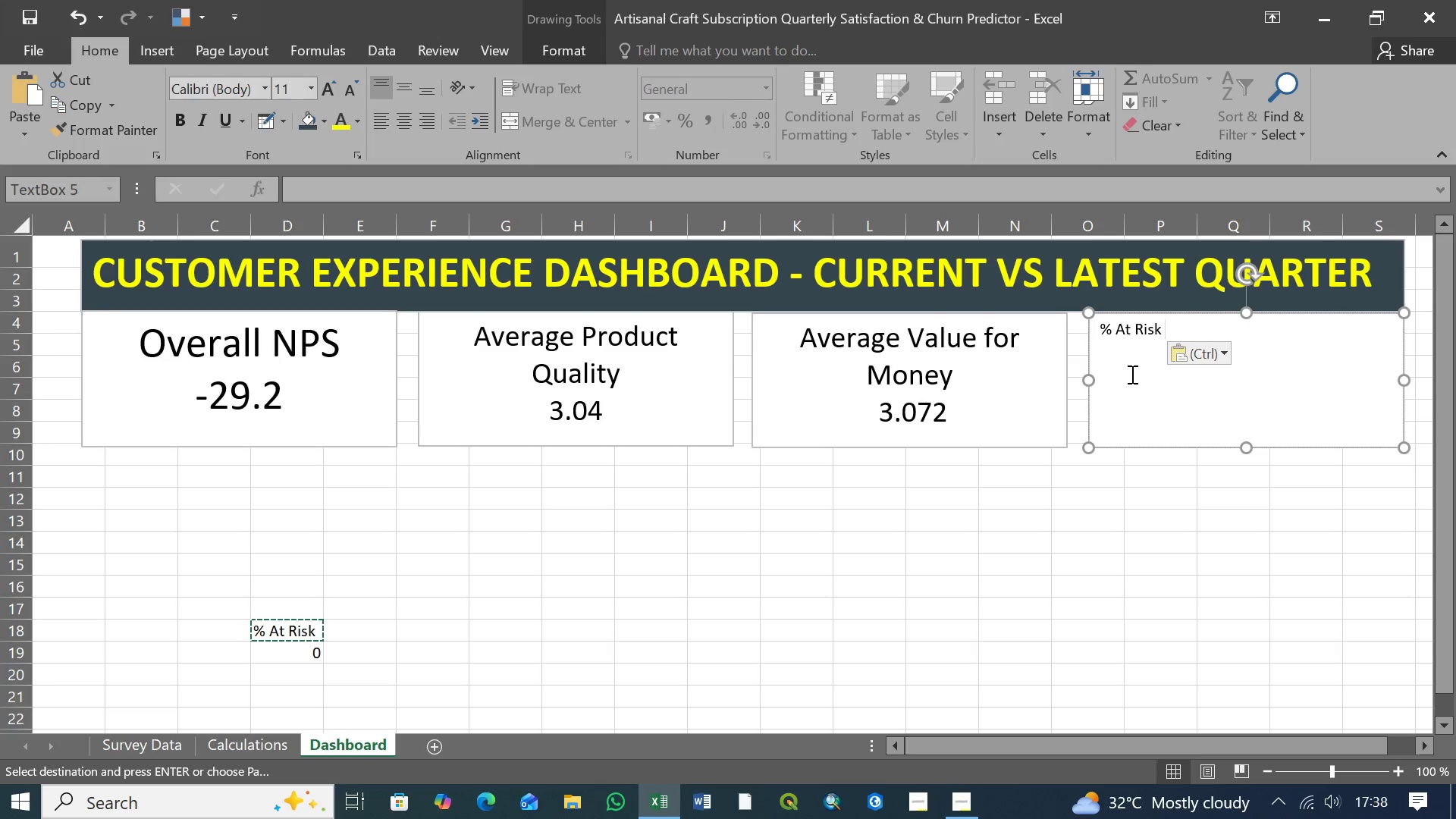 
wait(5.88)
 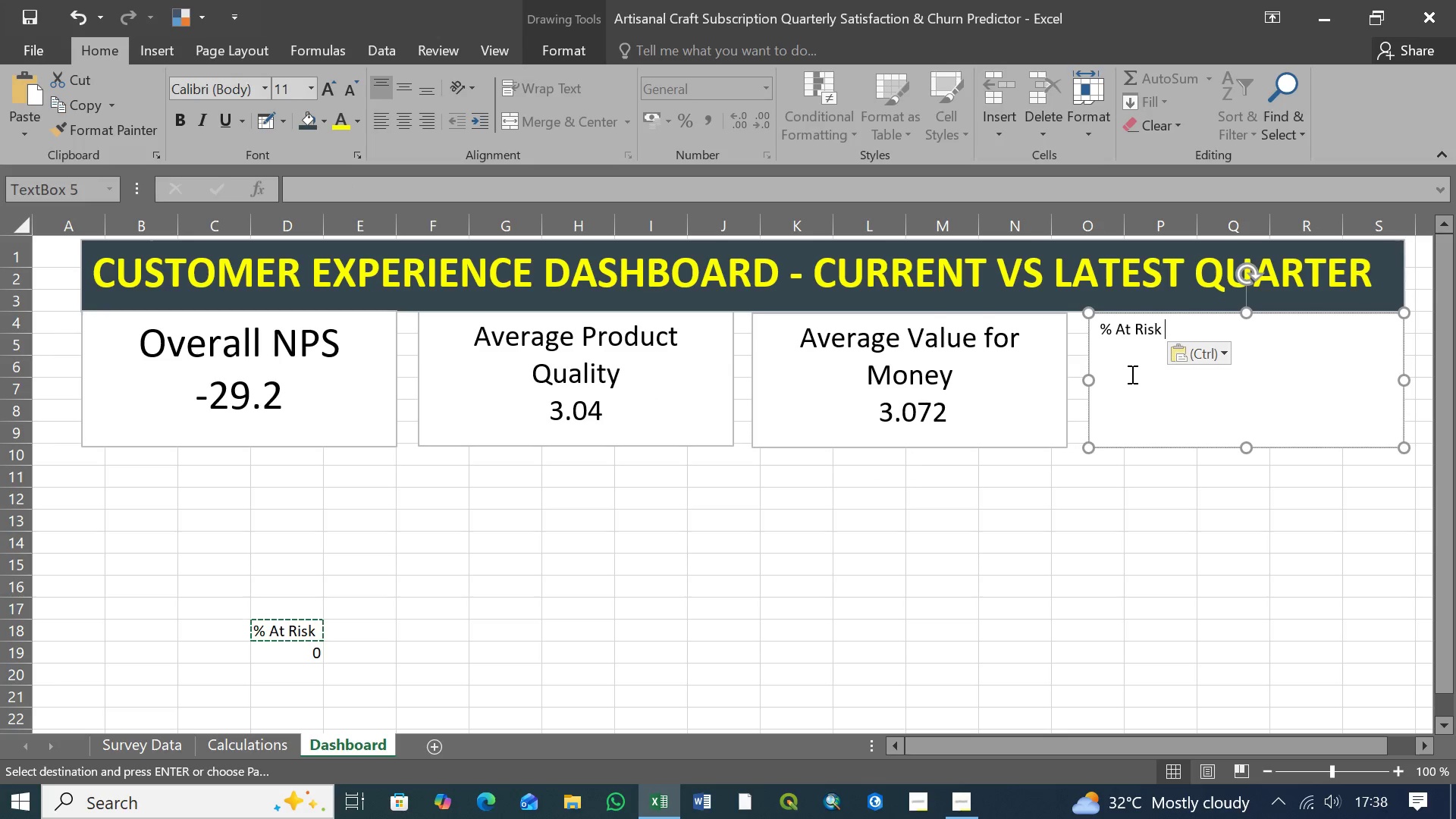 
left_click([1175, 325])
 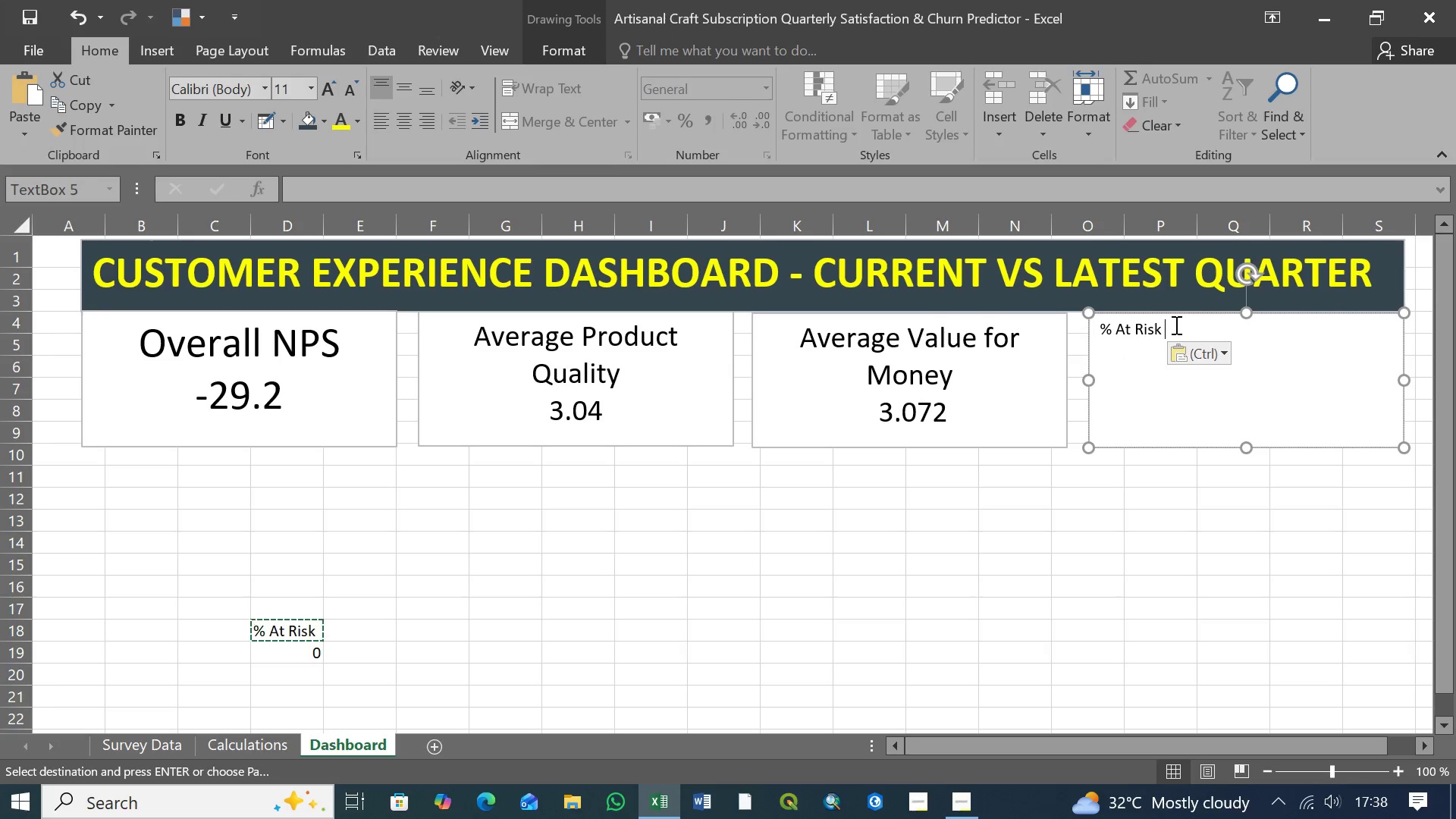 
key(Backspace)
 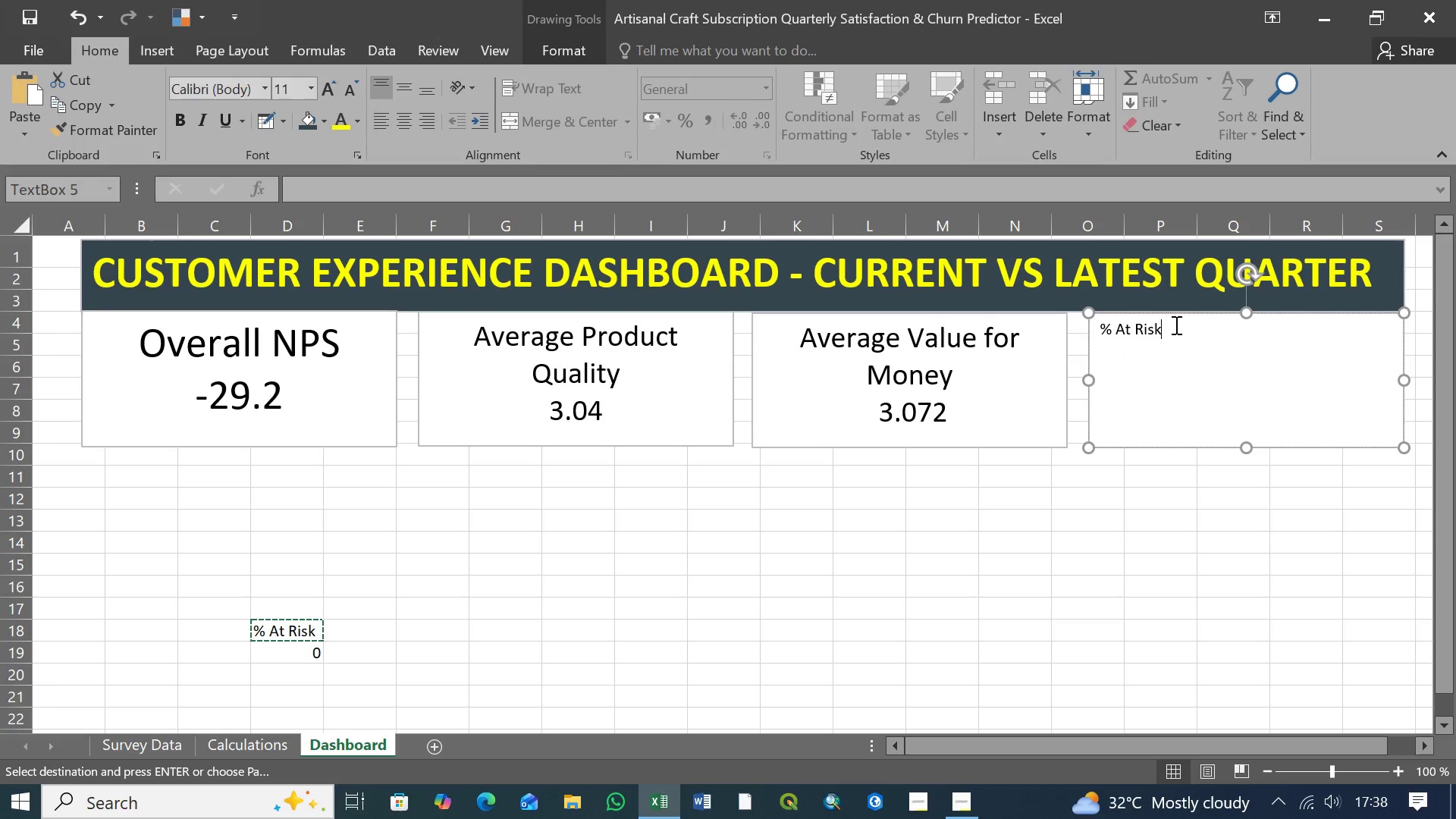 
key(Enter)
 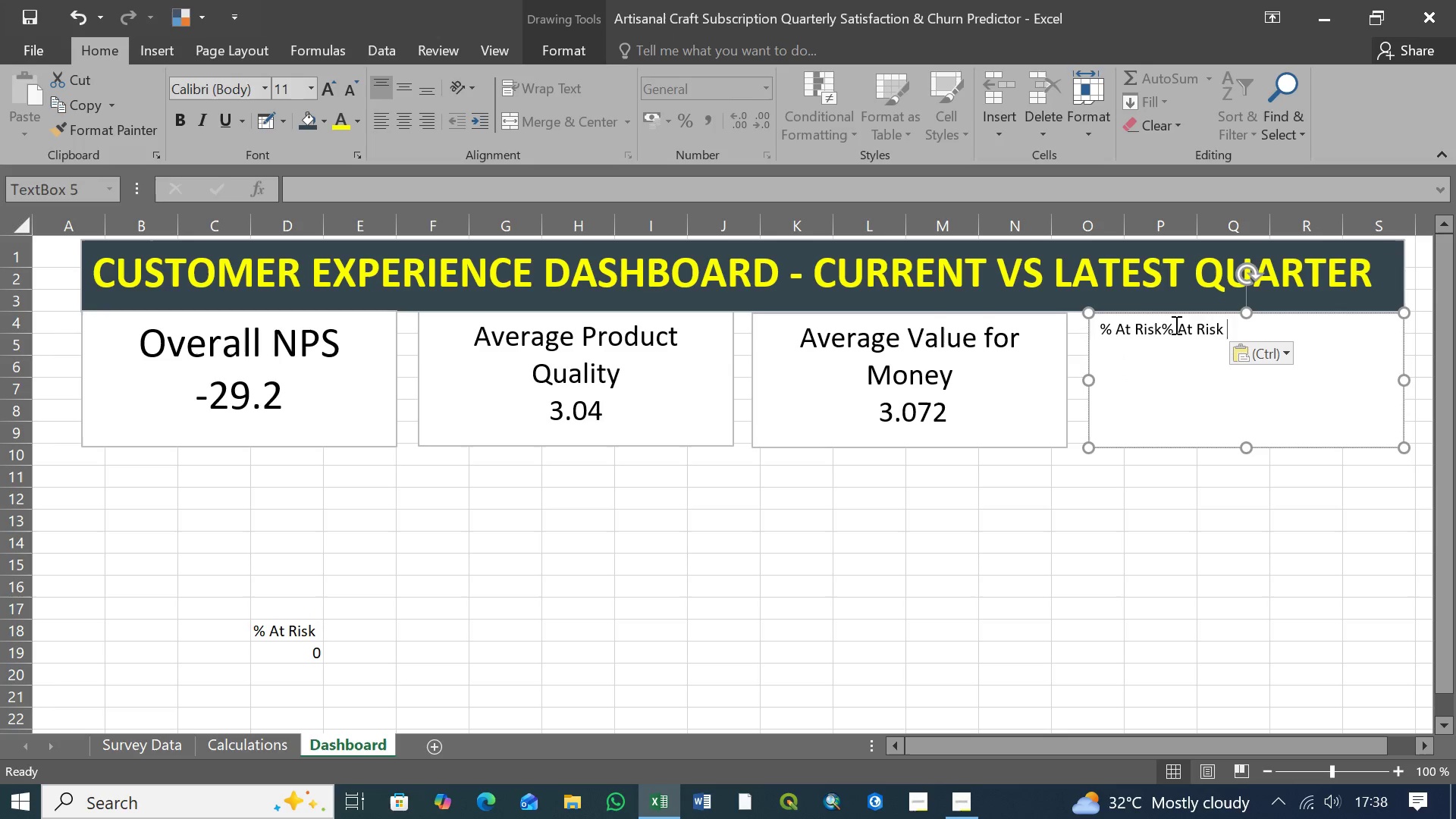 
key(Backspace)
 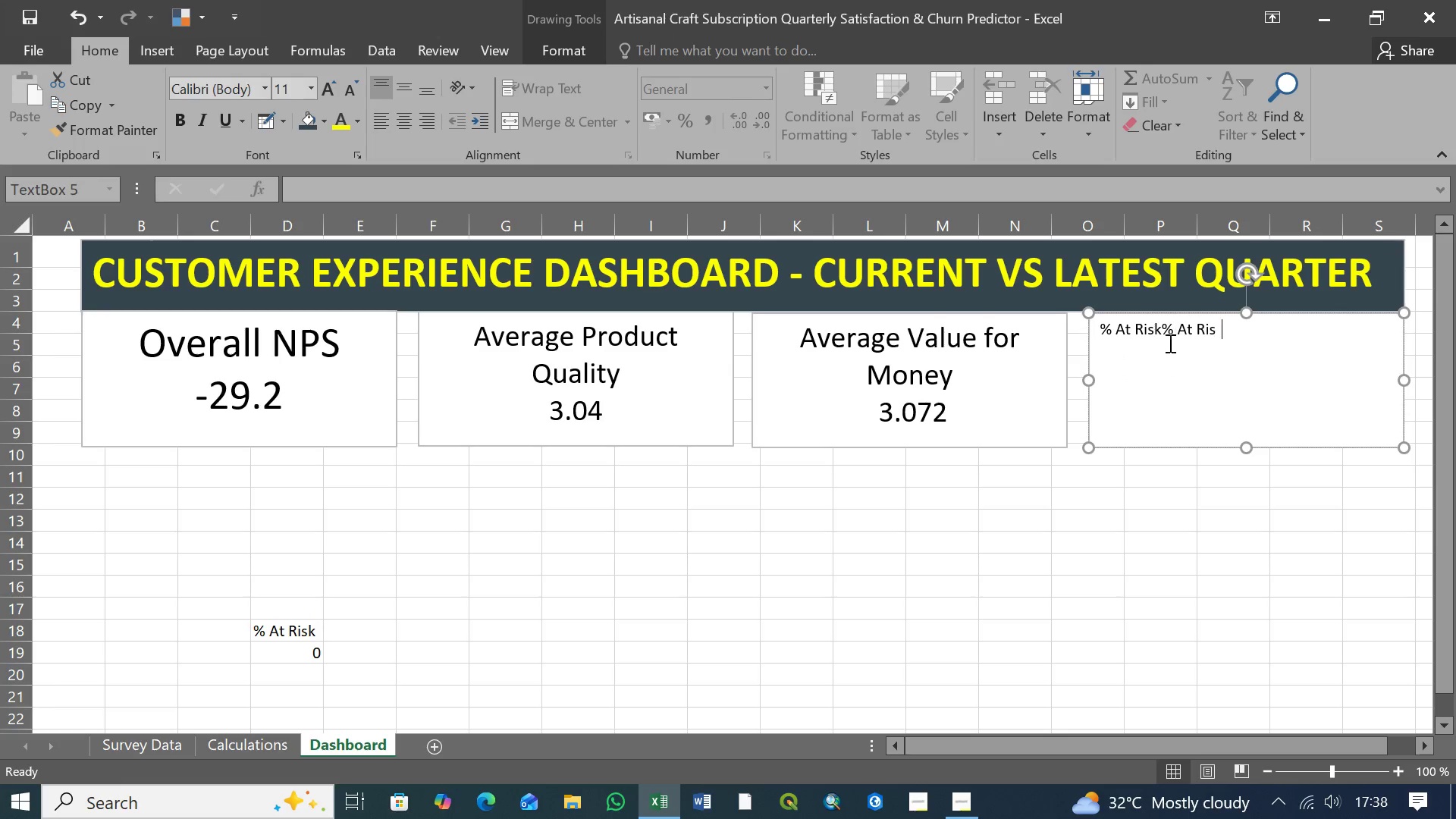 
key(Backspace)
 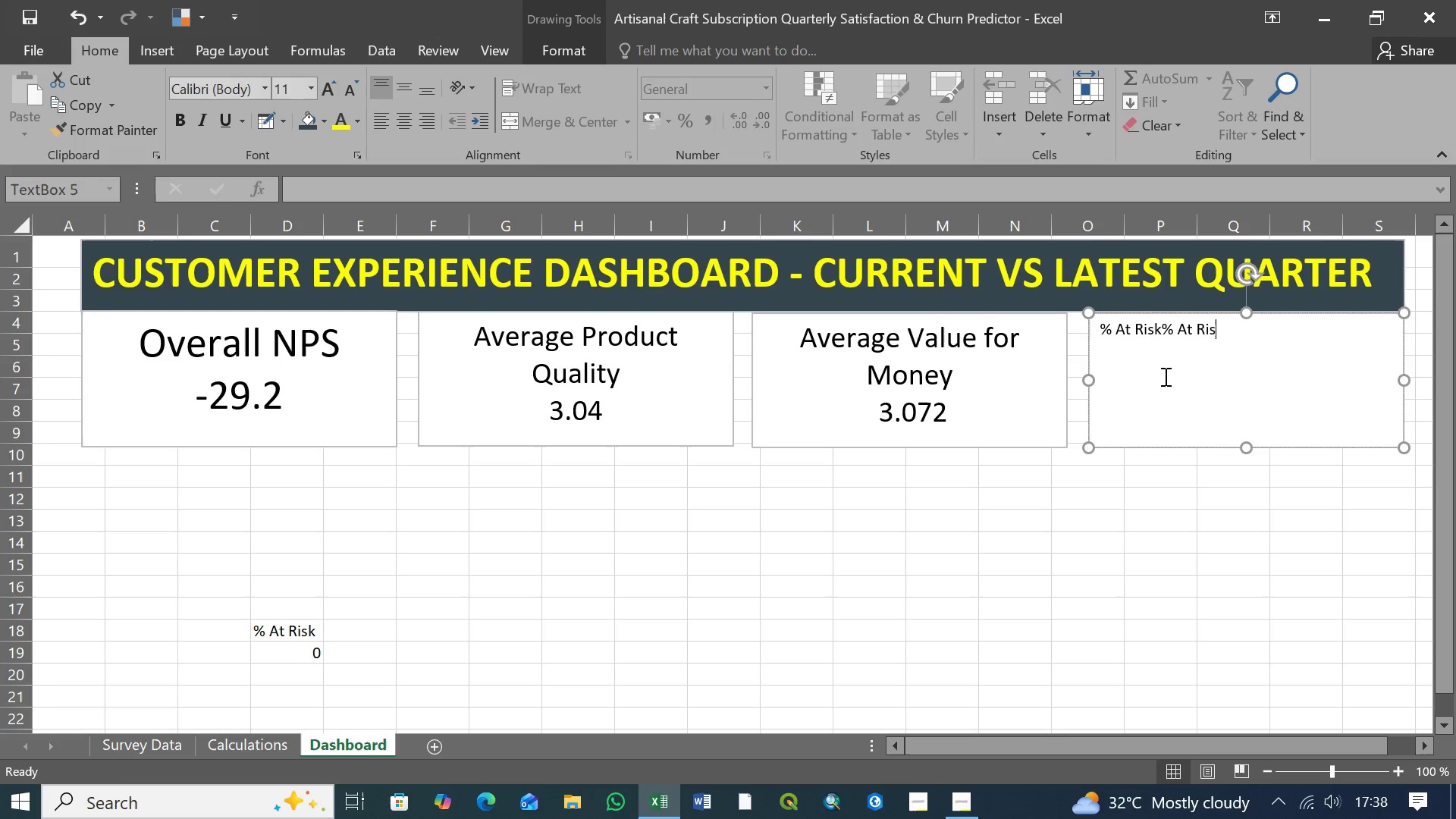 
key(Backspace)
 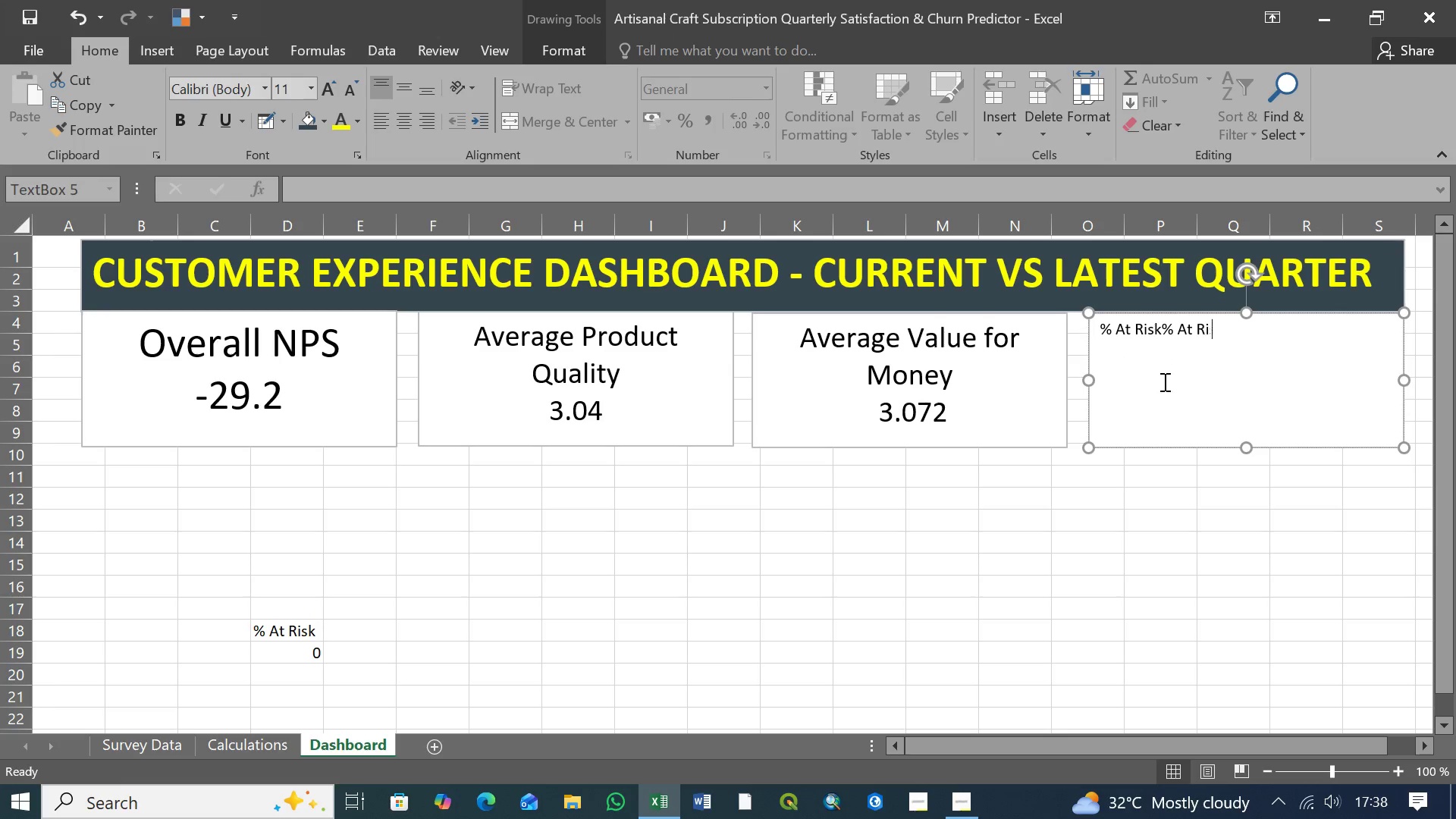 
key(Backspace)
 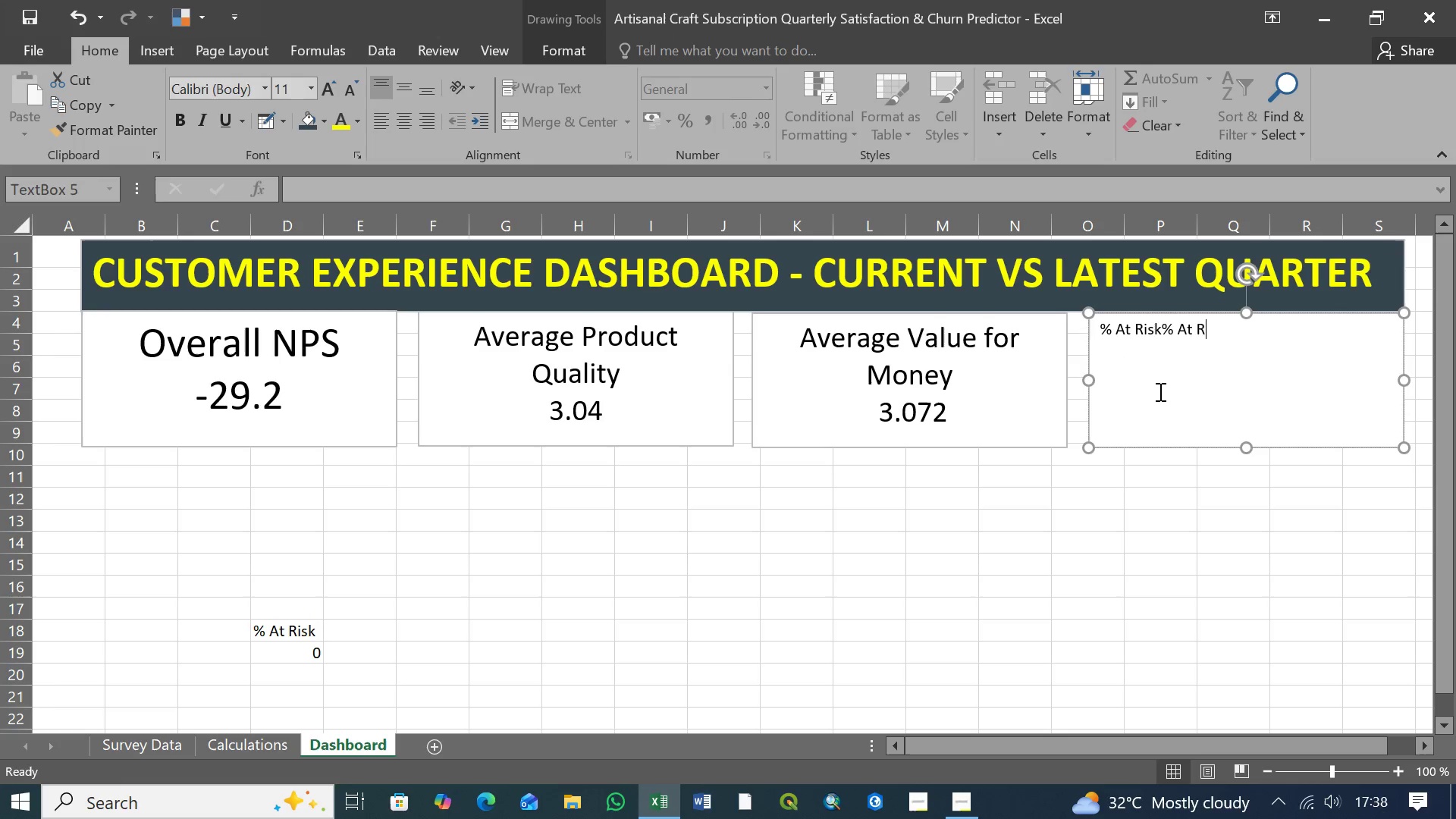 
key(Backspace)
 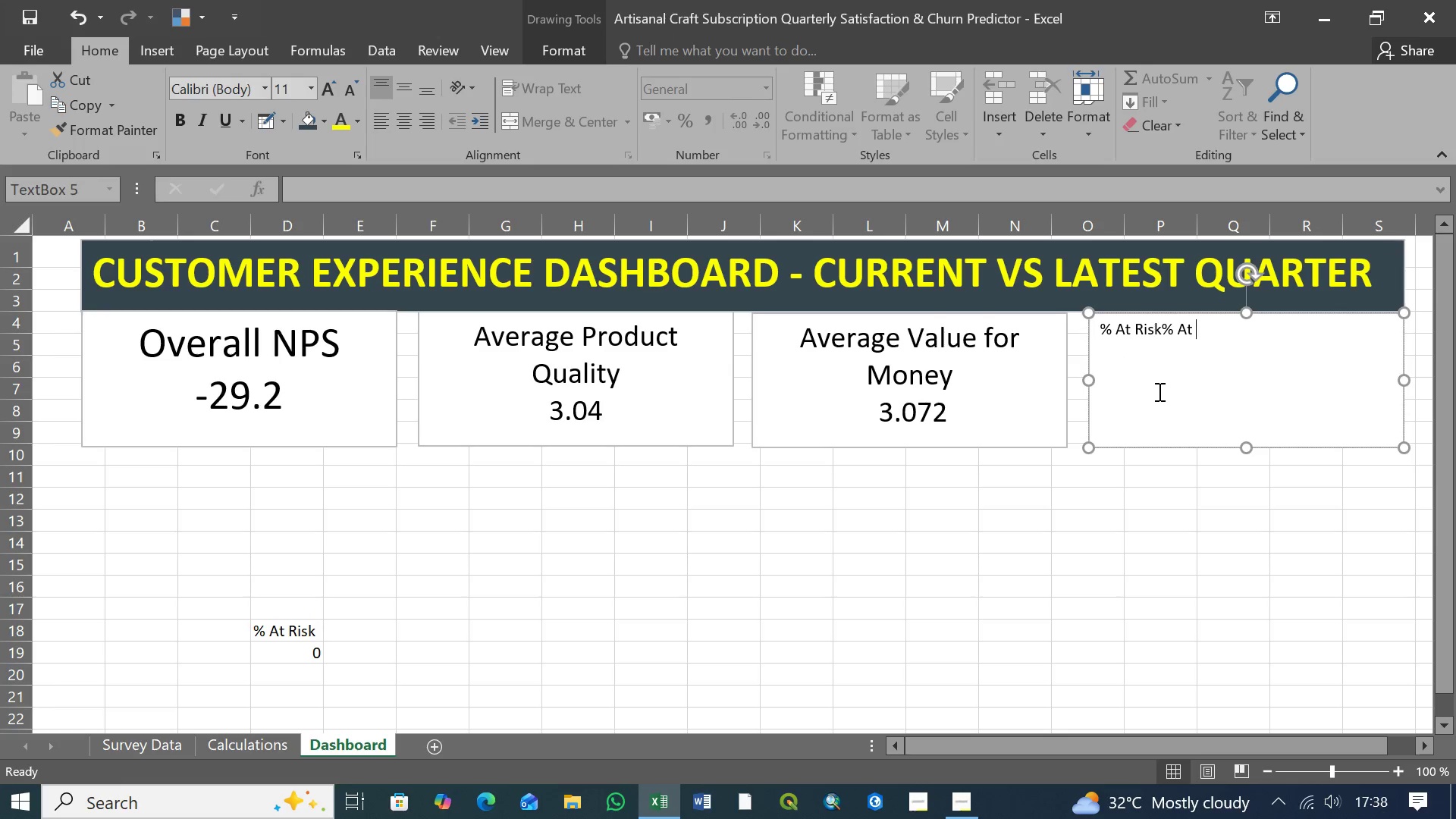 
key(Backspace)
 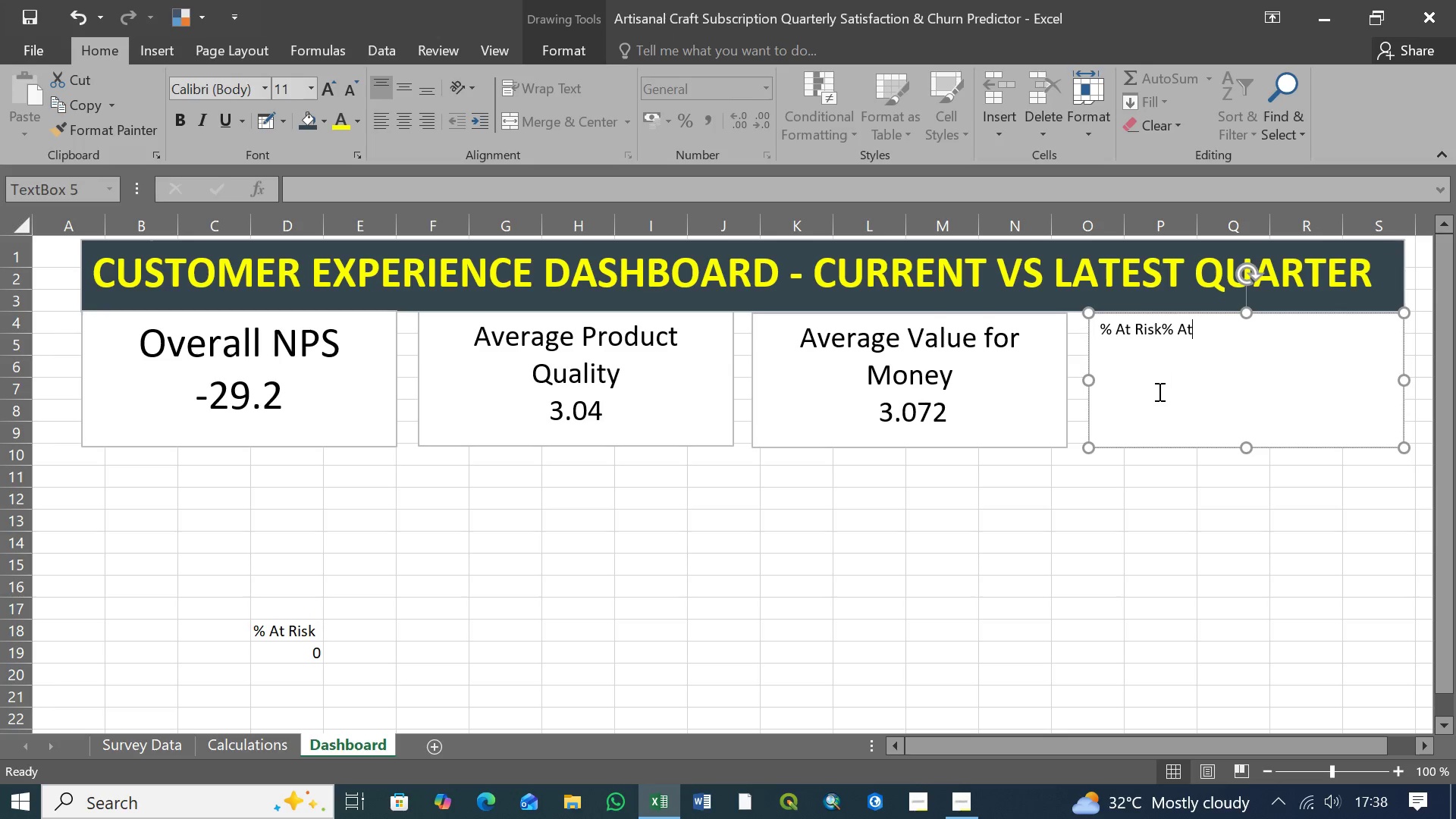 
key(Backspace)
 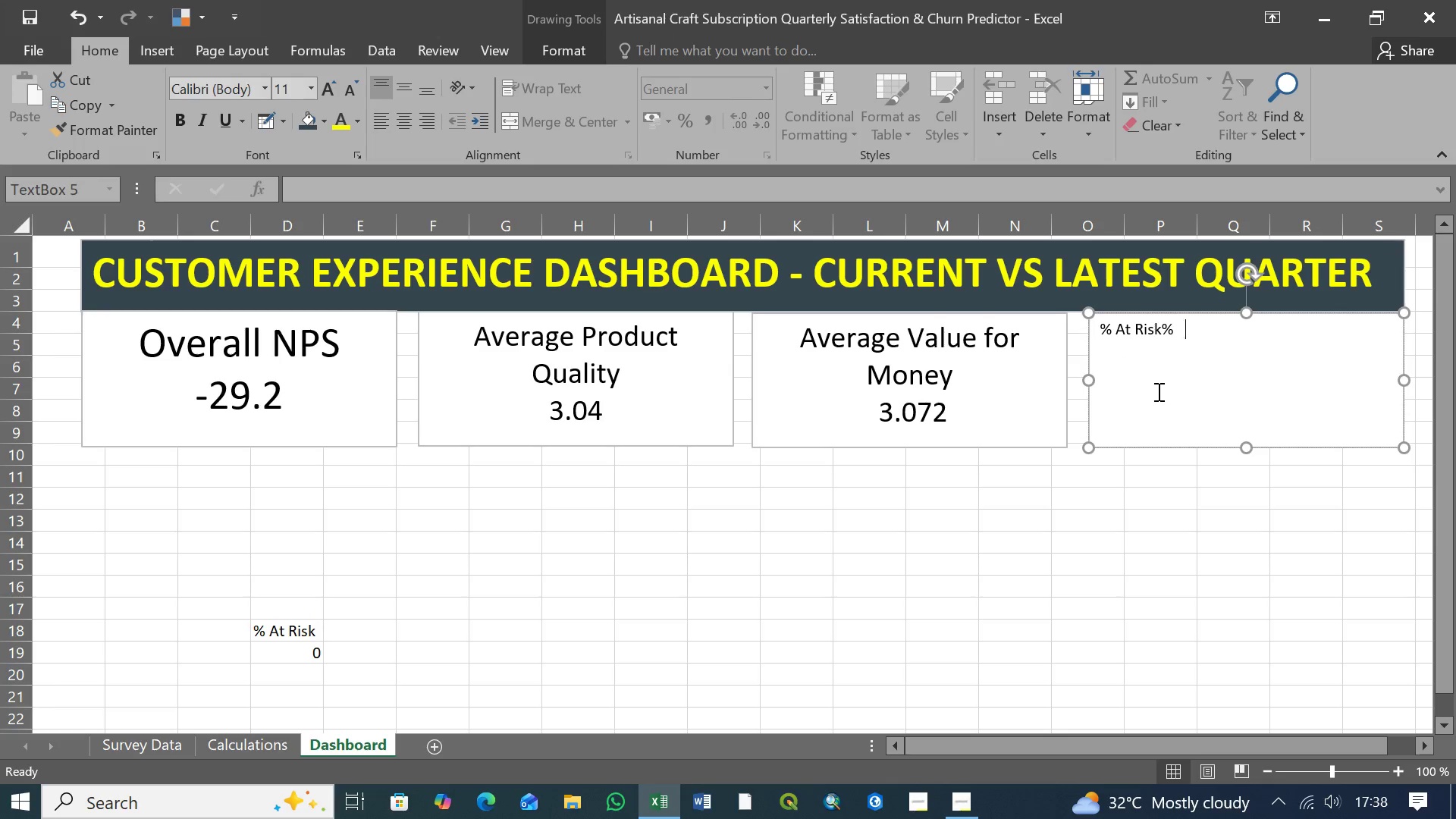 
key(Backspace)
 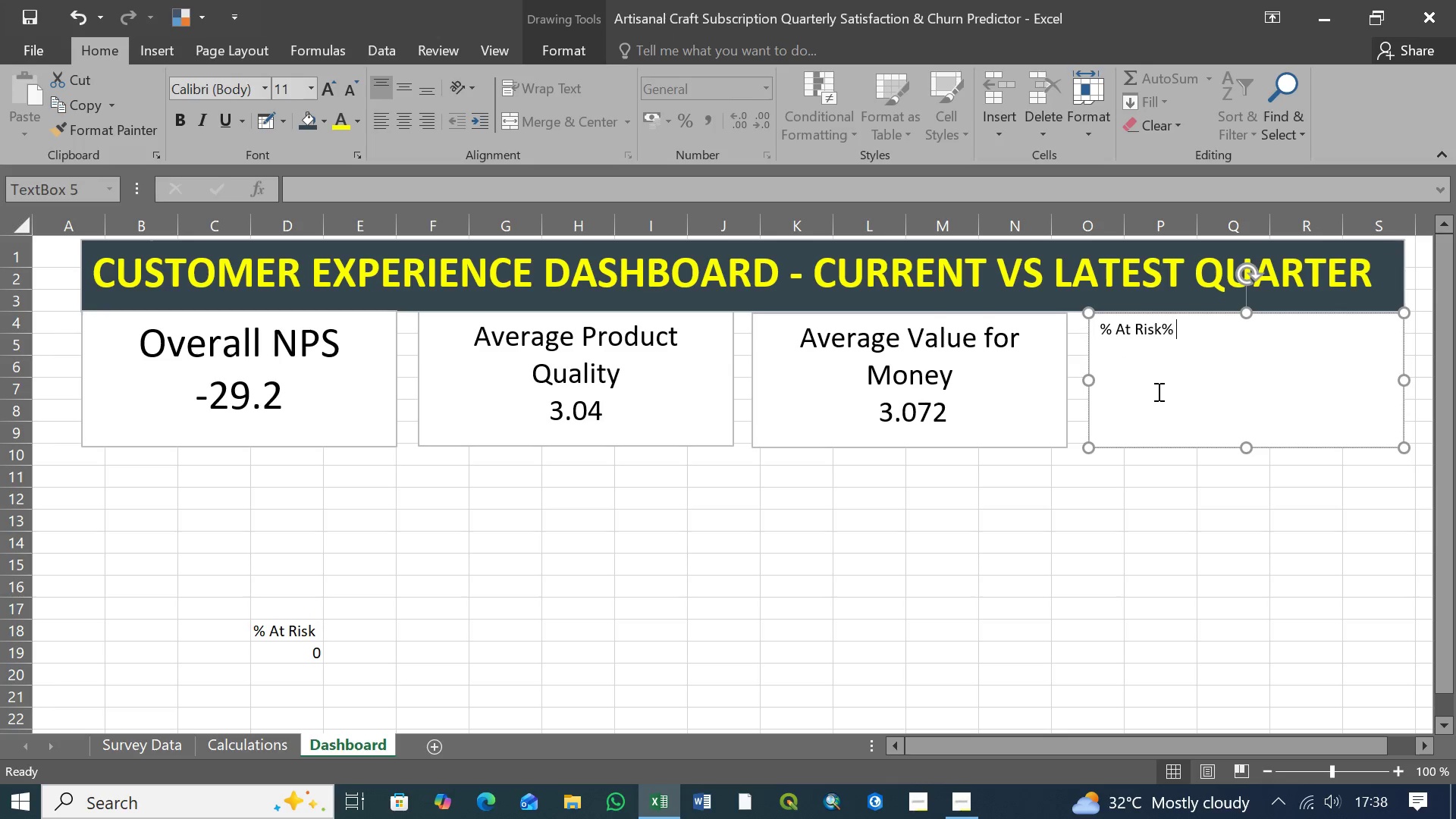 
key(Backspace)
 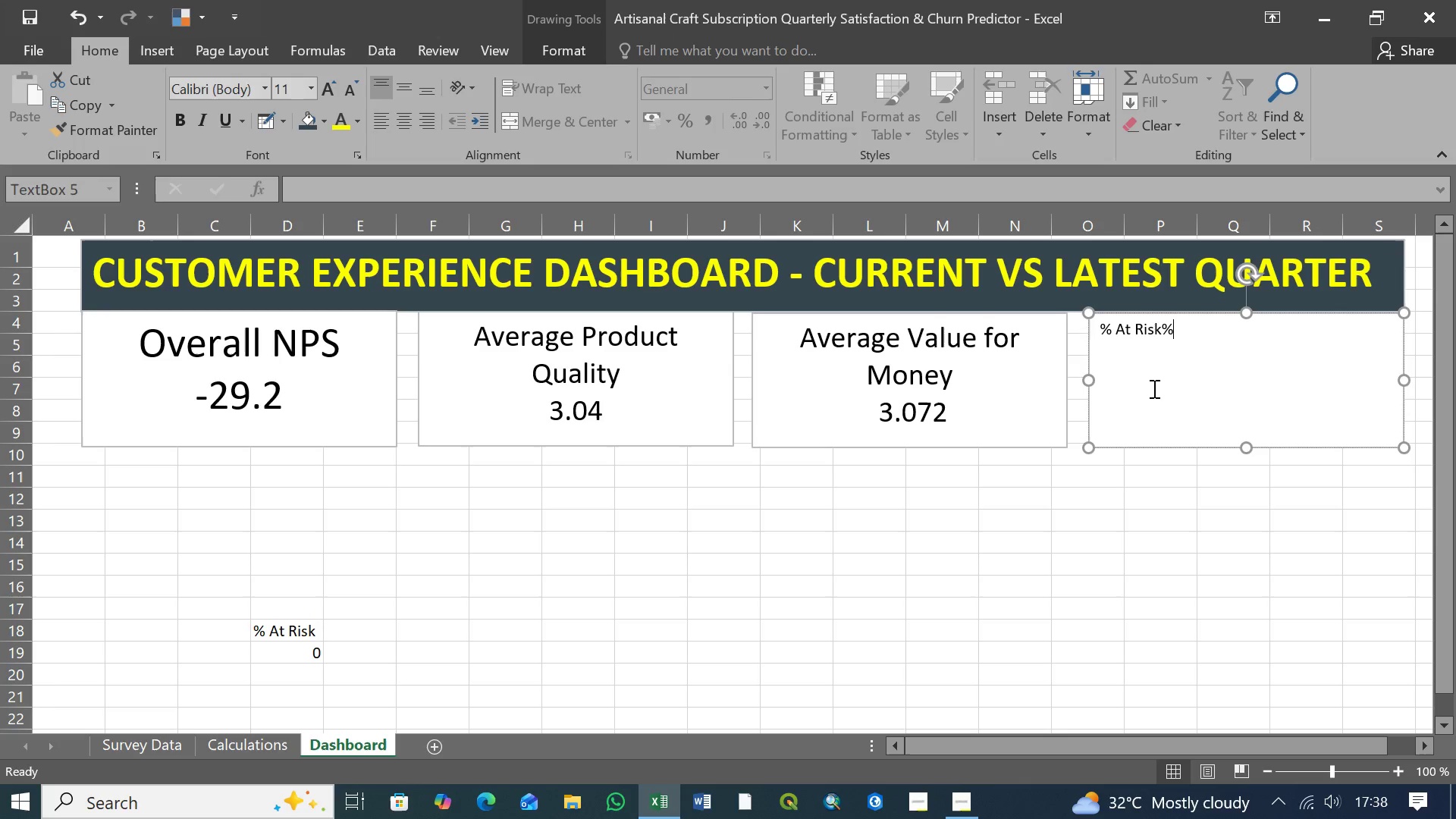 
key(Enter)
 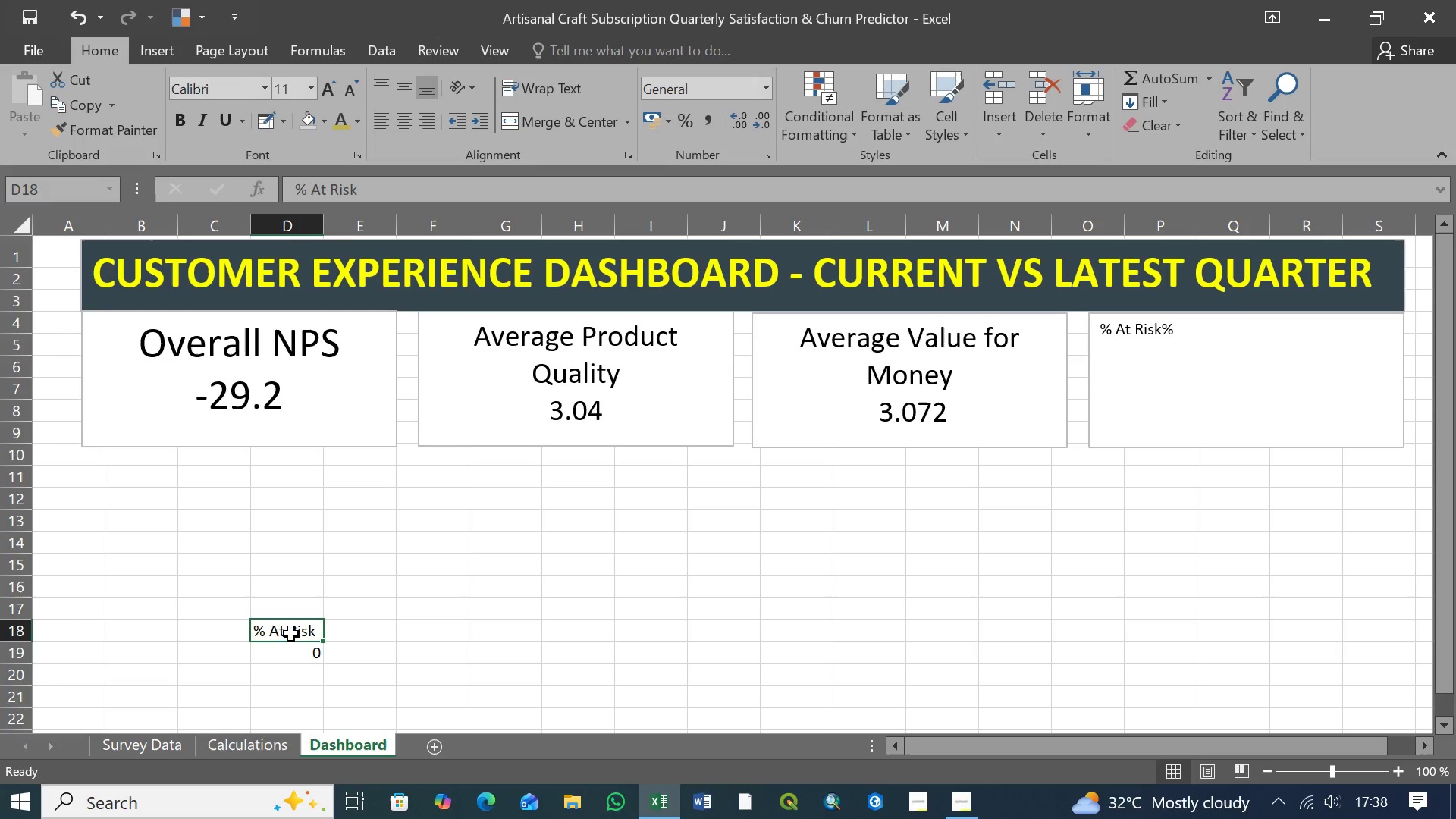 
key(Delete)
 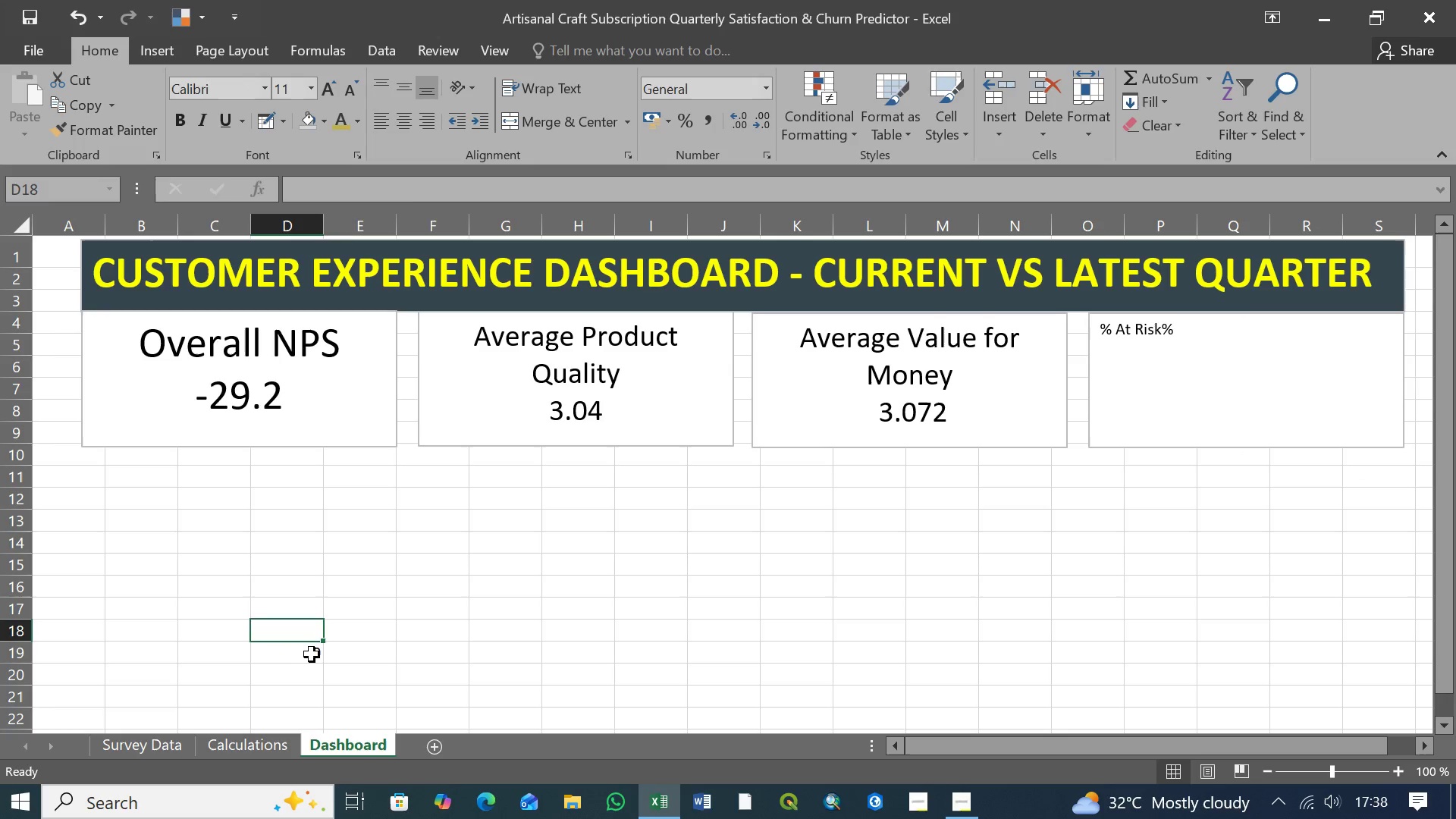 
left_click([311, 654])
 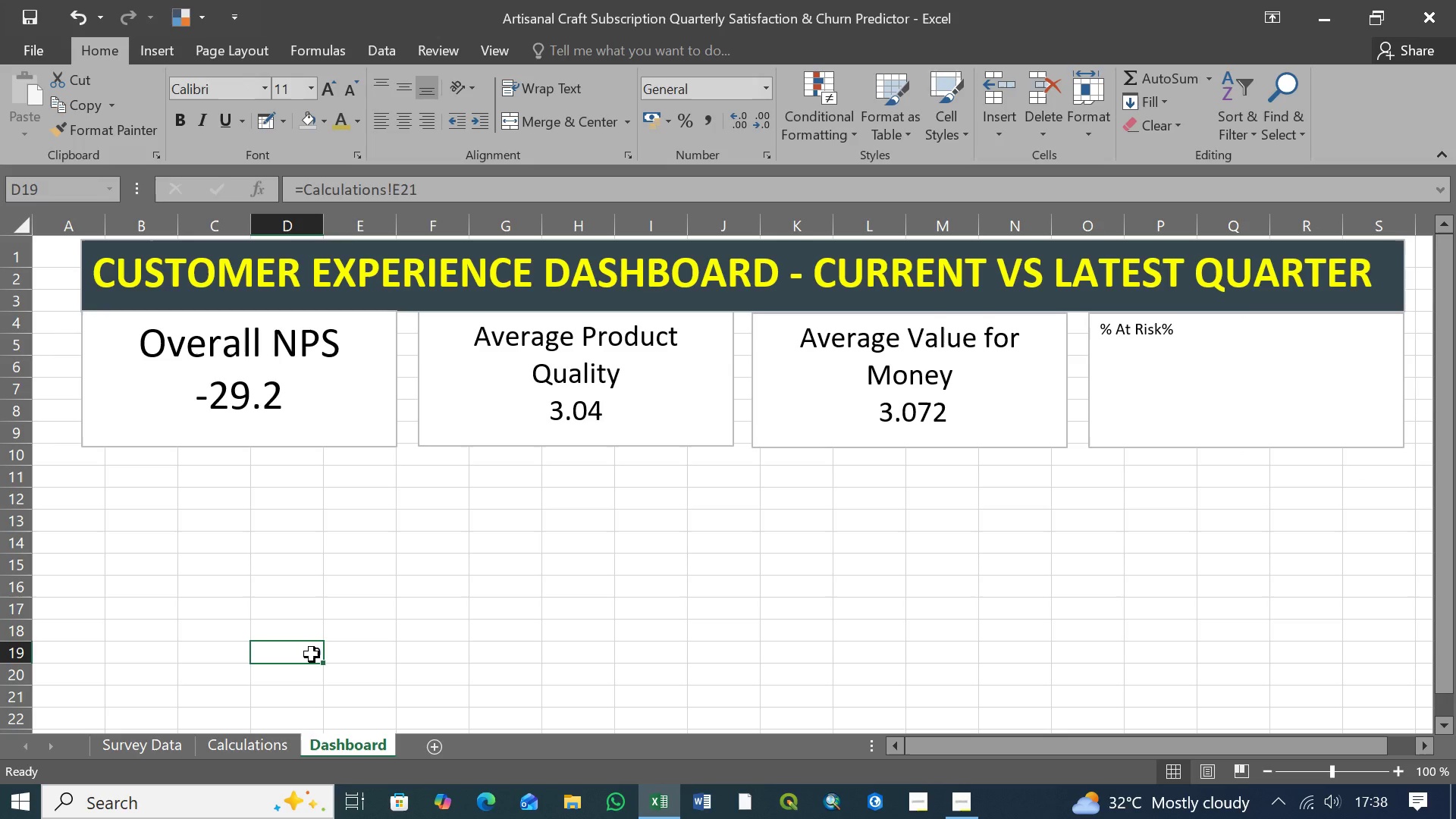 
key(Control+X)
 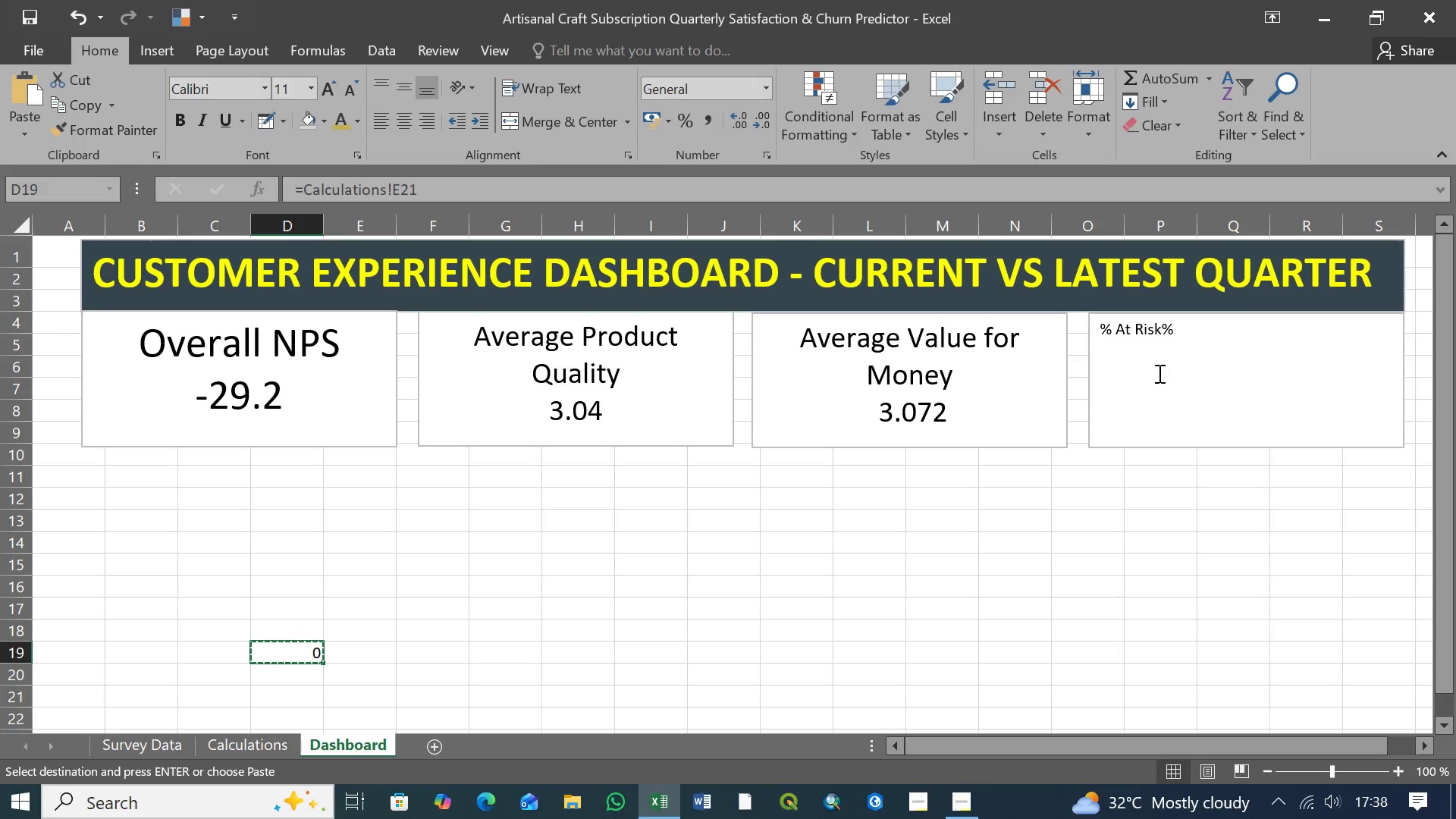 
left_click([1121, 368])
 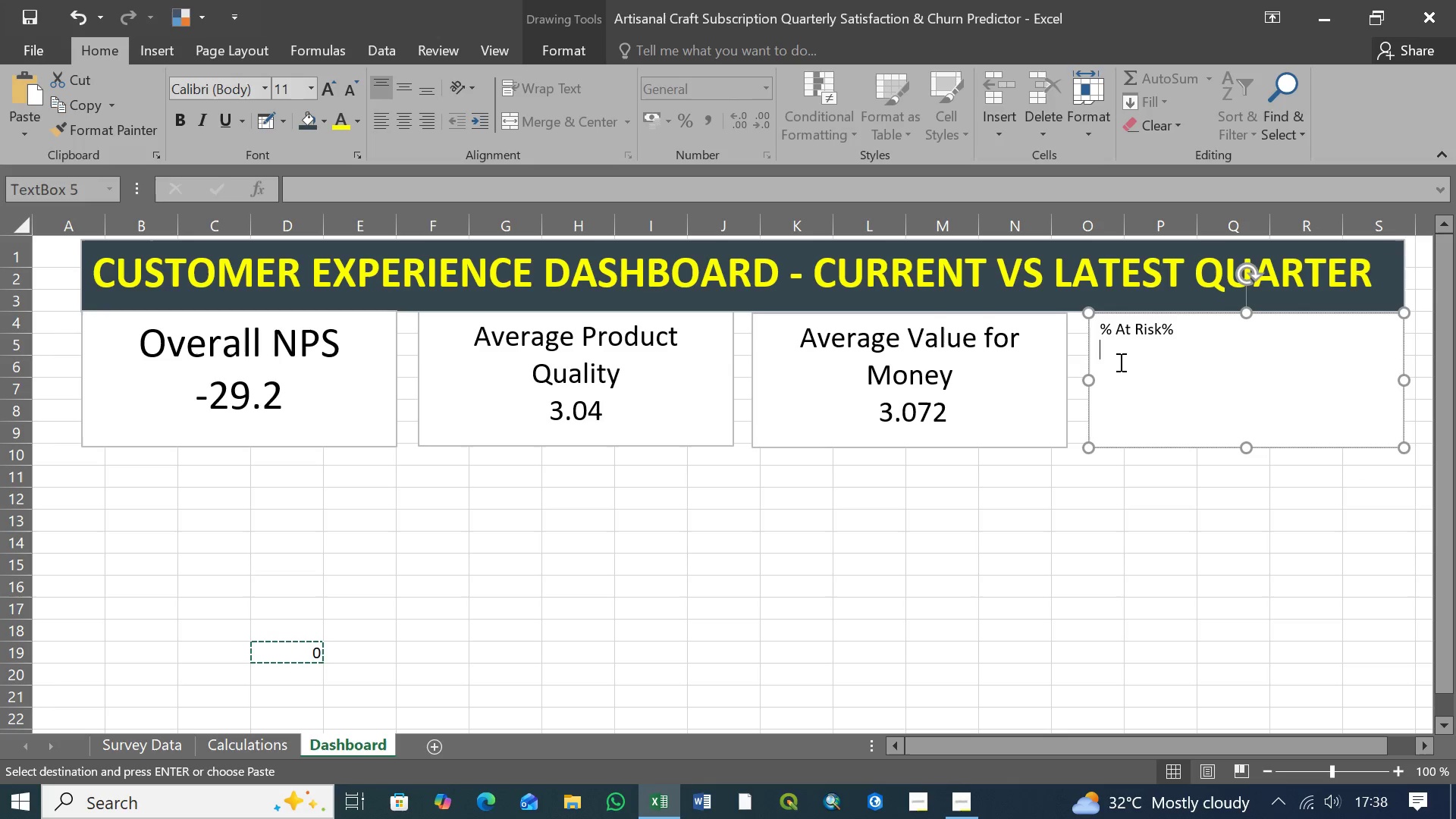 
key(Control+V)
 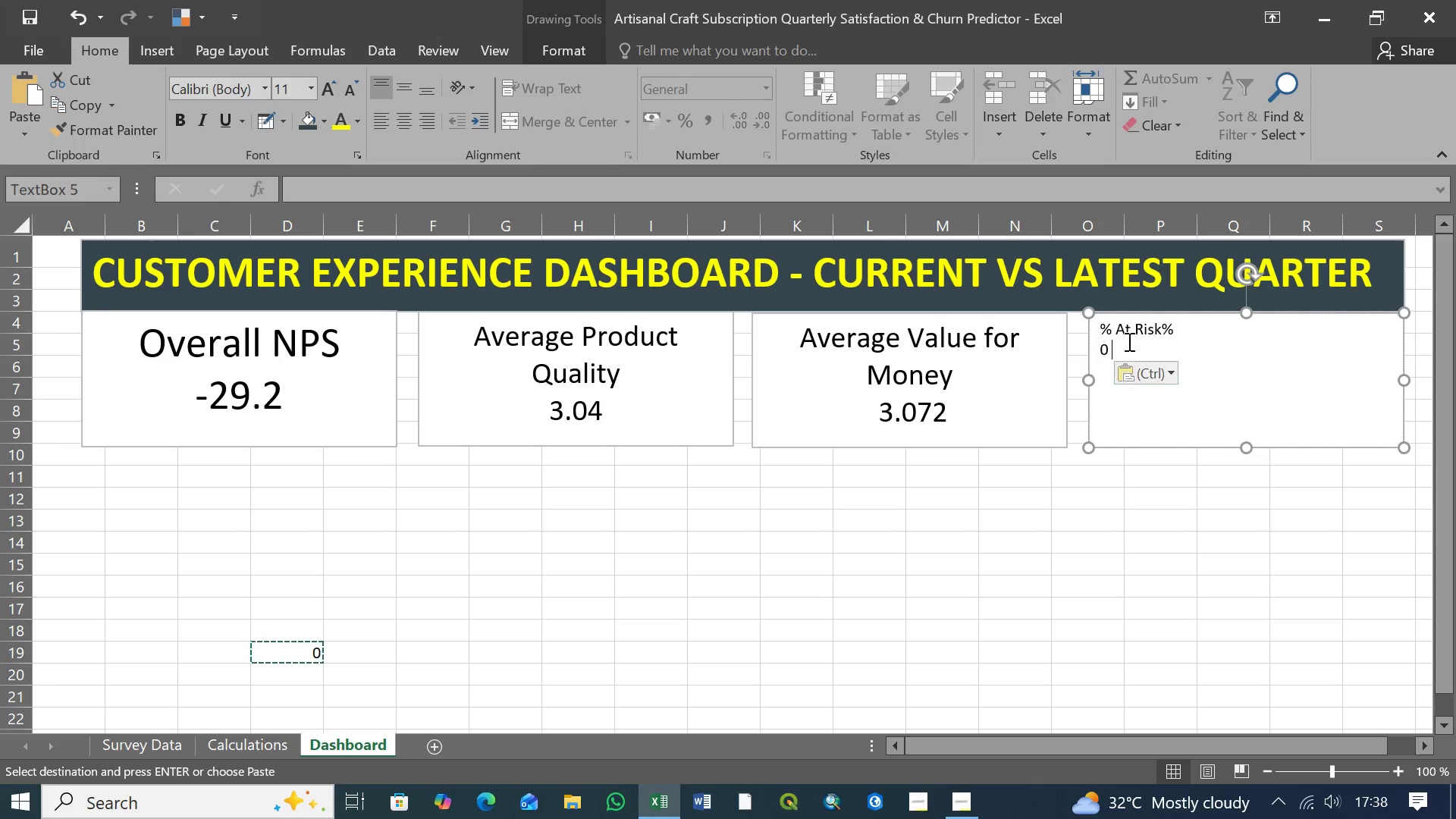 
left_click([1128, 340])
 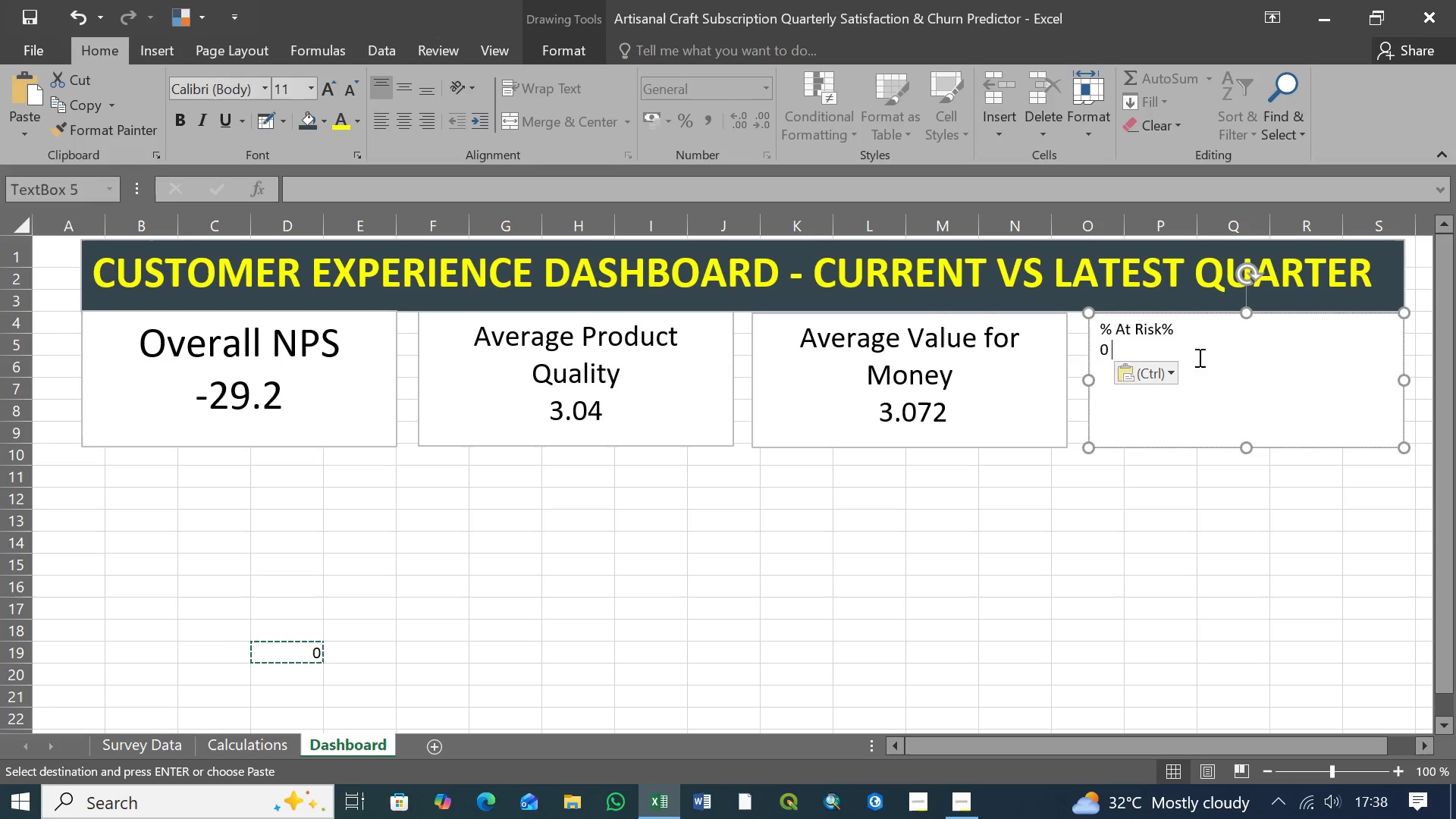 
left_click([1203, 348])
 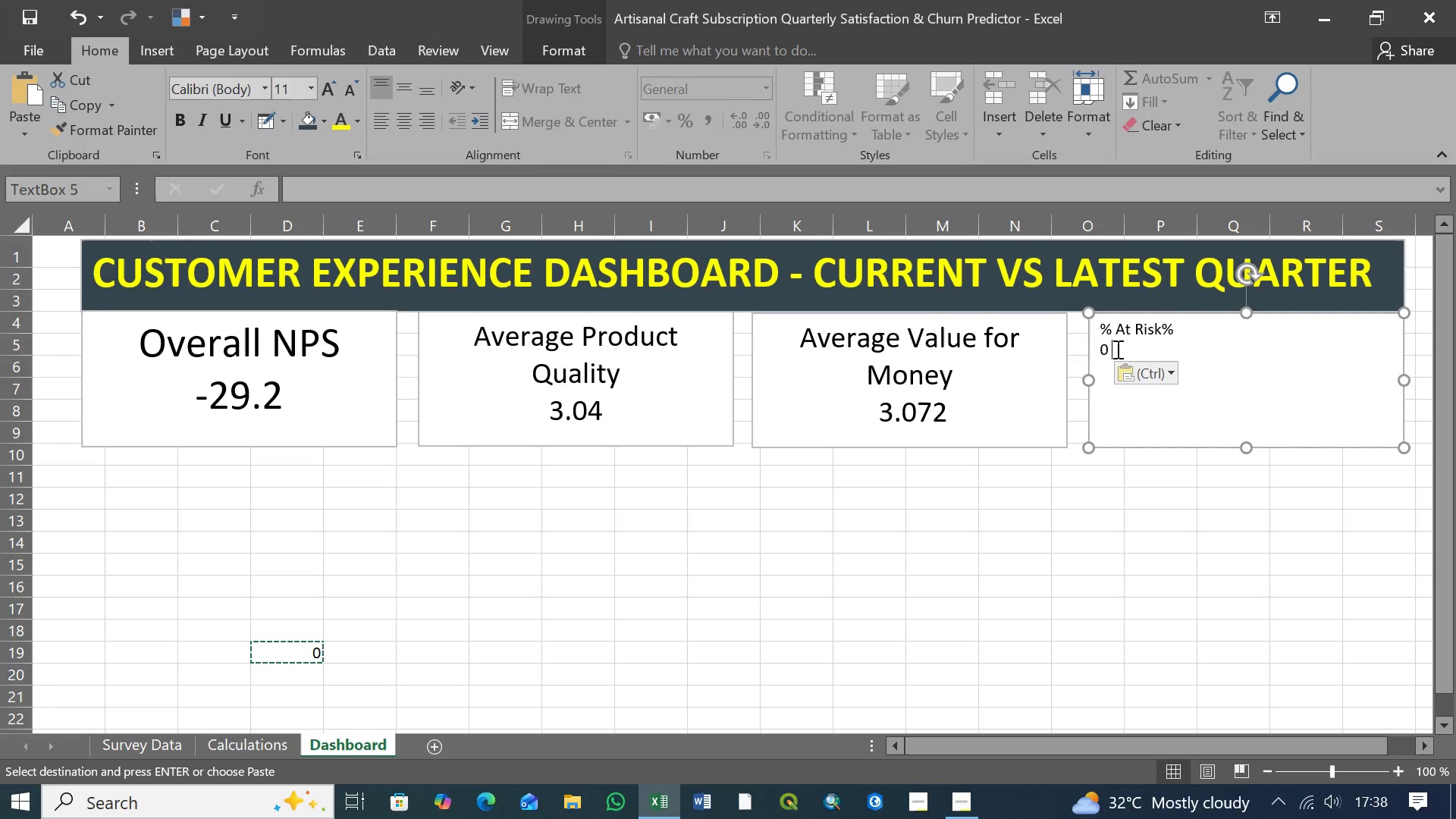 
key(Backspace)
 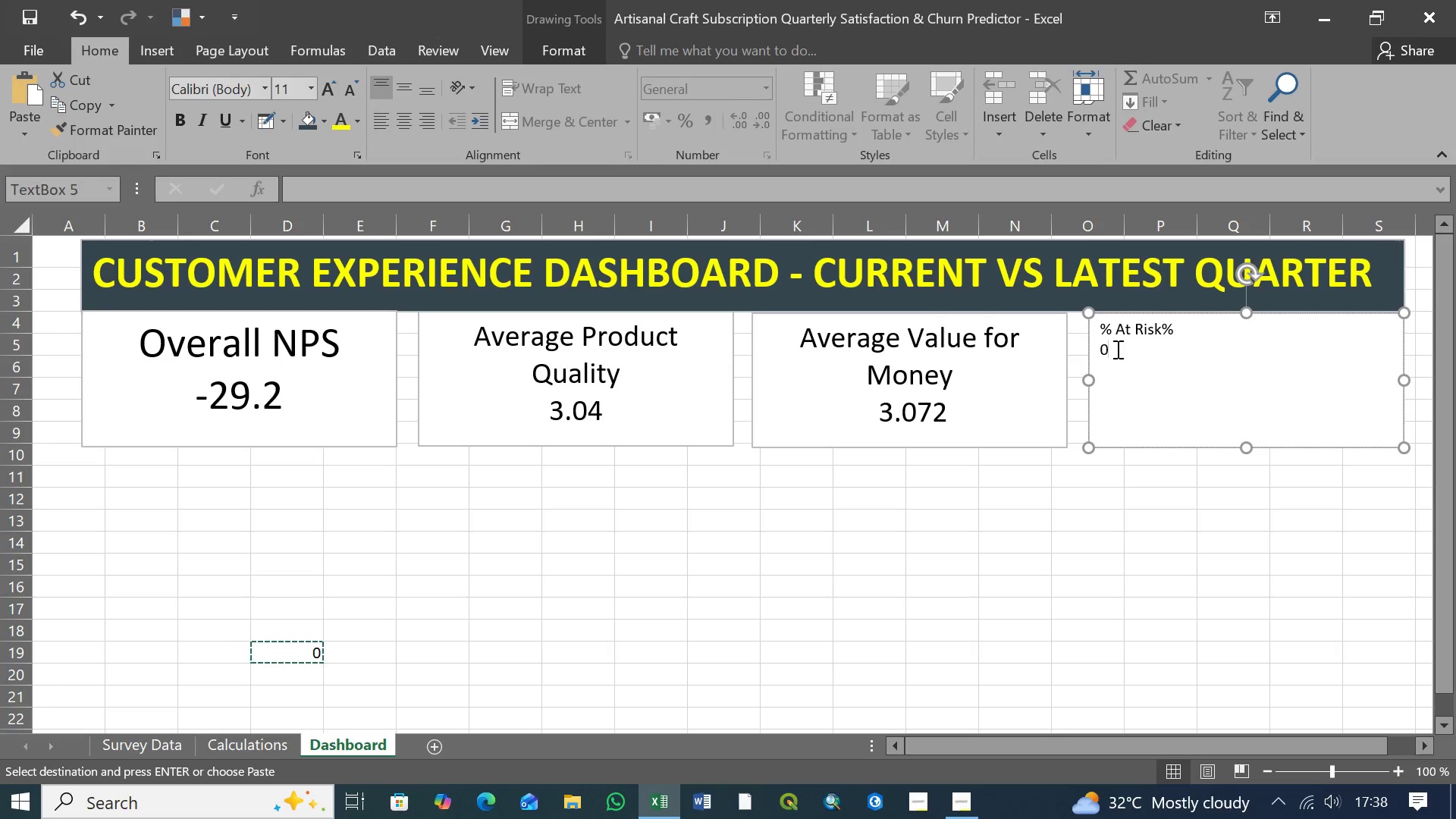 
key(Backspace)
 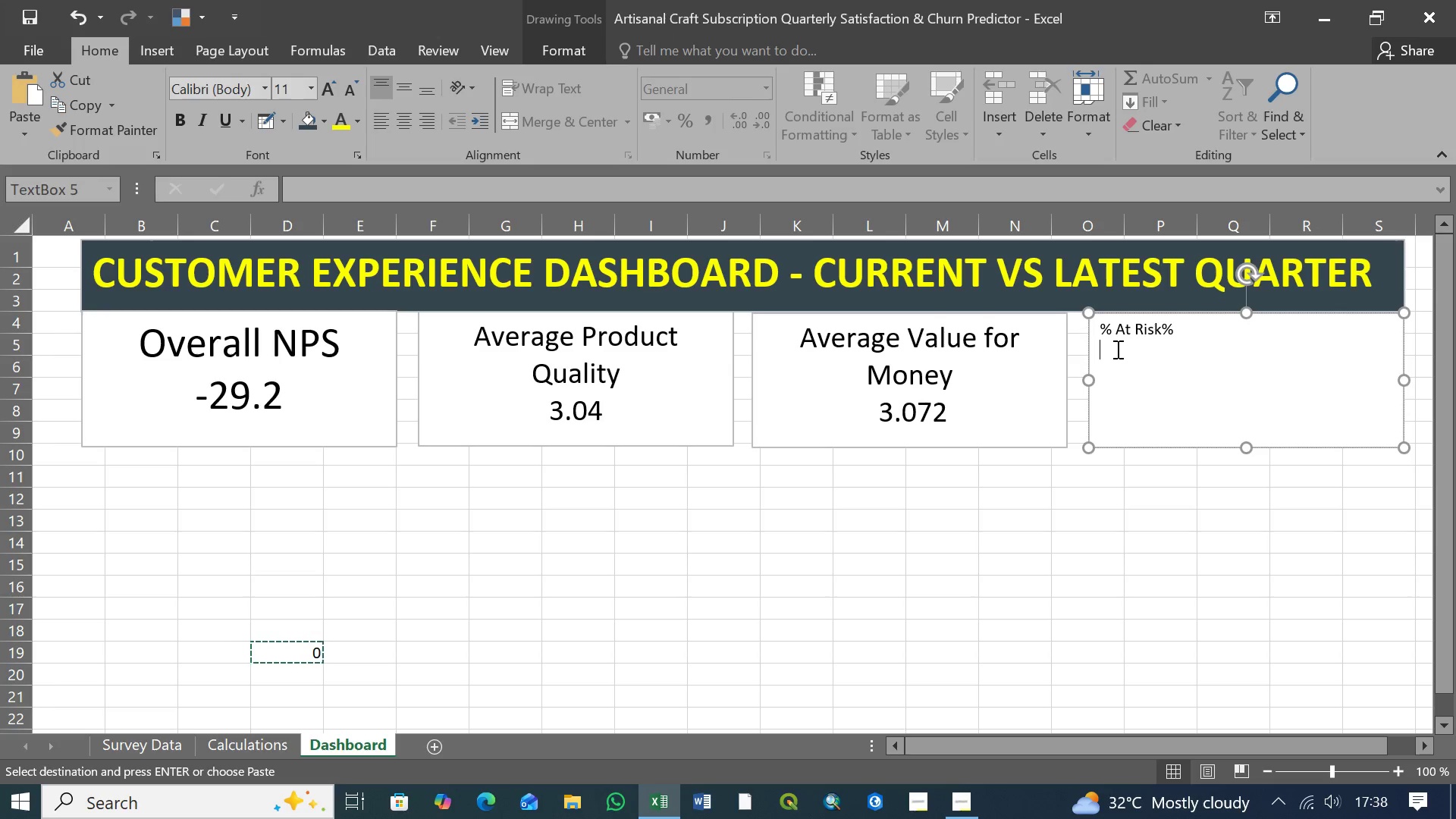 
key(Backspace)
 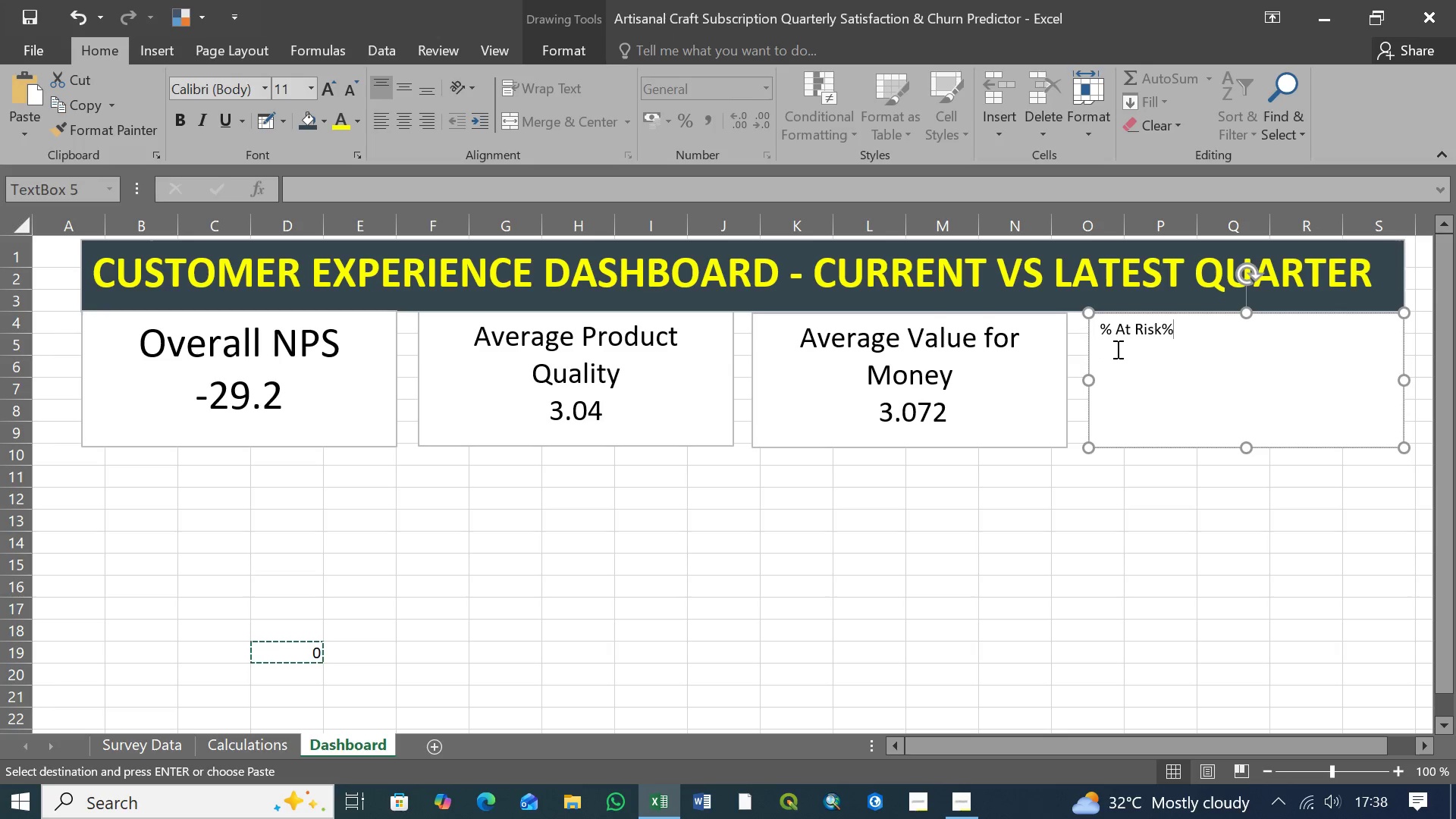 
key(Enter)
 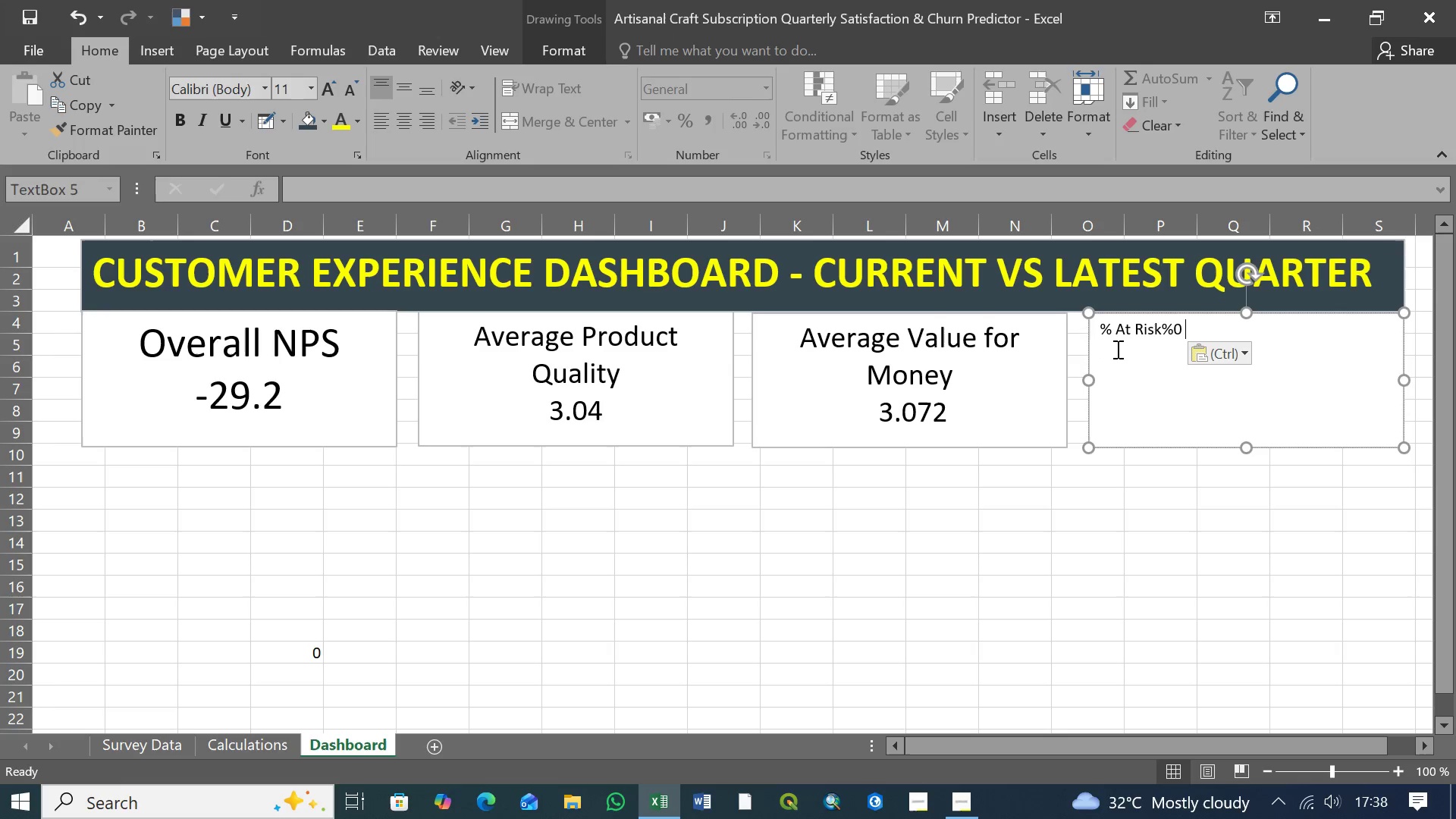 
key(Backspace)
 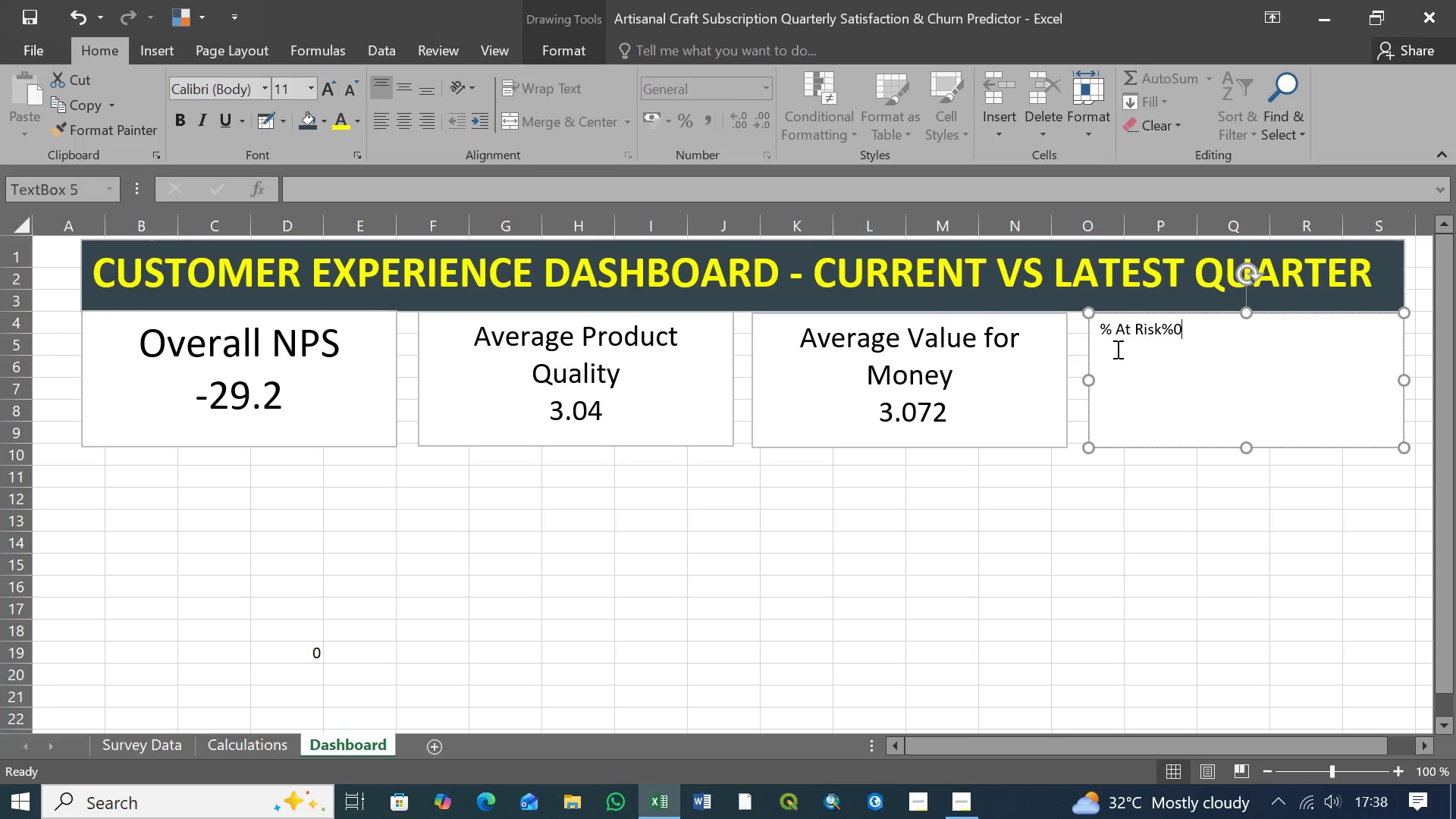 
key(Backspace)
 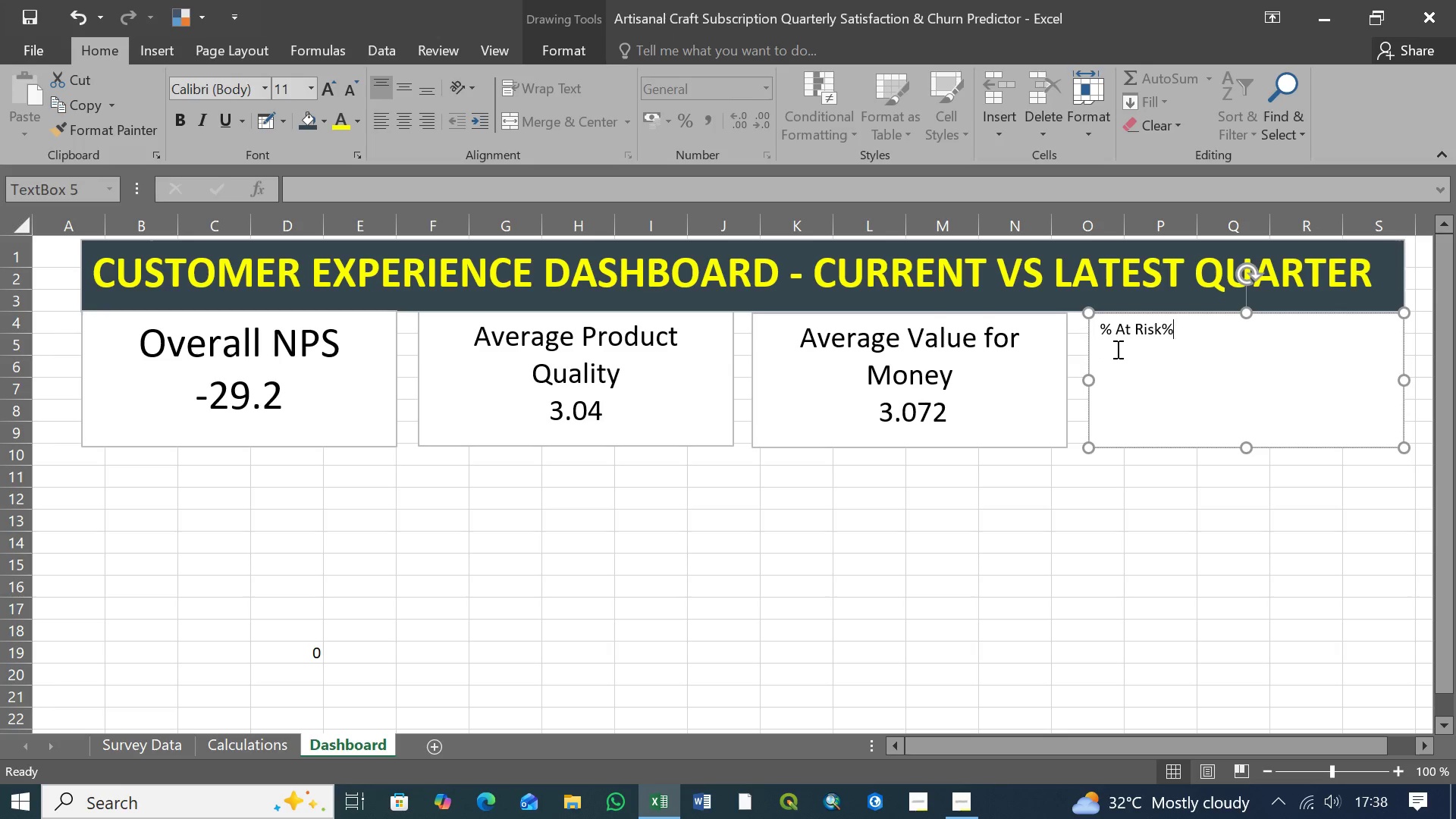 
key(Backspace)
 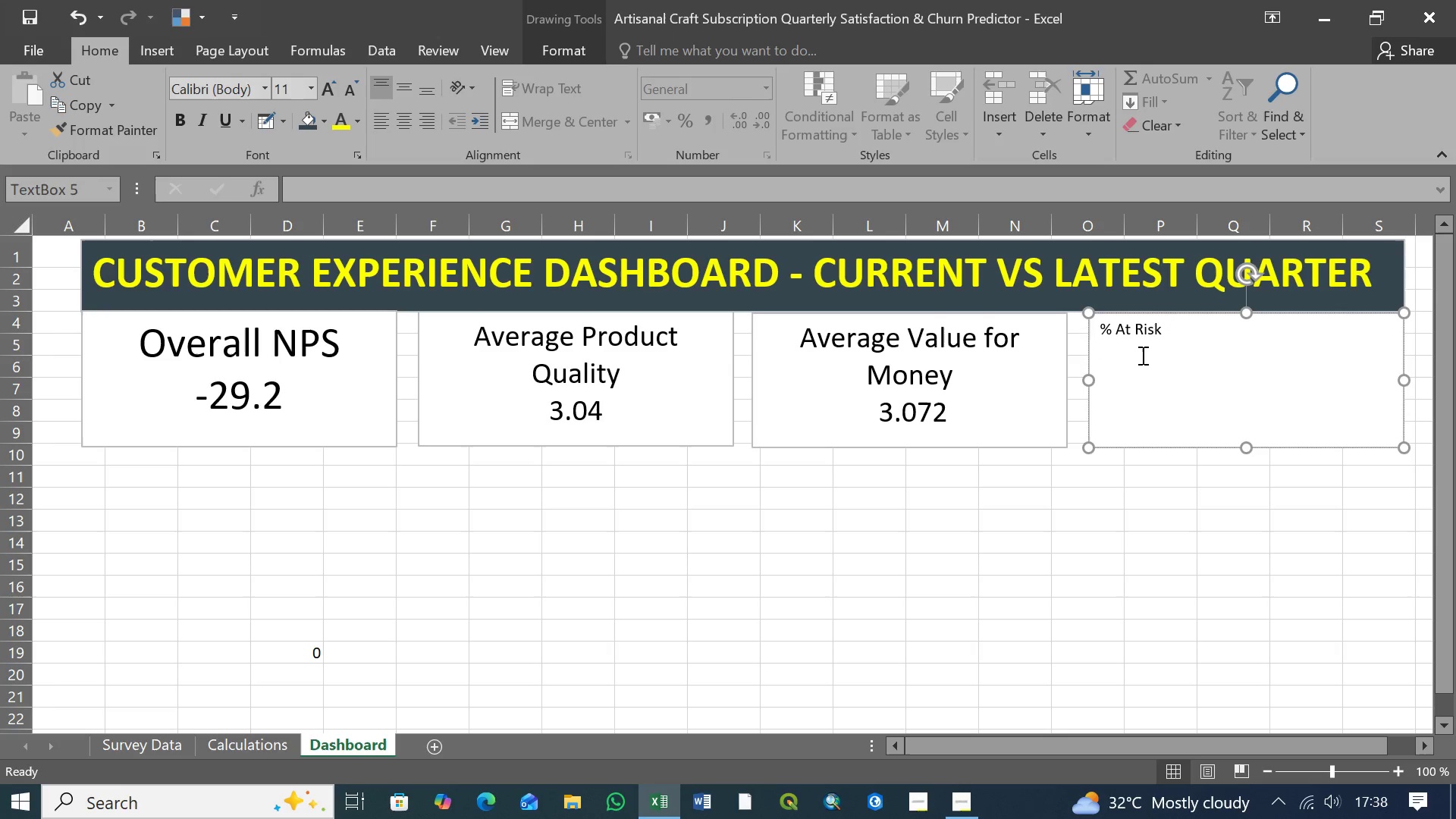 
left_click([1140, 355])
 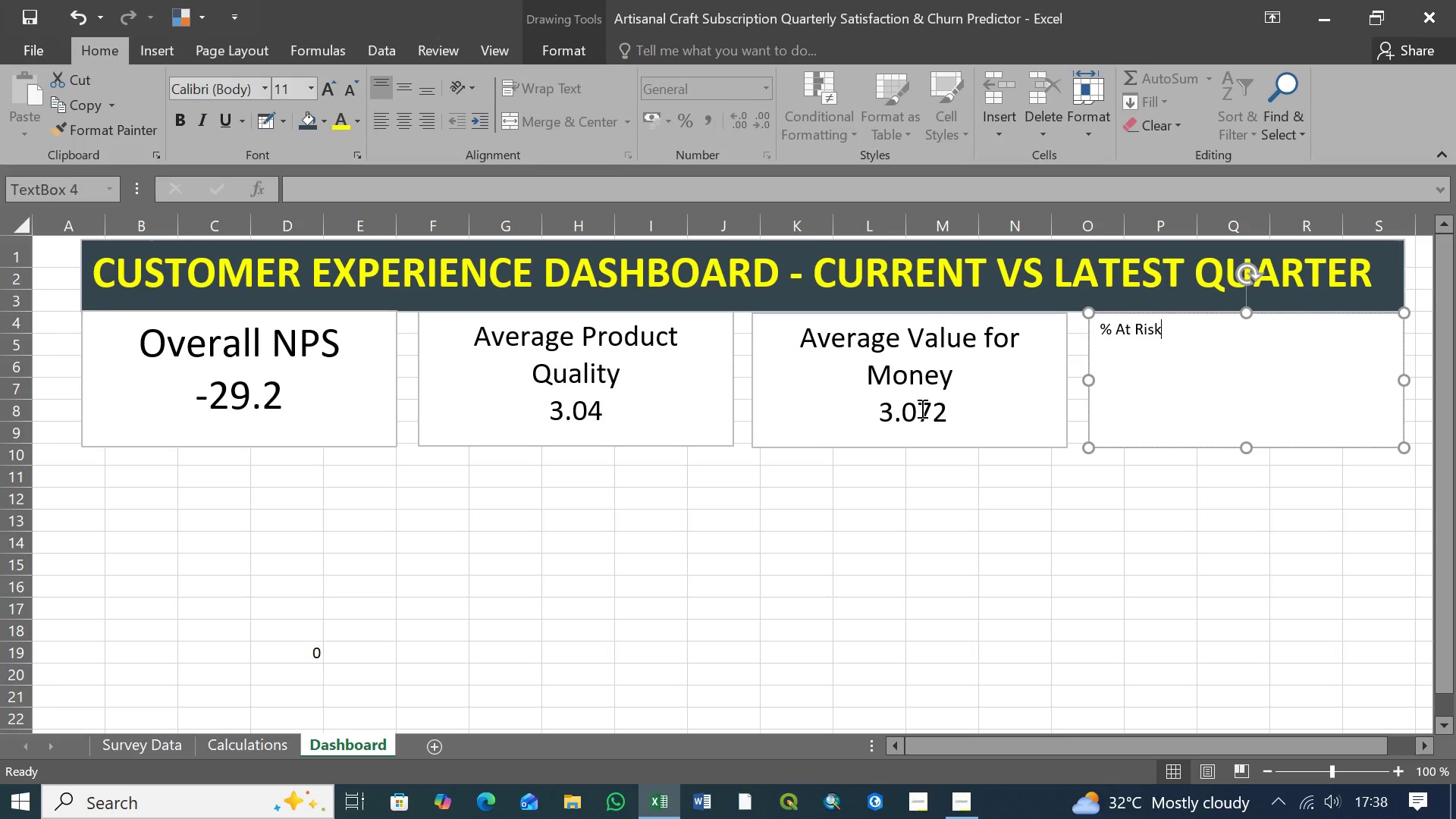 
left_click([921, 408])
 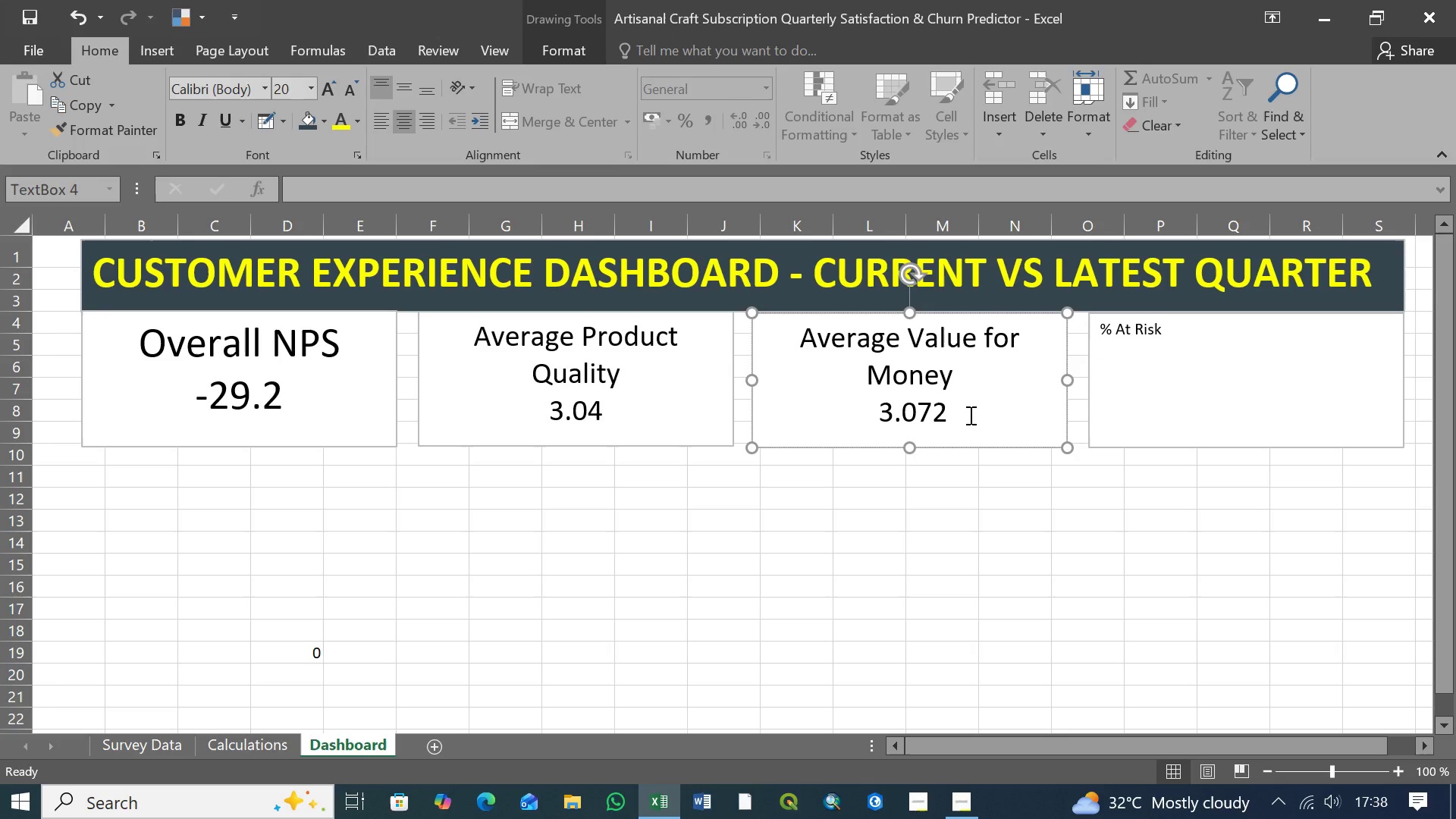 
left_click([969, 415])
 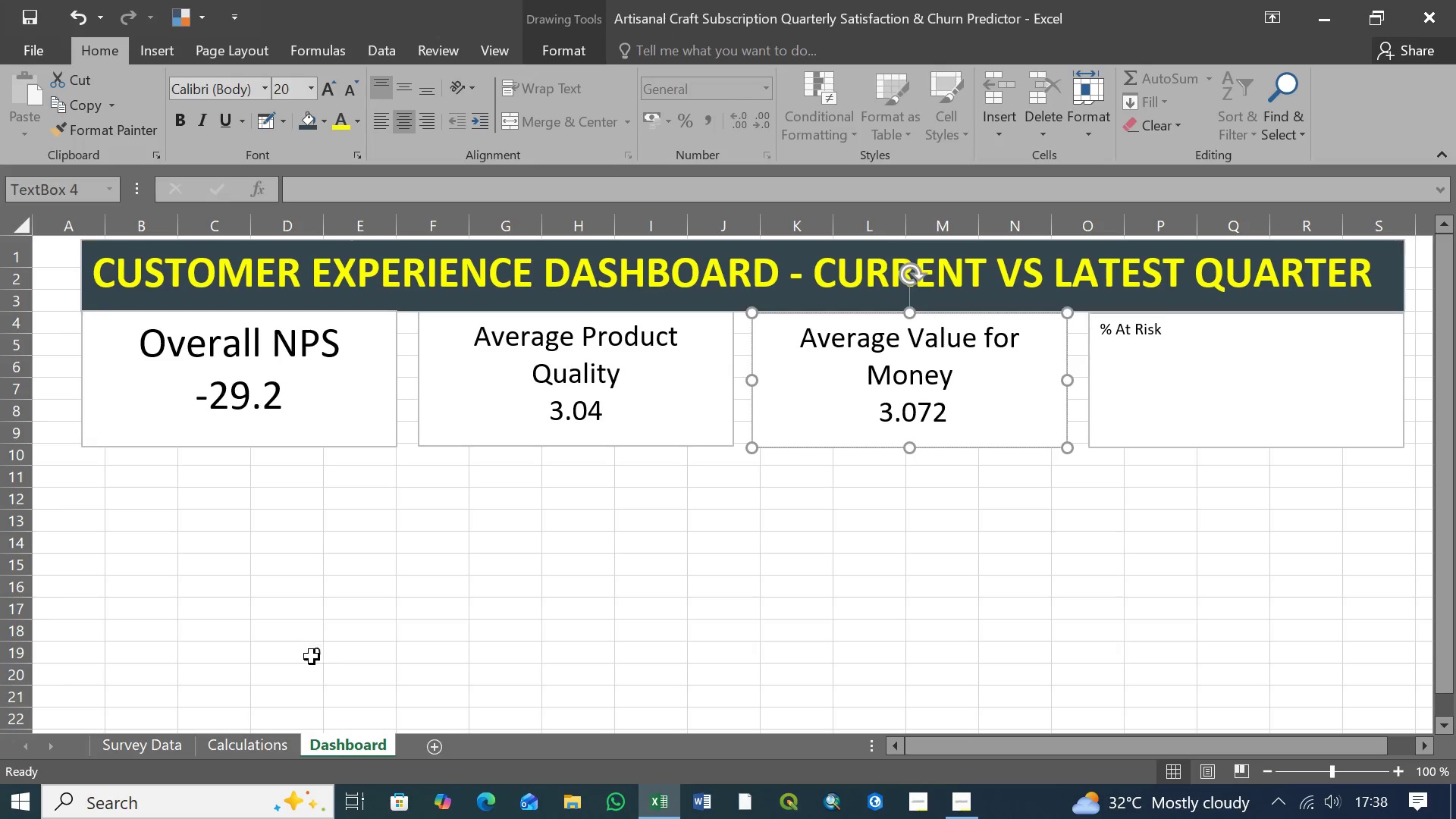 
left_click([304, 658])
 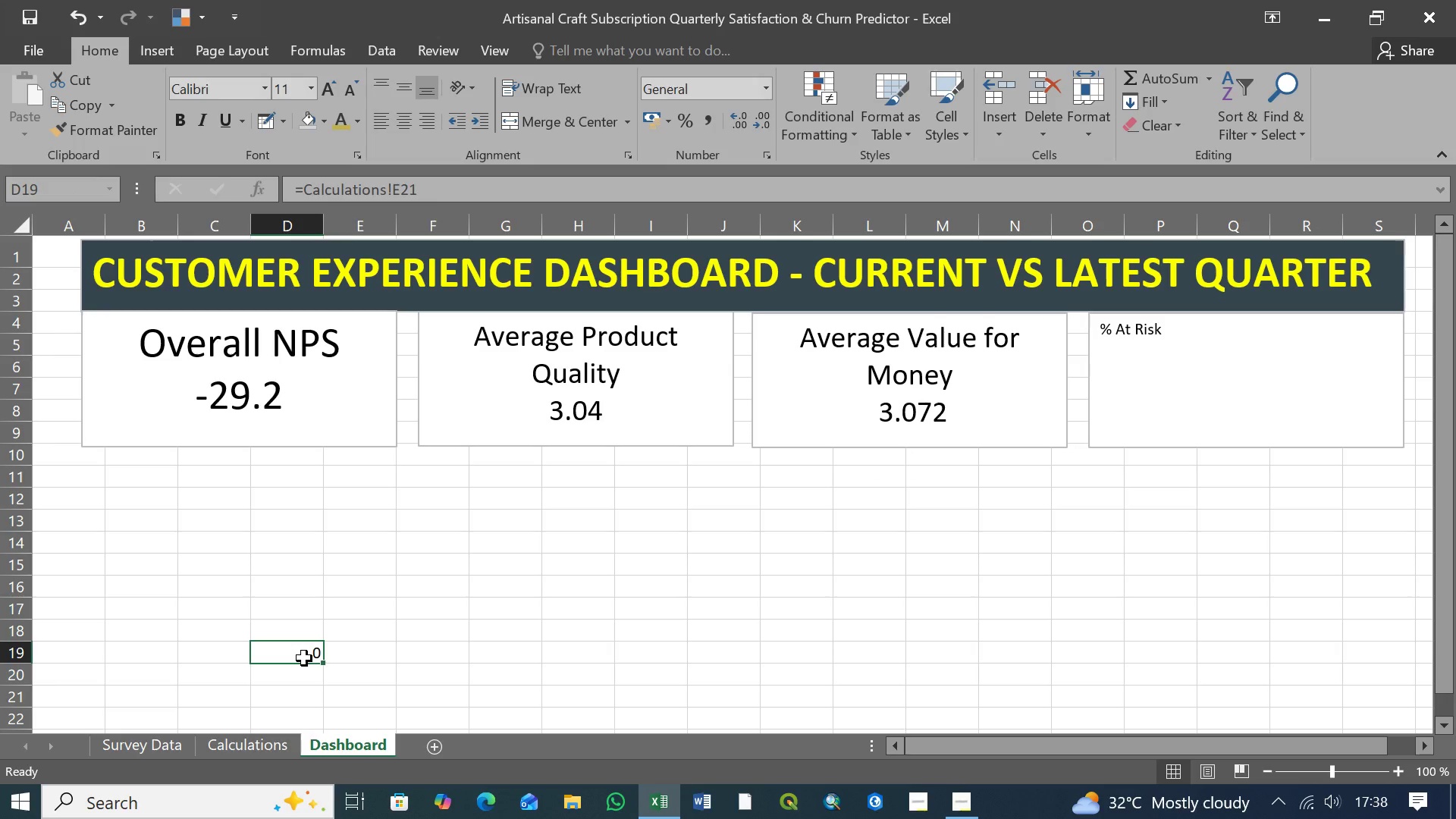 
key(Backspace)
 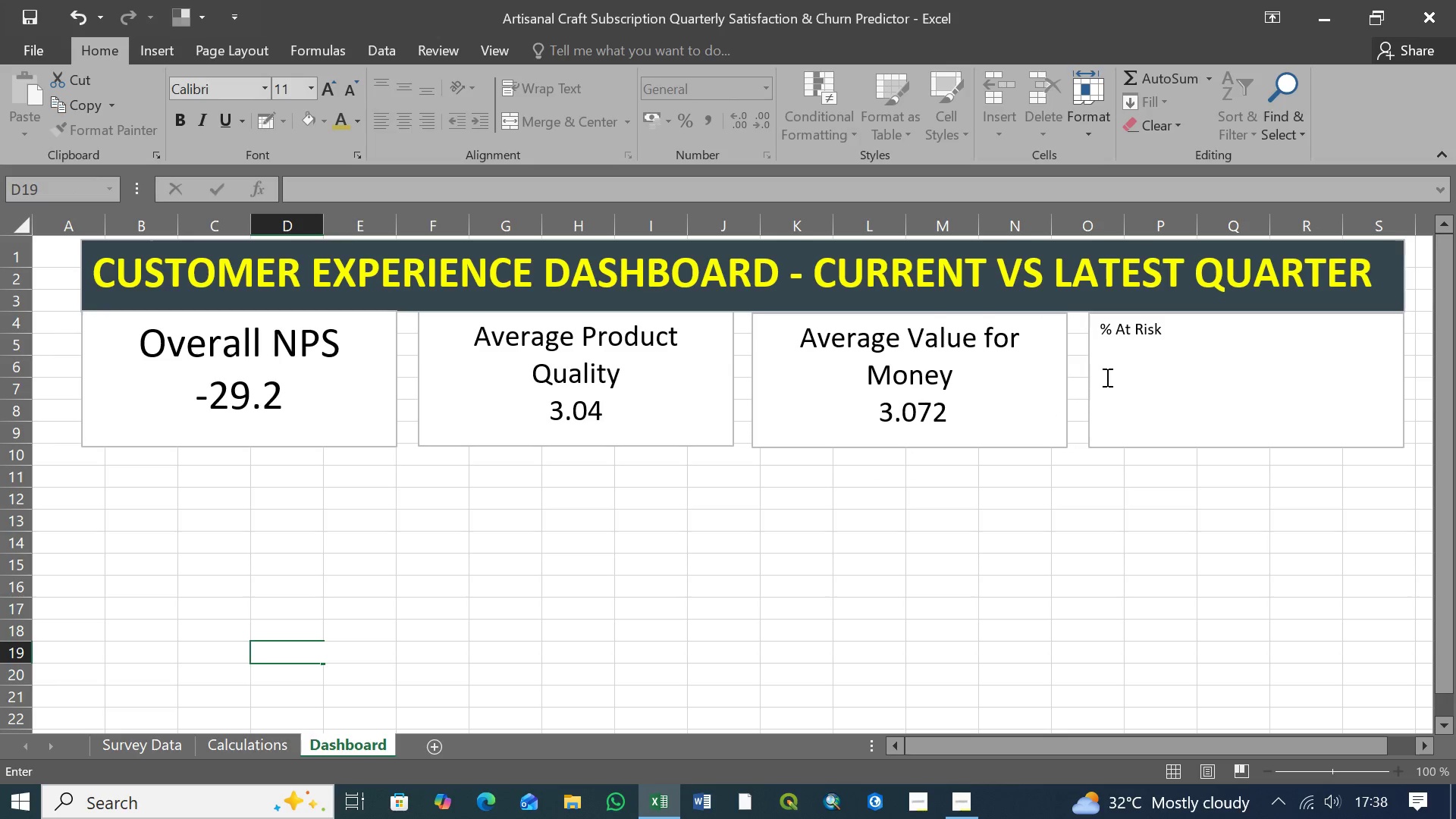 
left_click([1110, 364])
 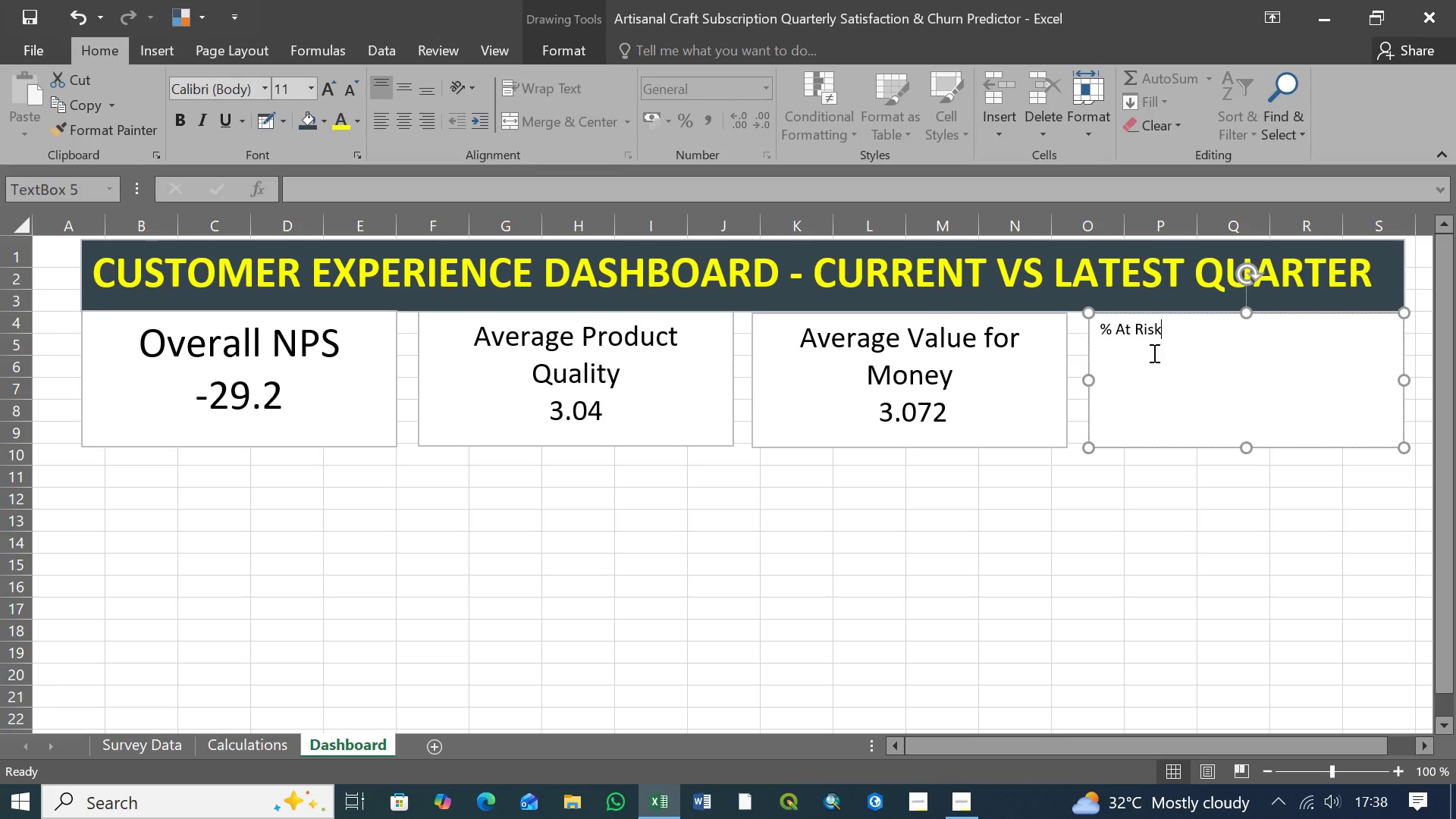 
left_click([1171, 353])
 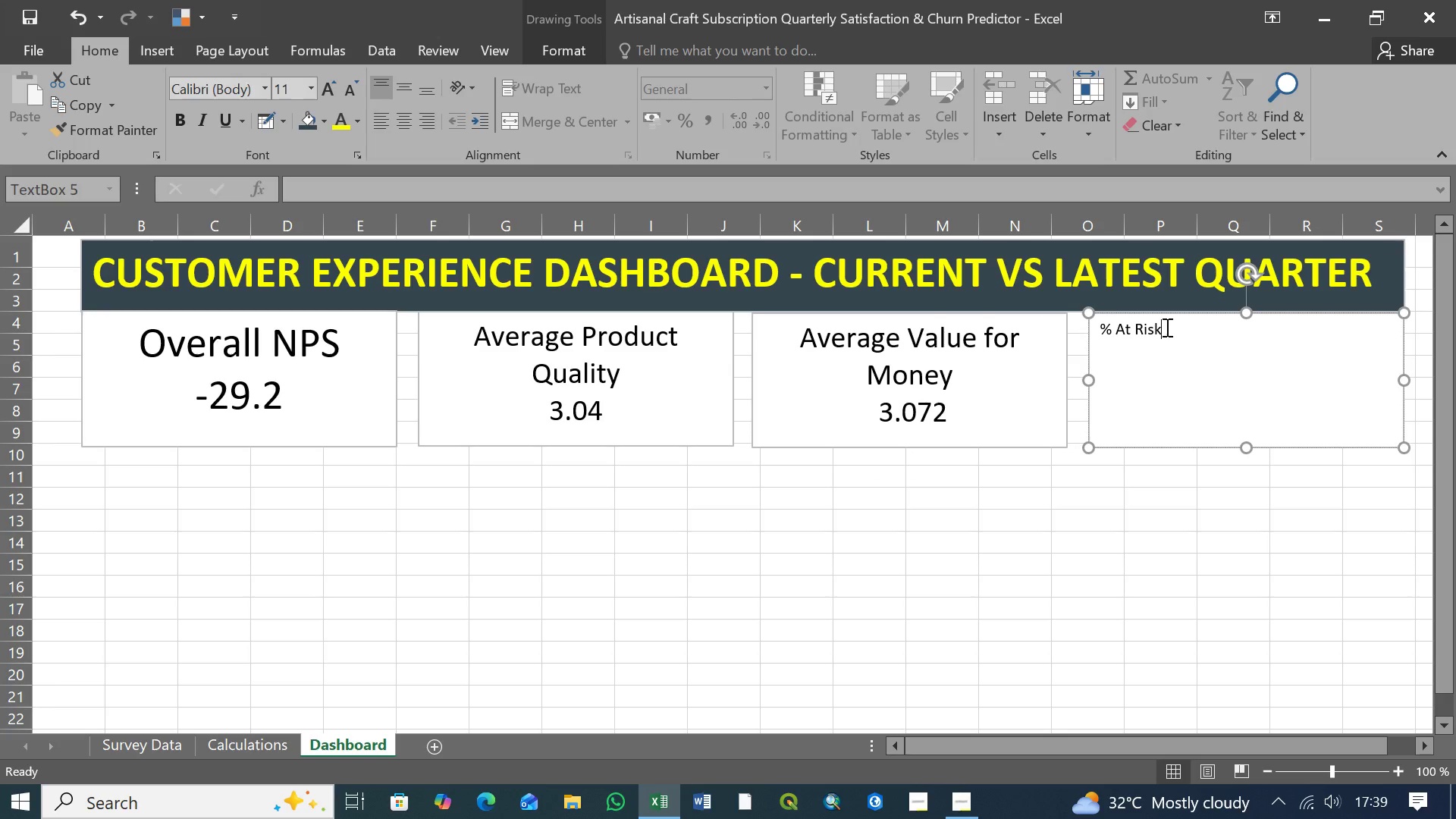 
left_click([1166, 327])
 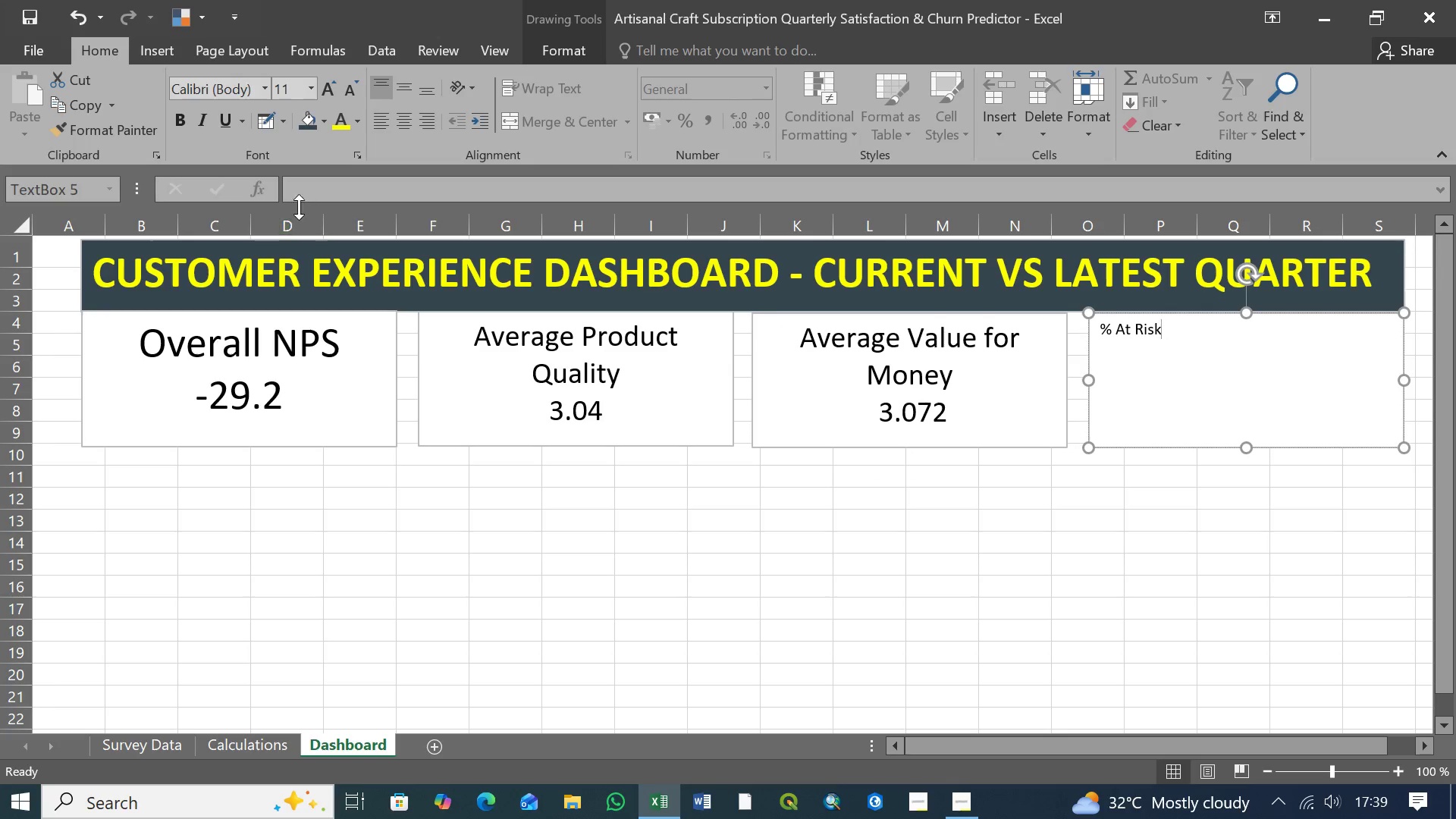 
left_click([306, 189])
 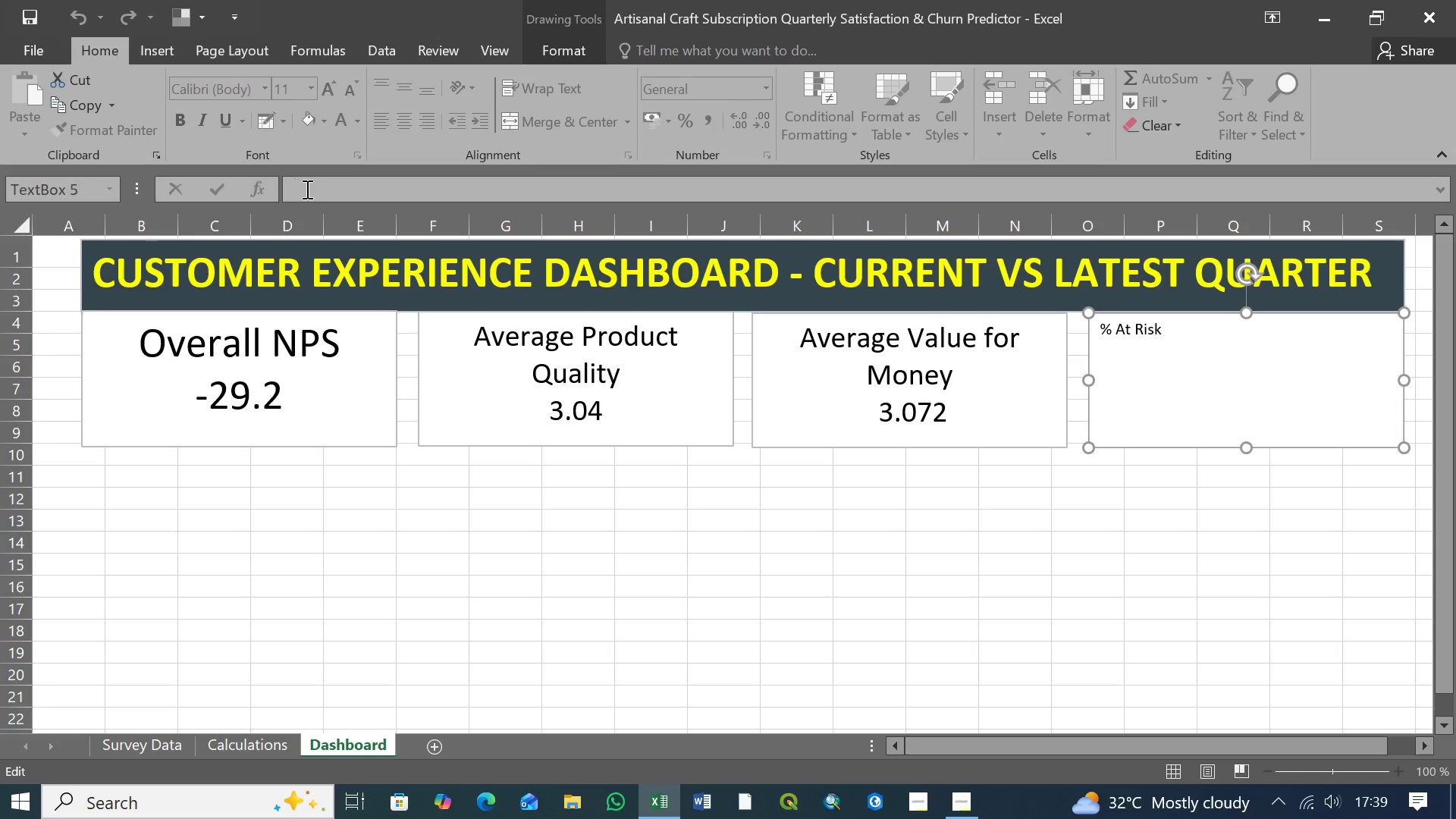 
type(RRRRRRRR)
 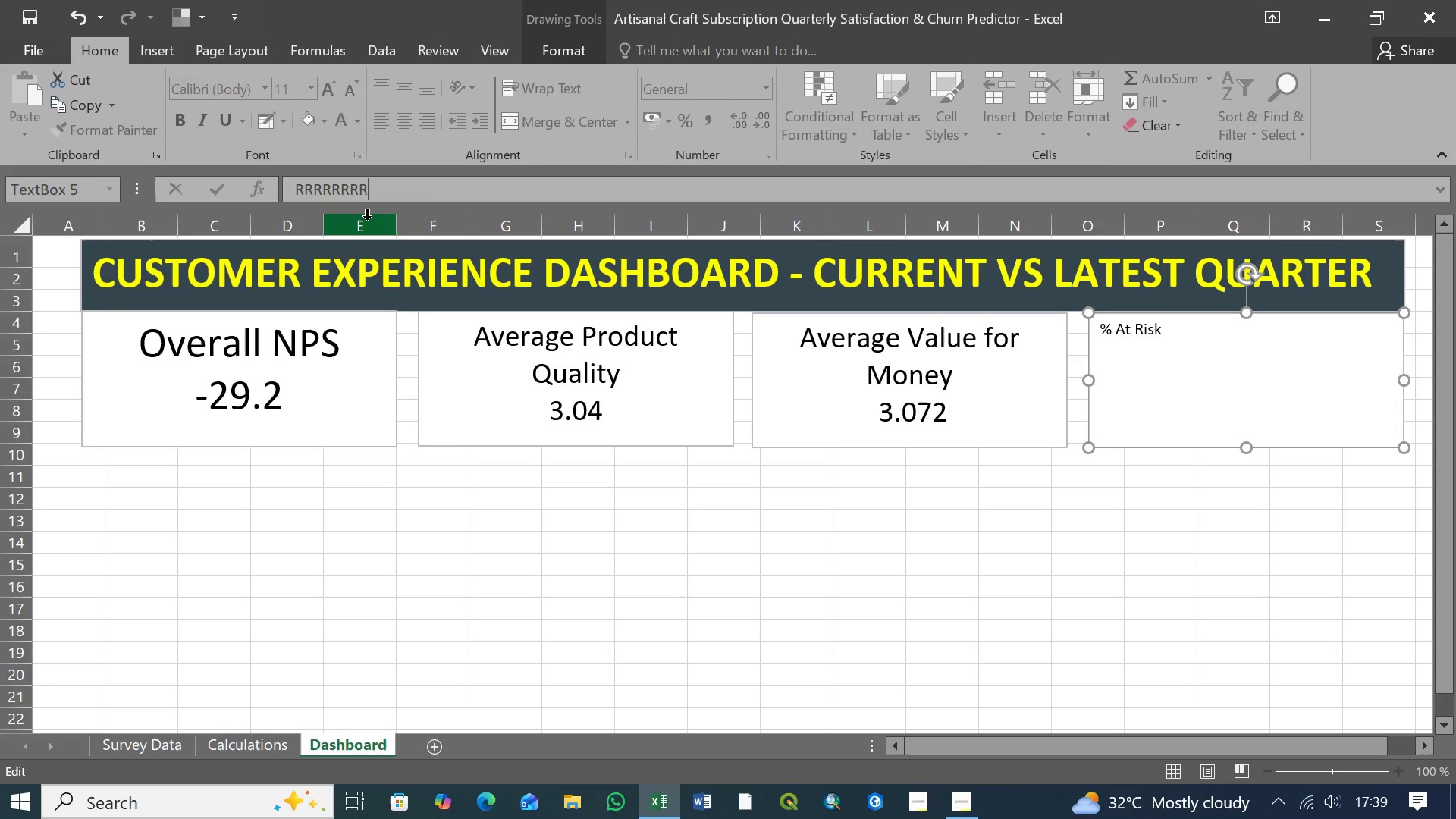 
key(Backspace)
 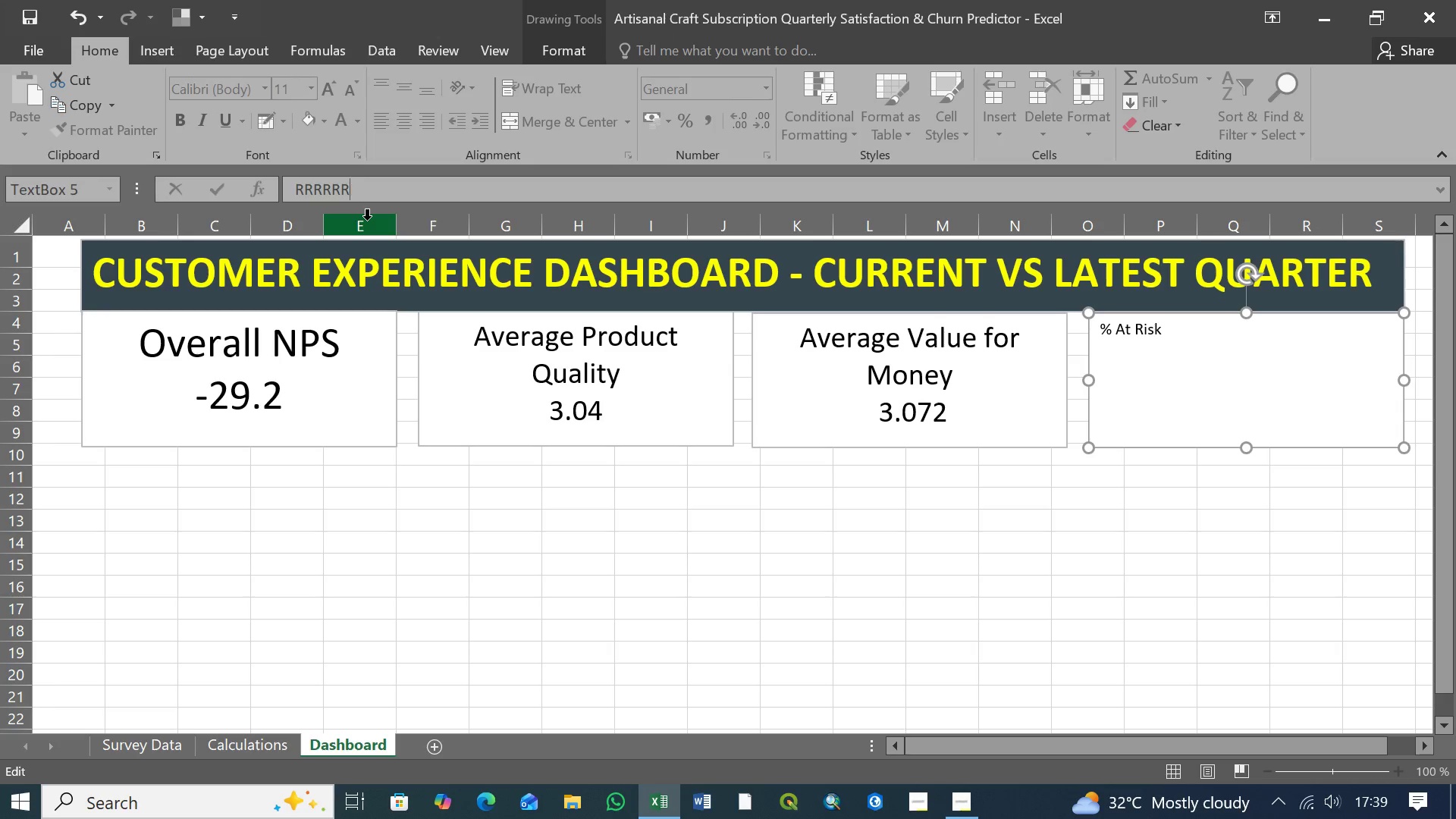 
key(Backspace)
 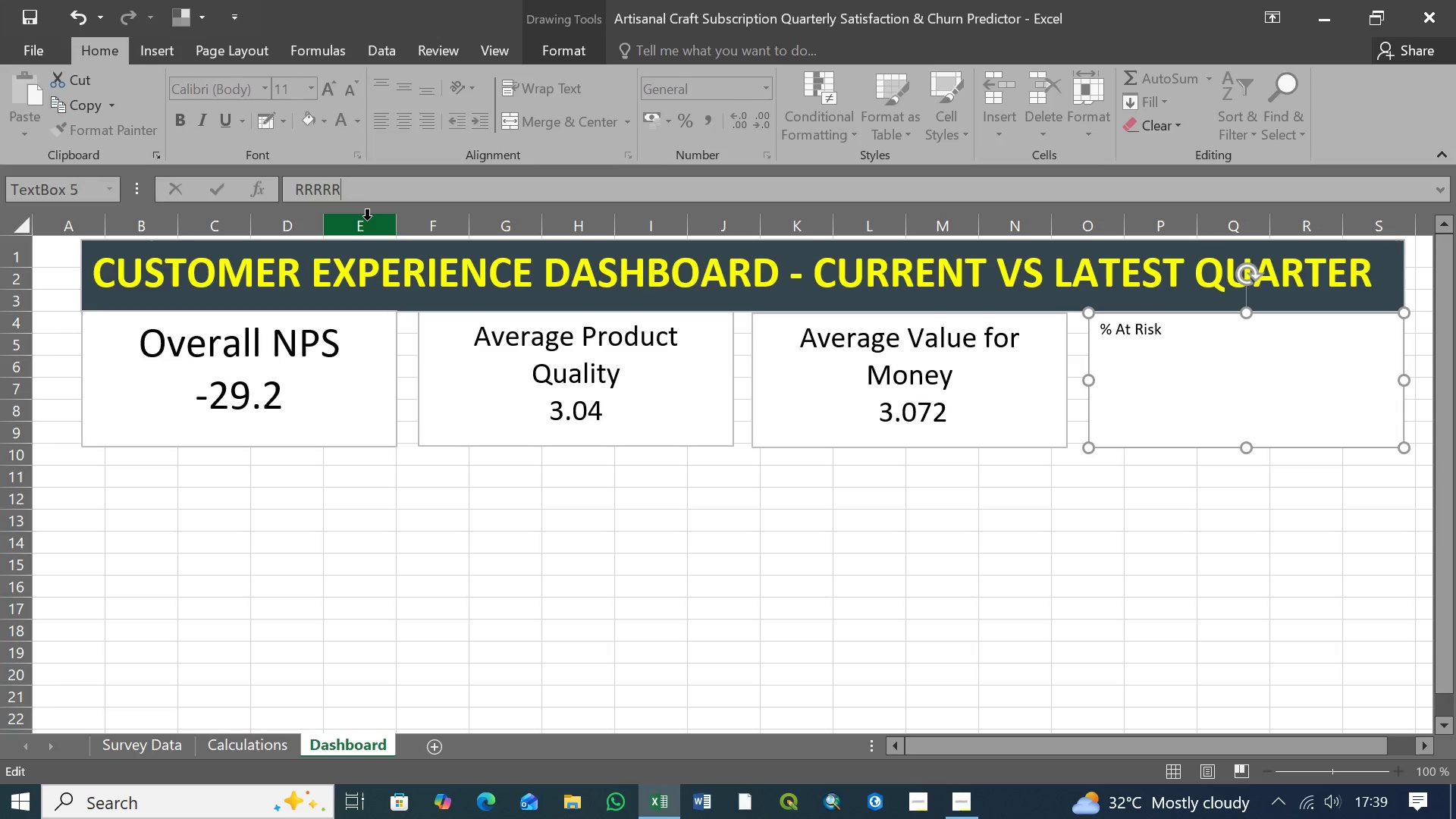 
key(Backspace)
 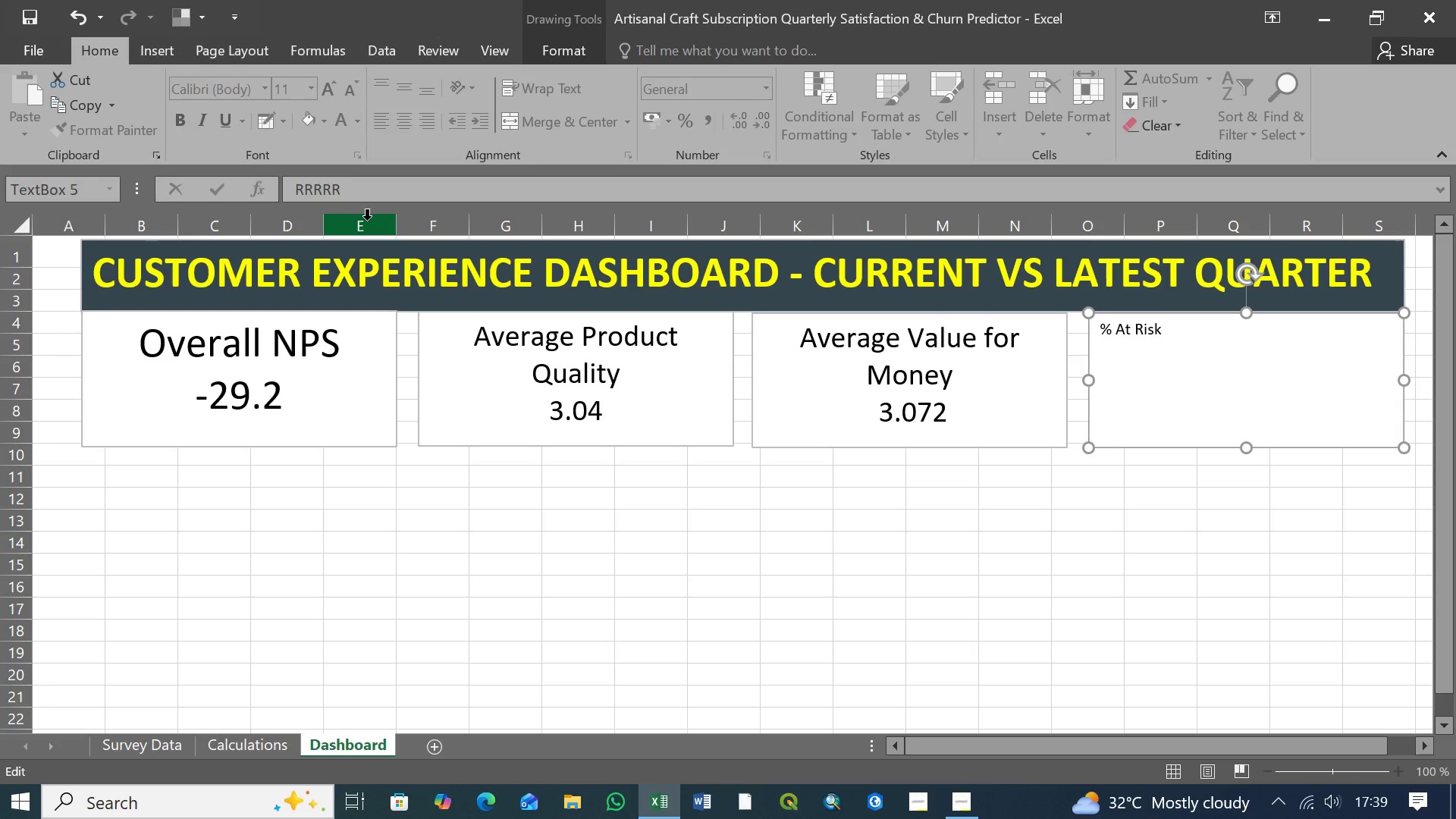 
key(Backspace)
 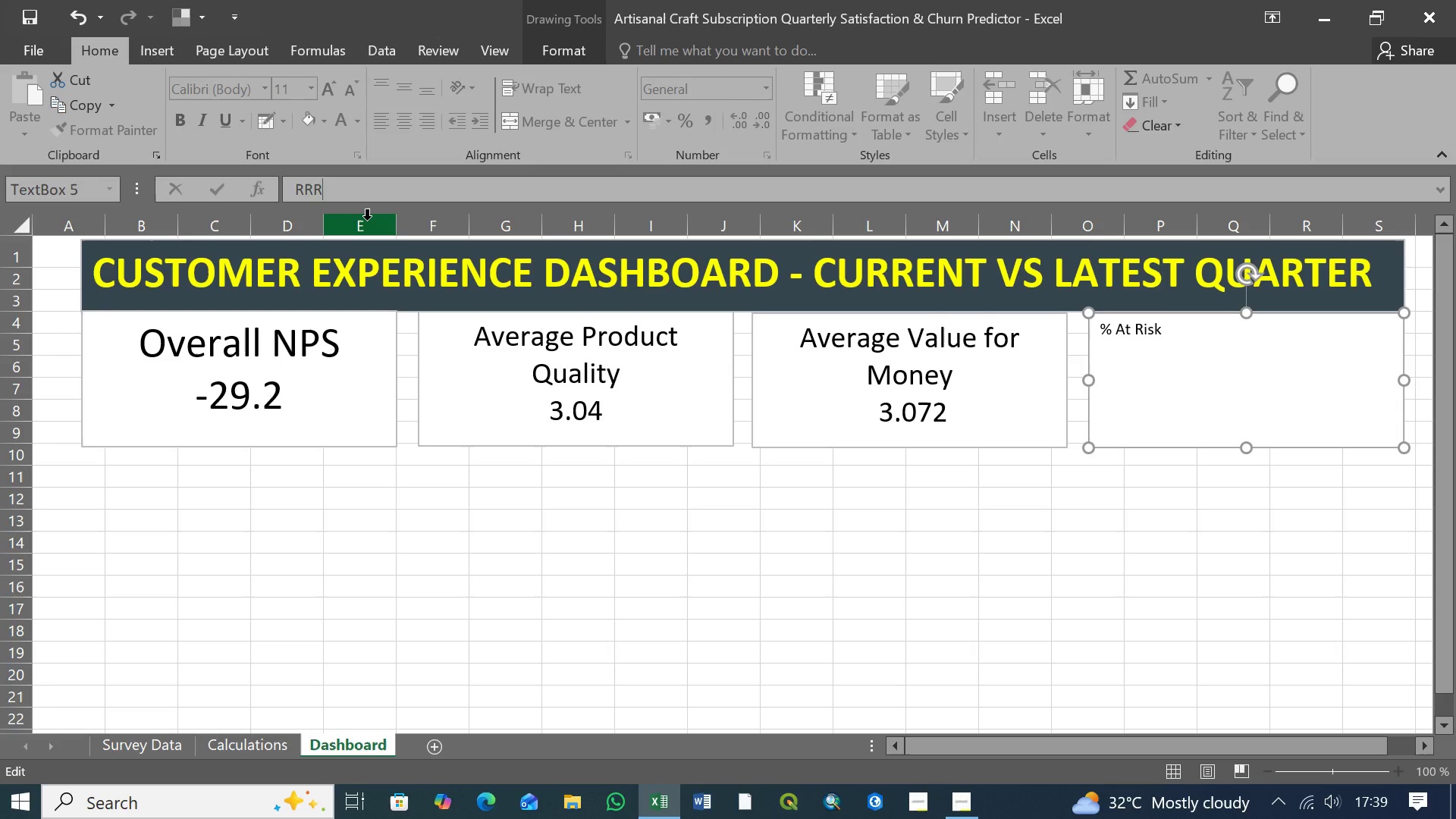 
key(Backspace)
 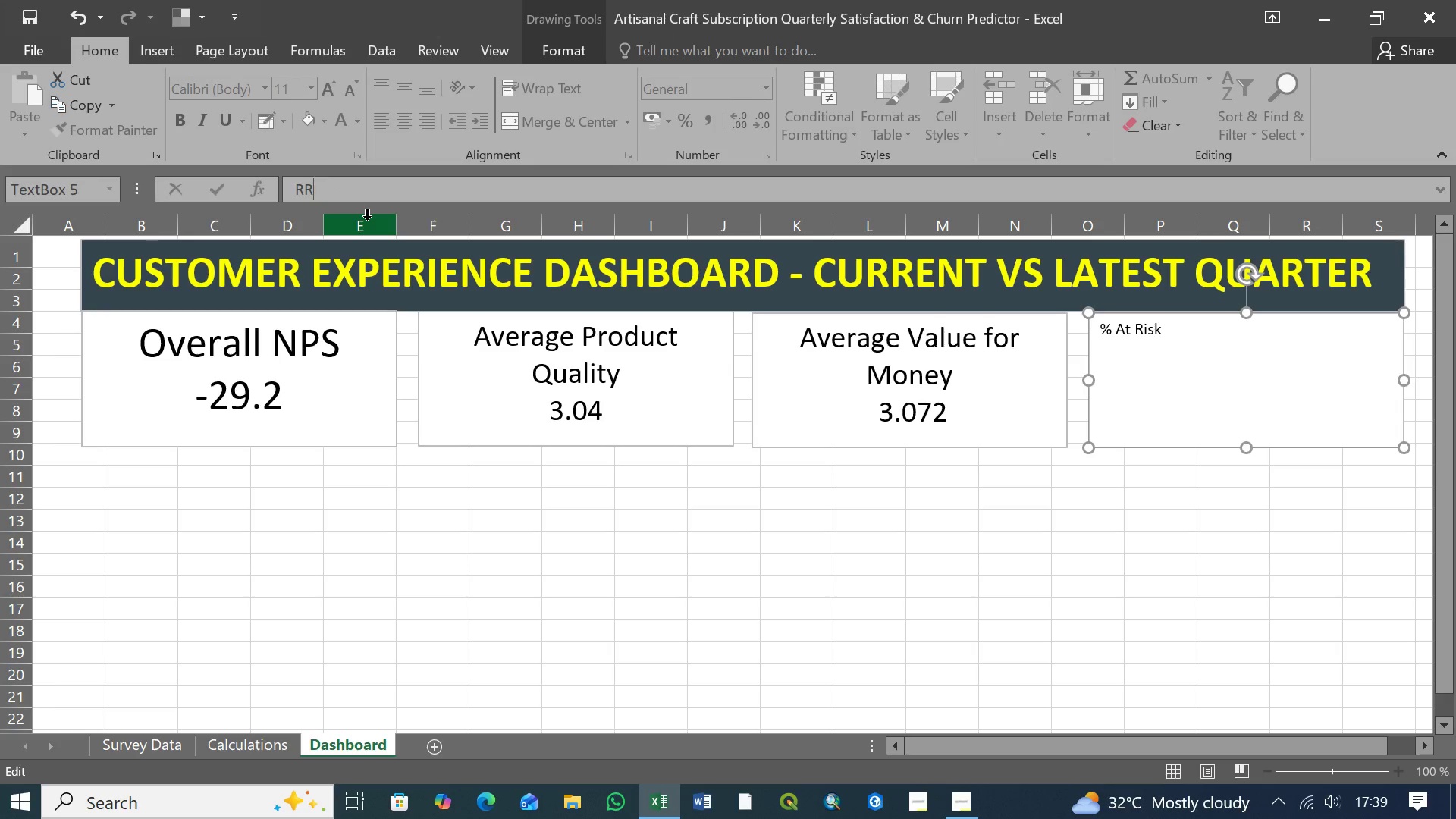 
key(Backspace)
 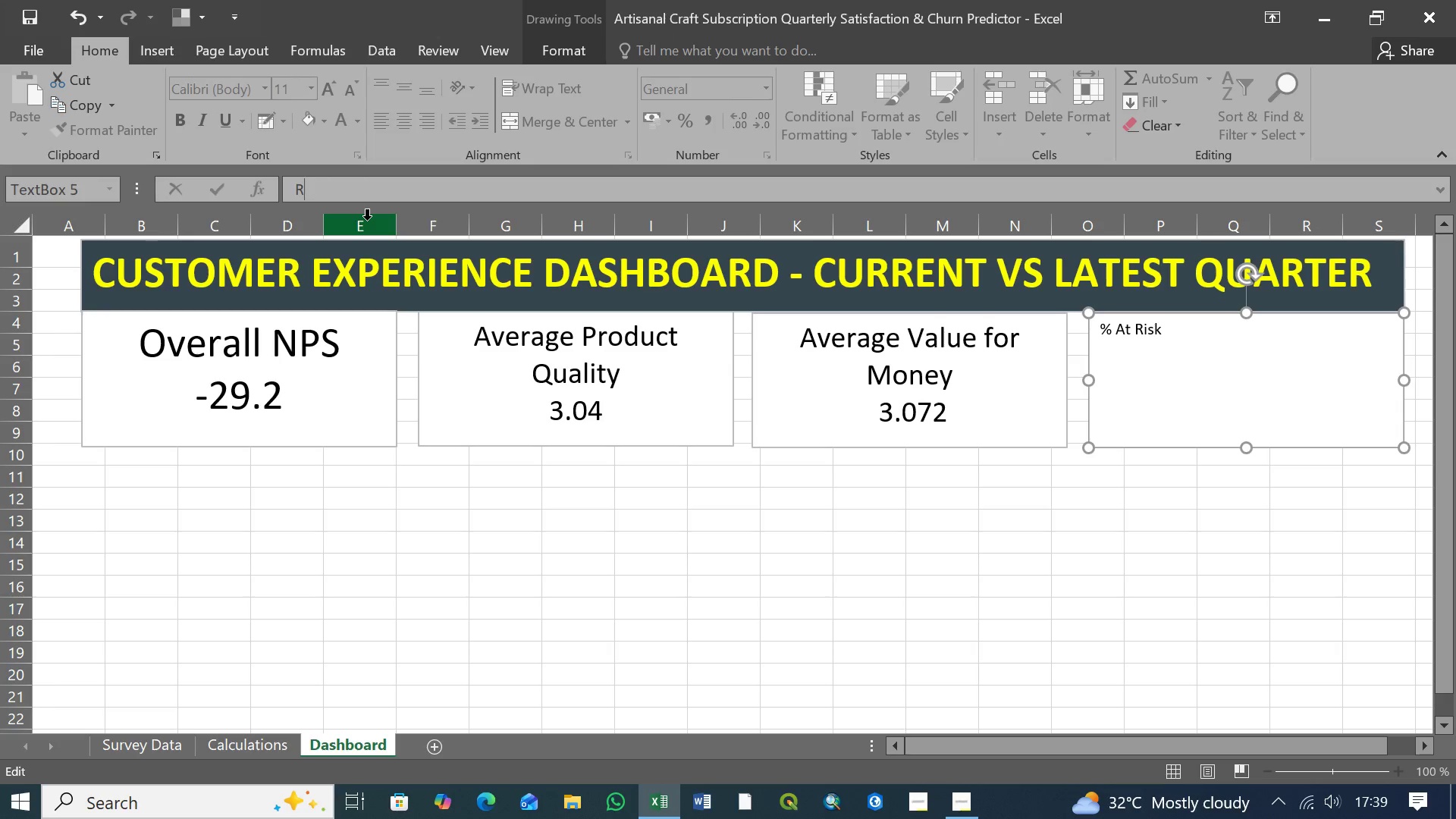 
key(Backspace)
 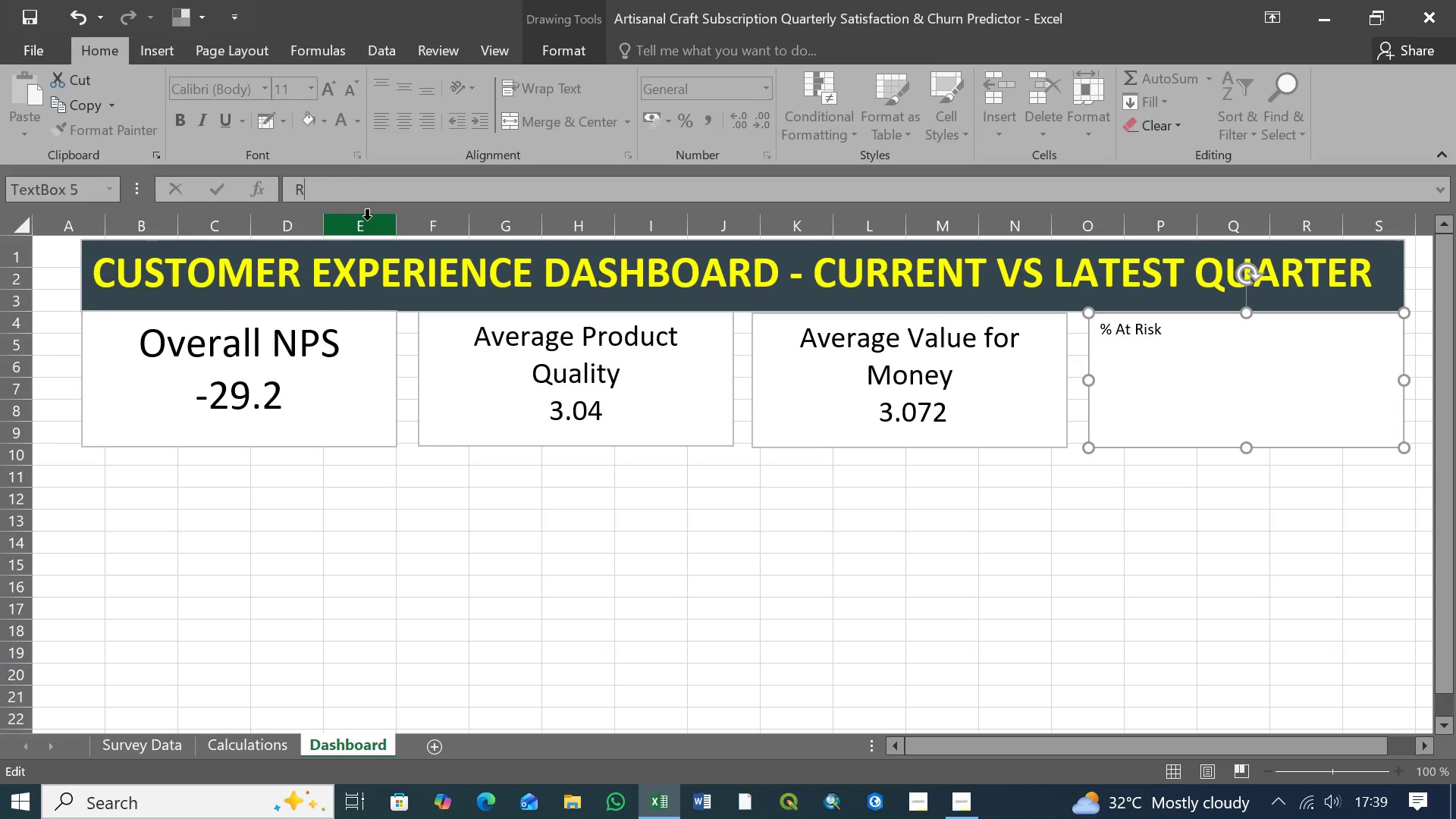 
key(Backspace)
 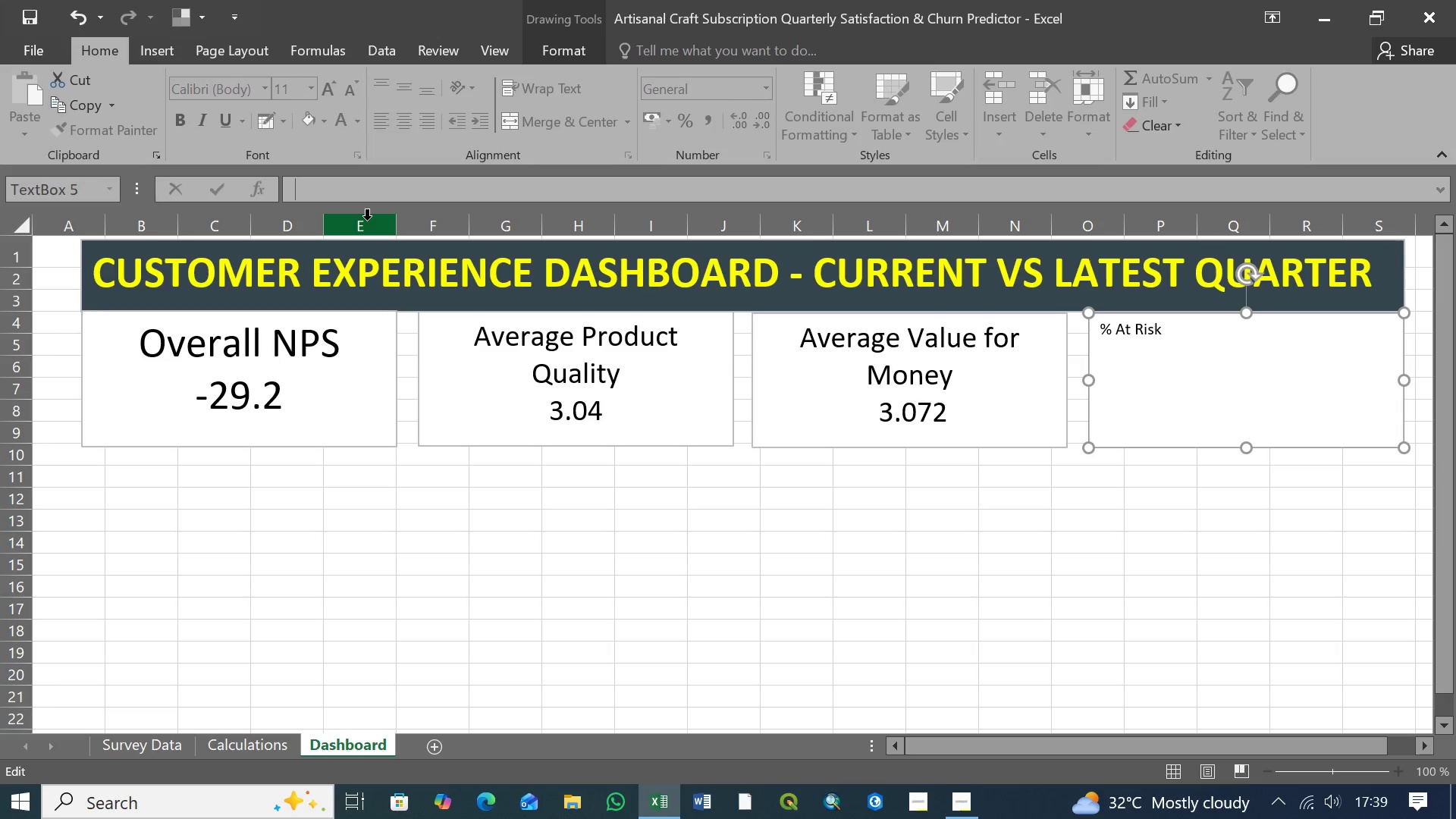 
key(Backspace)
 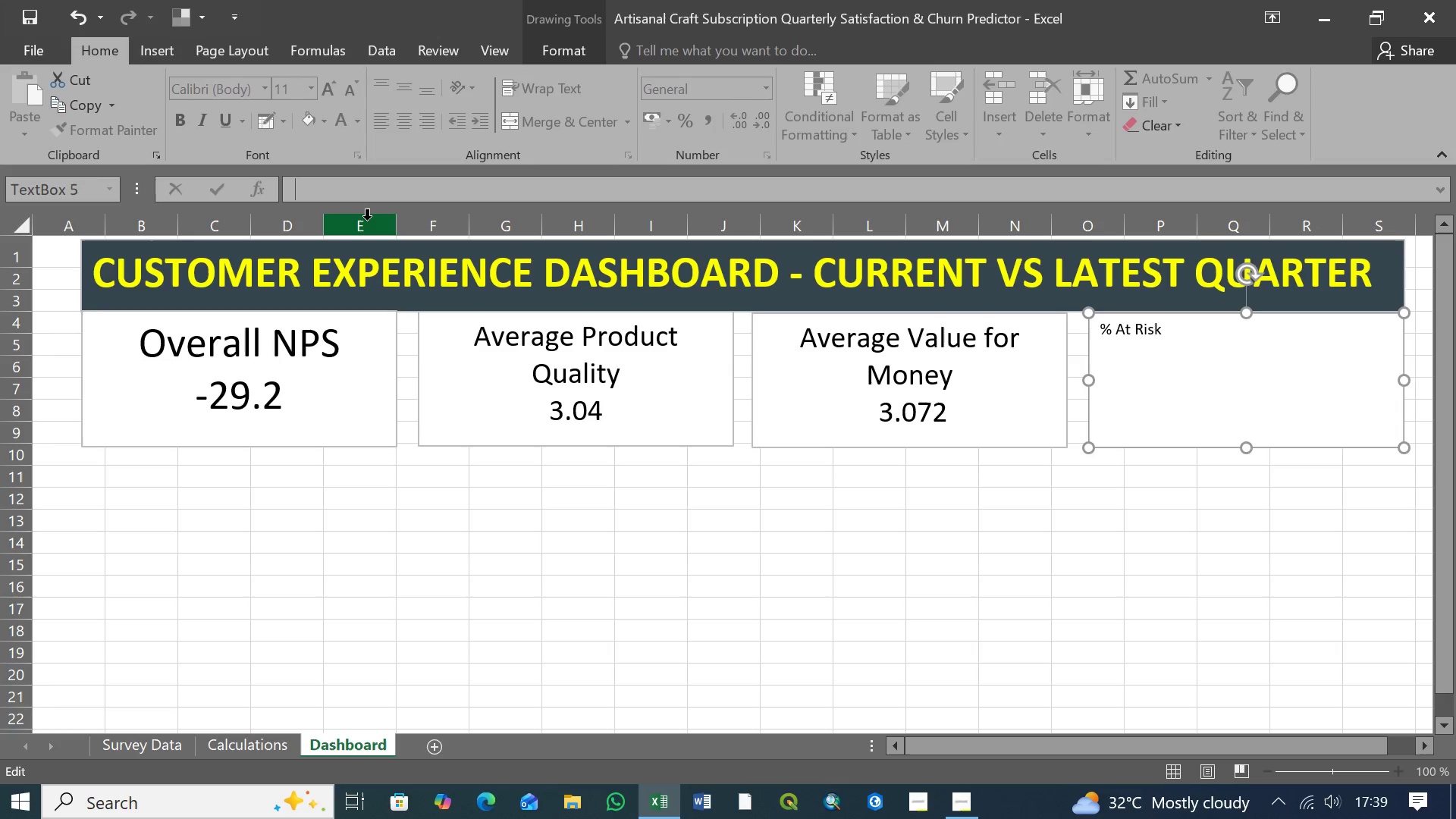 
key(Backspace)
 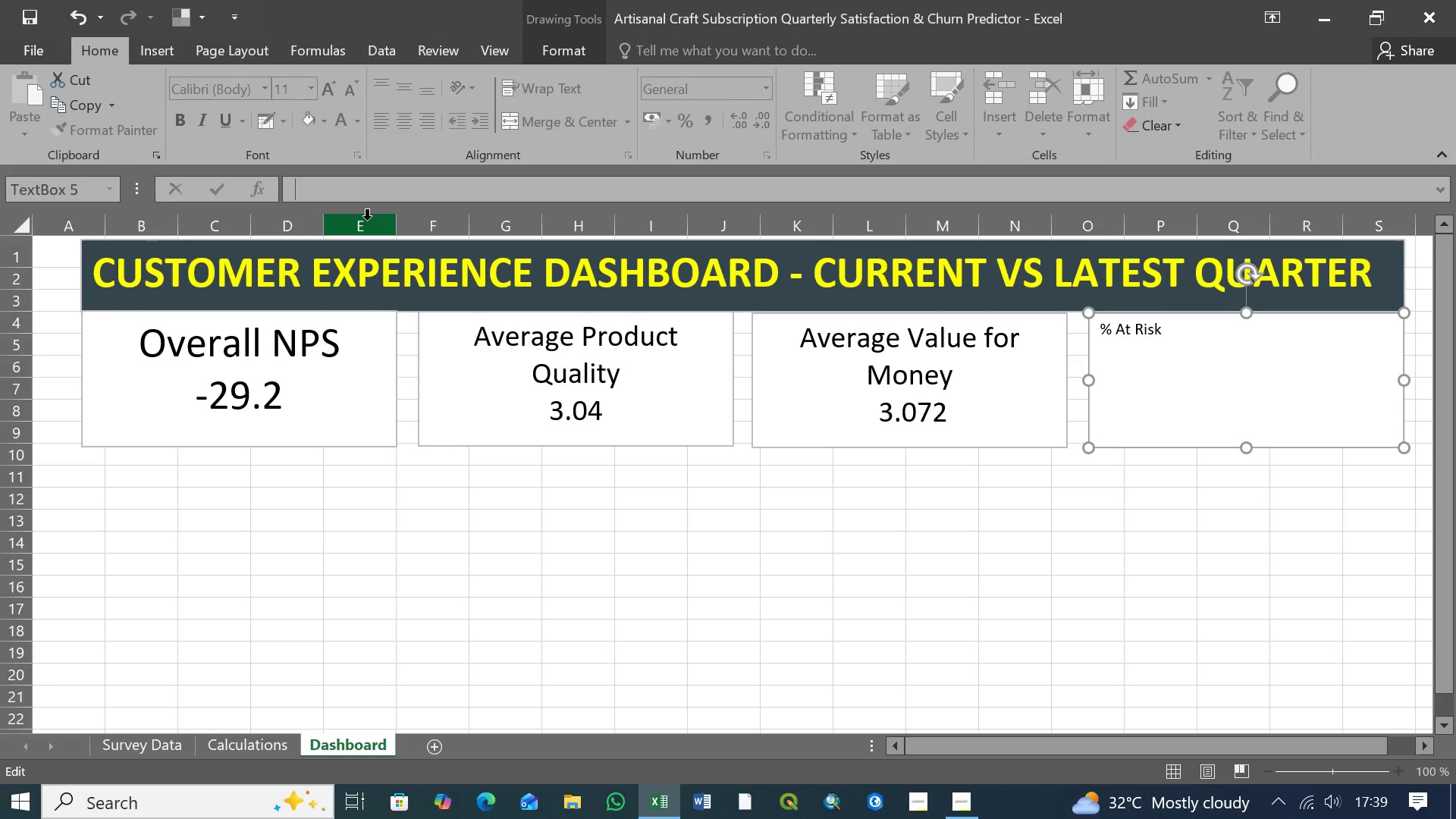 
key(Backspace)
 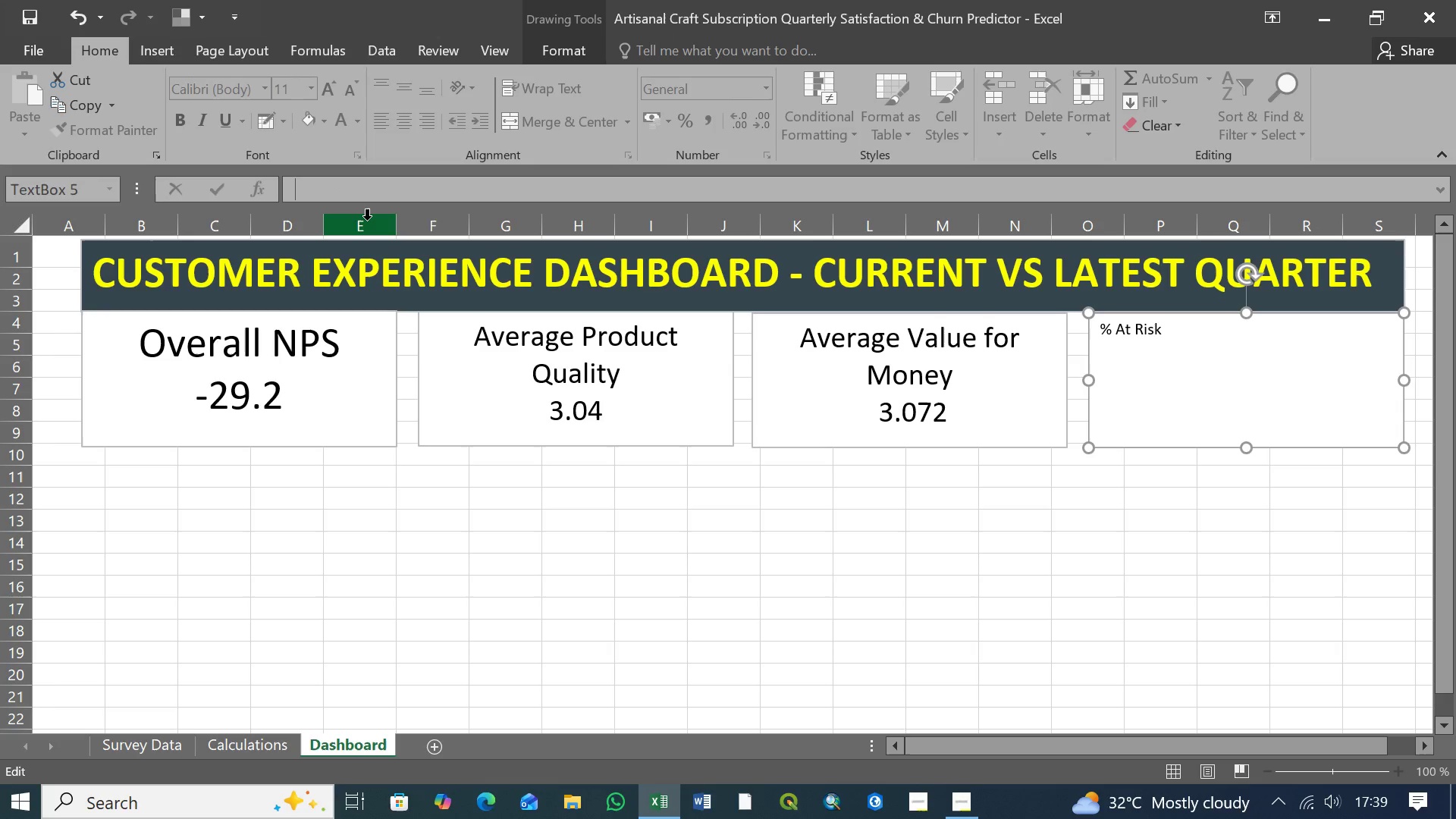 
key(Backspace)
 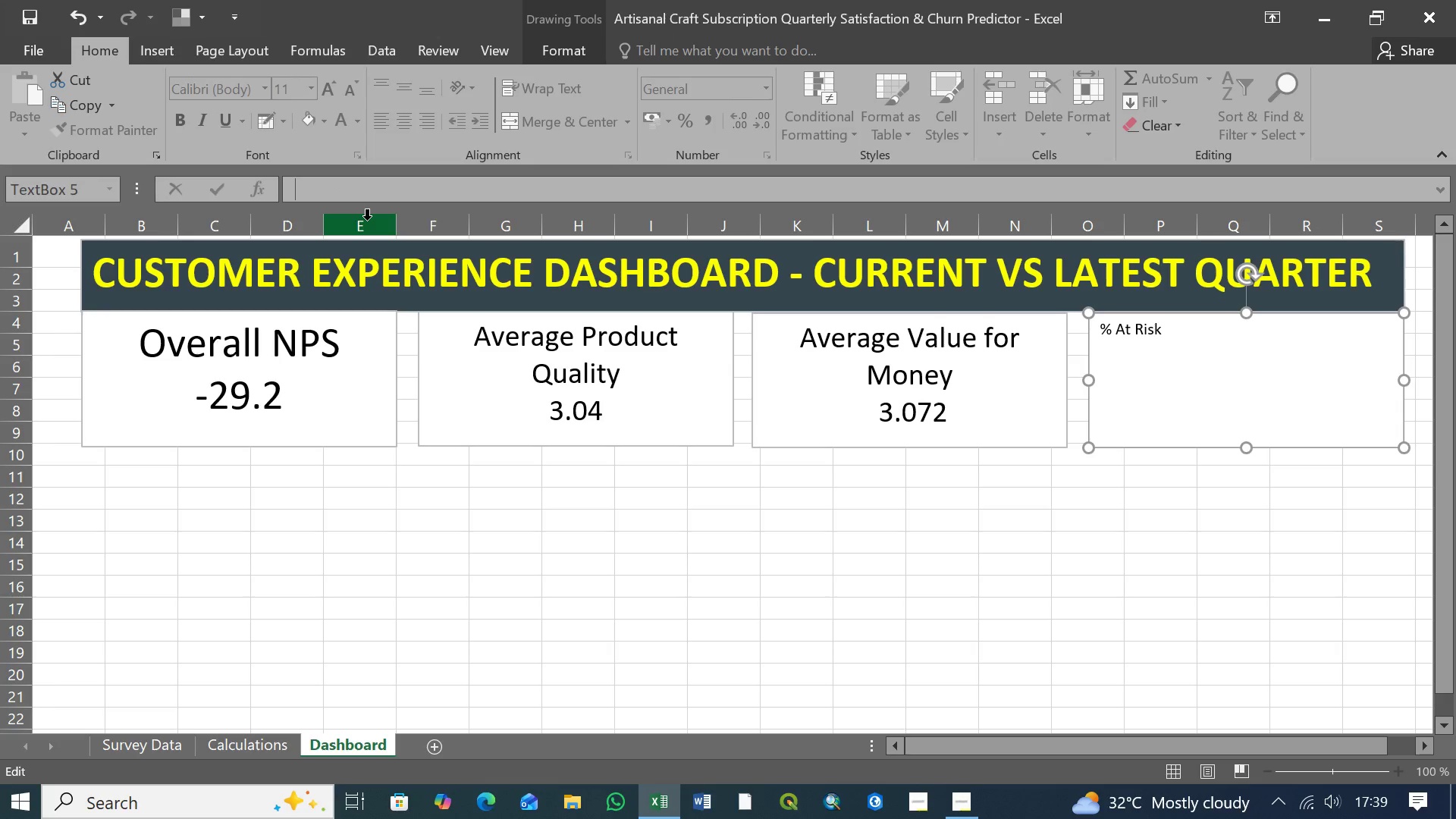 
key(Backspace)
 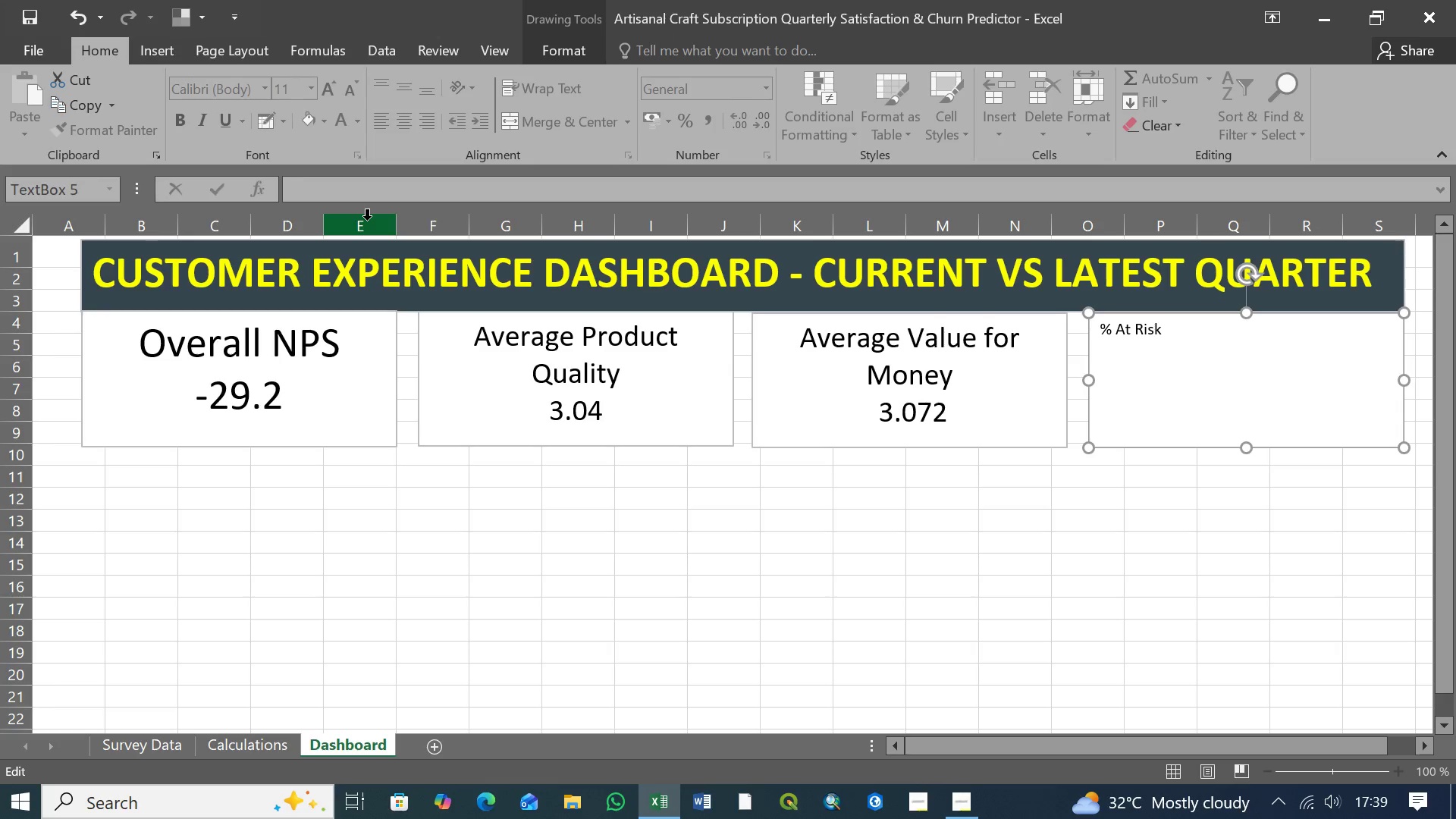 
key(Backspace)
 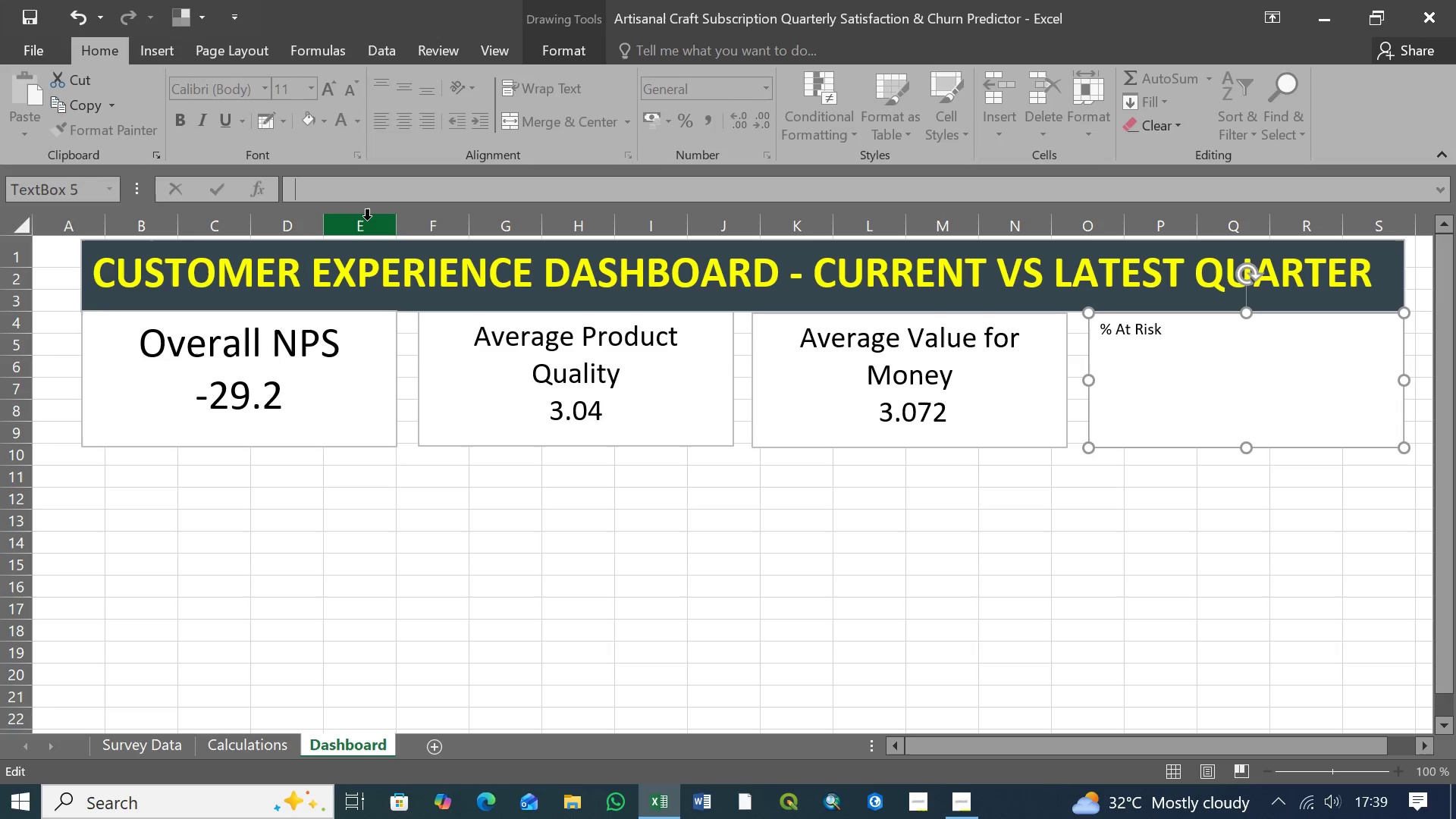 
key(Backspace)
 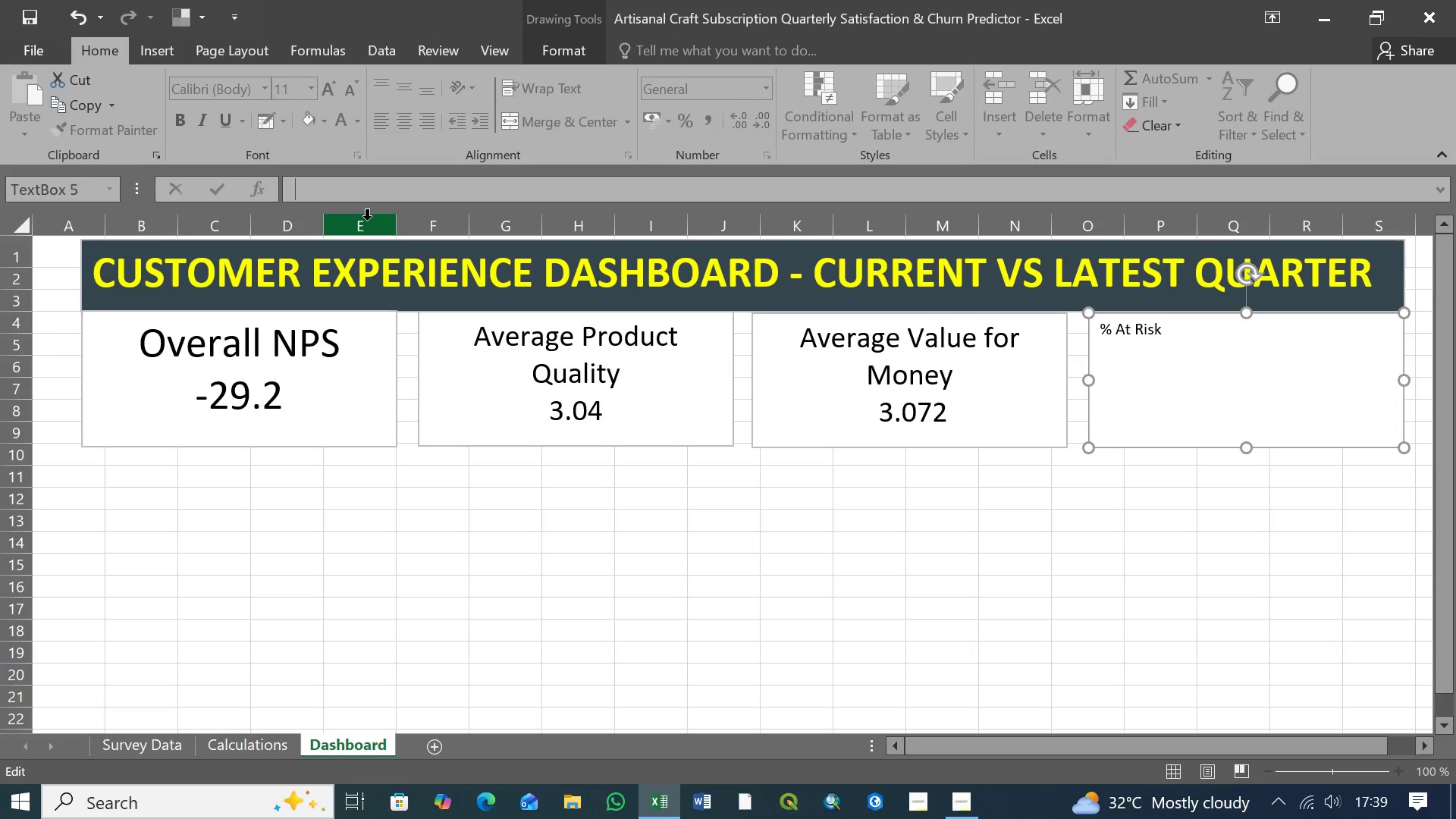 
key(Backspace)
 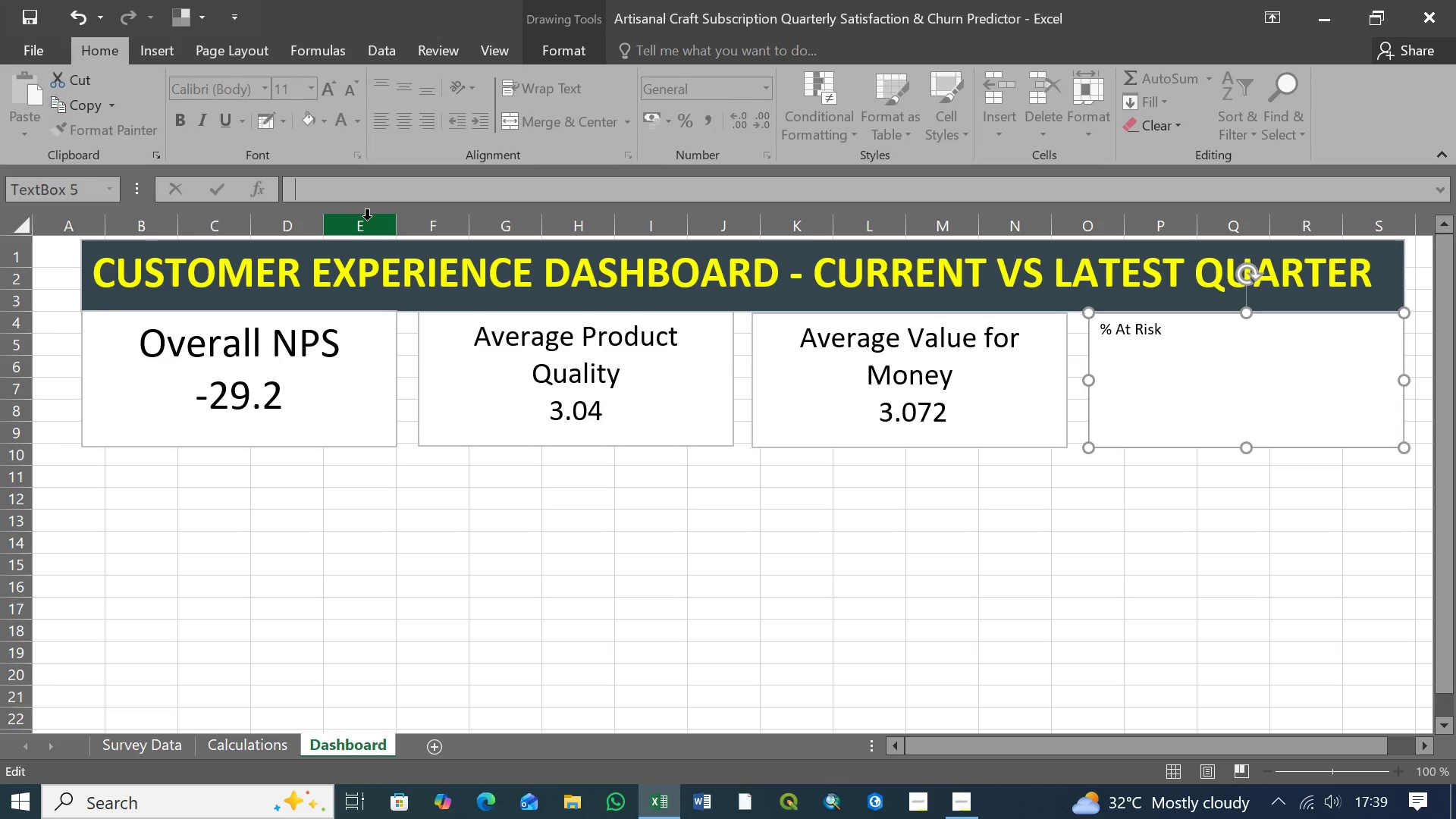 
key(Backspace)
 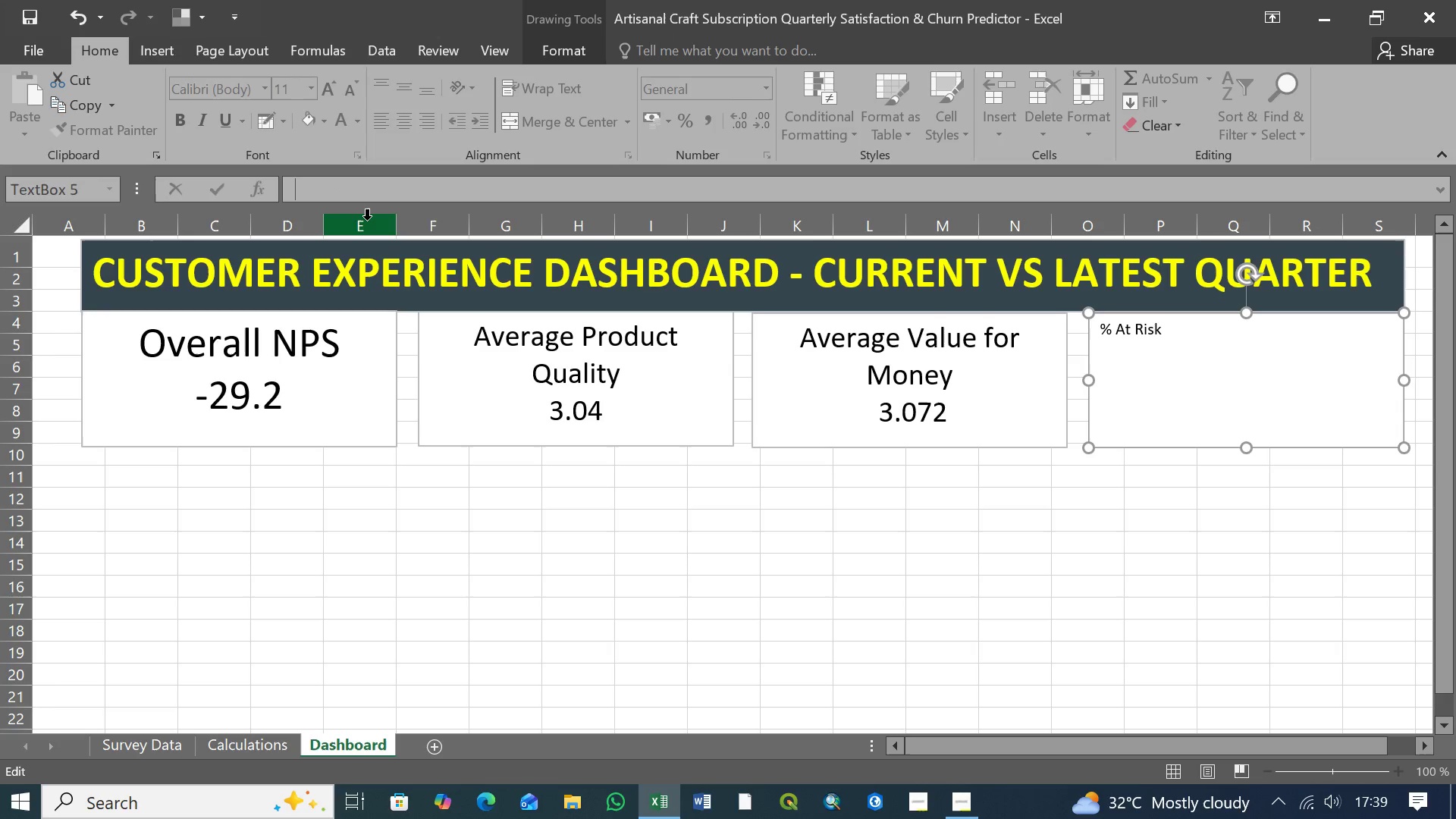 
key(Backspace)
 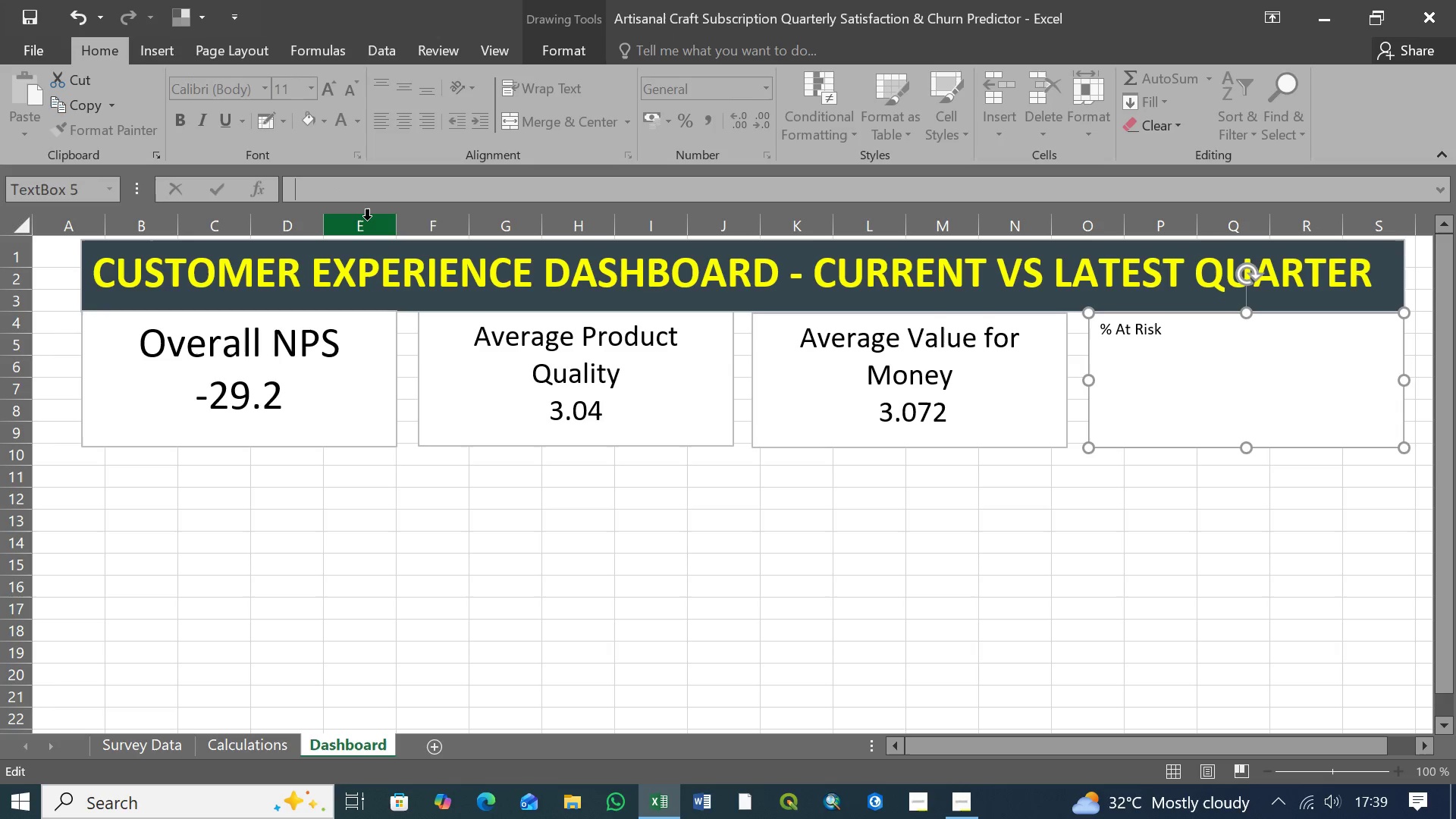 
key(Backspace)
 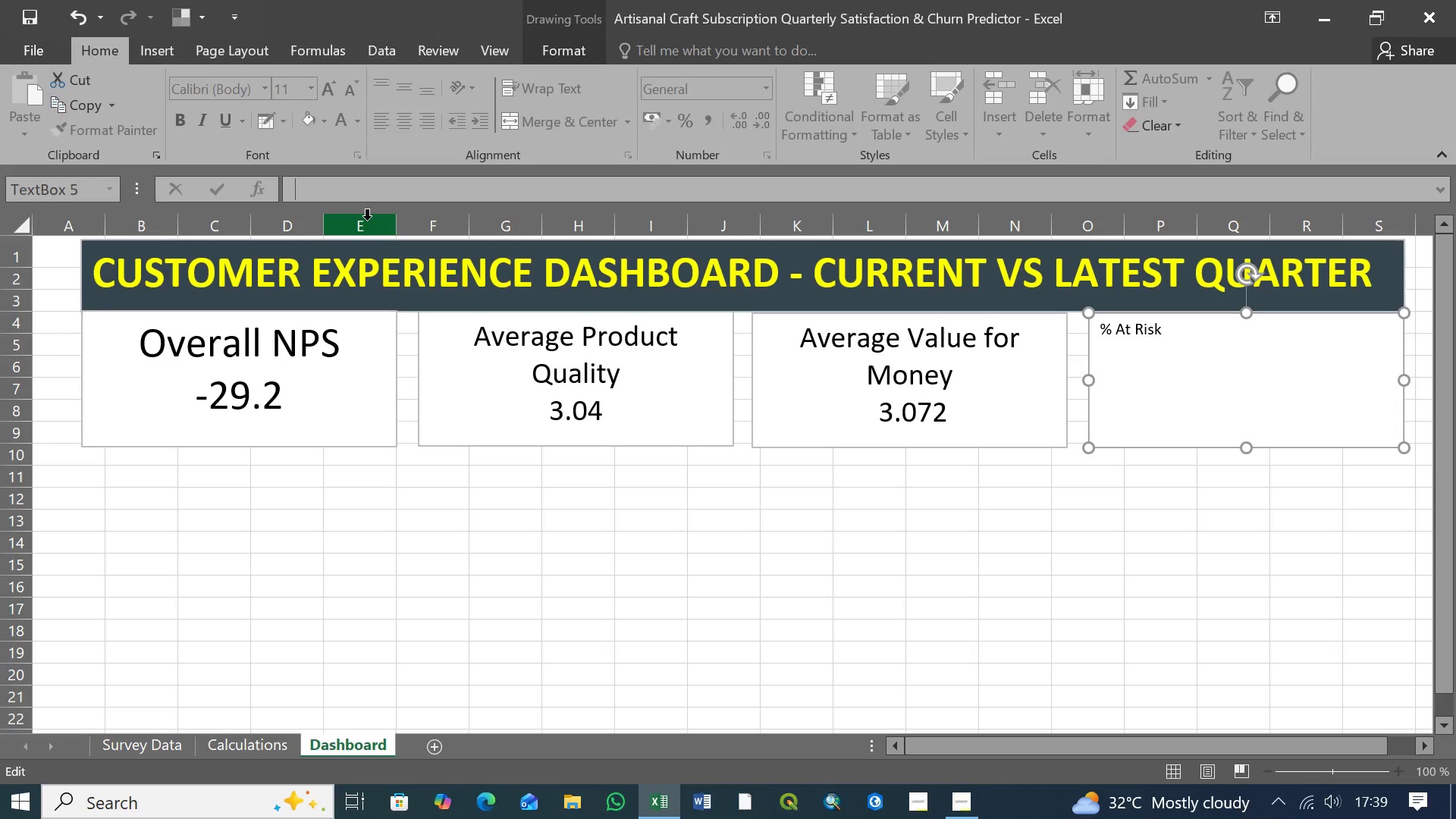 
key(Backspace)
 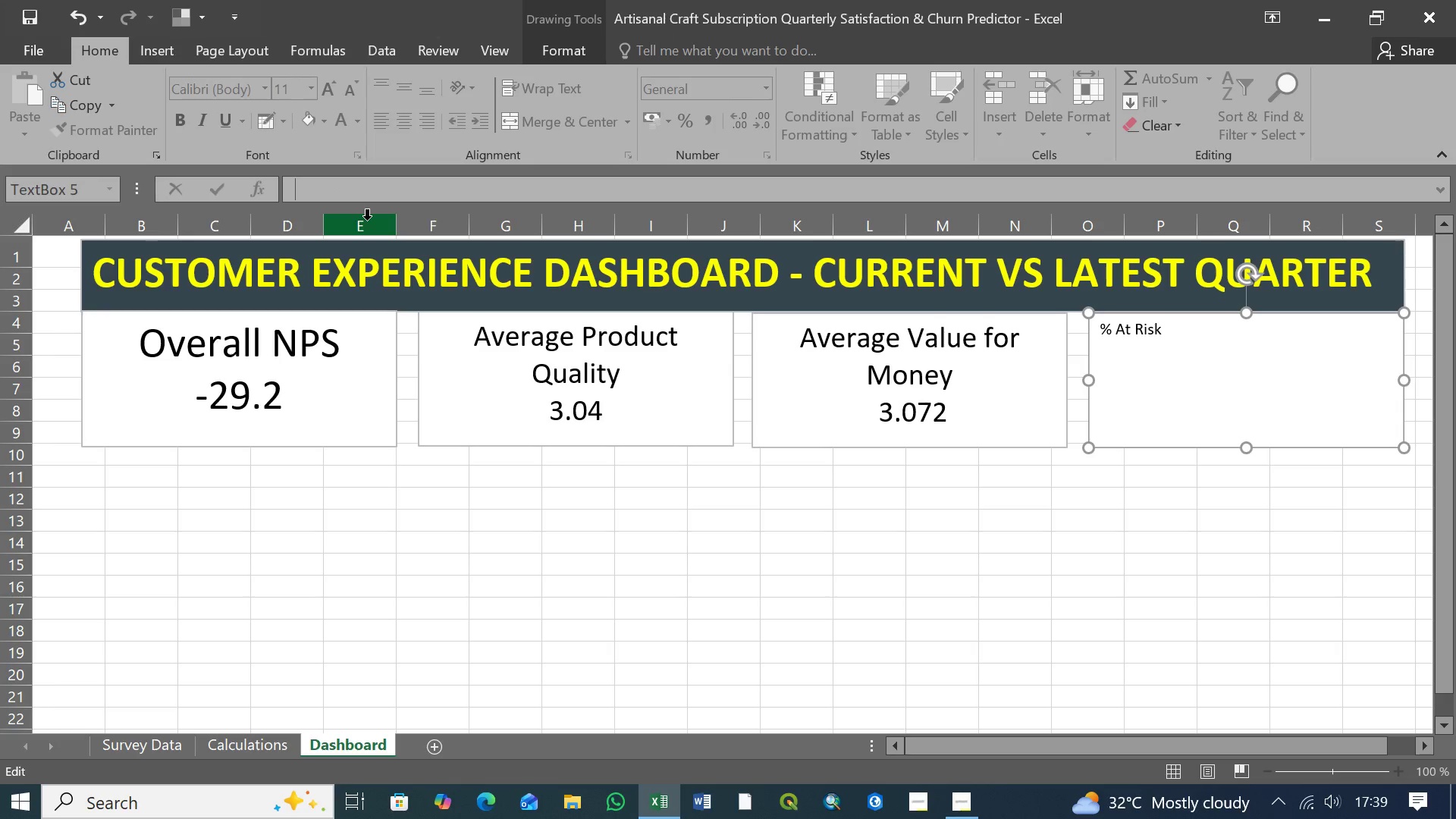 
key(Backspace)
 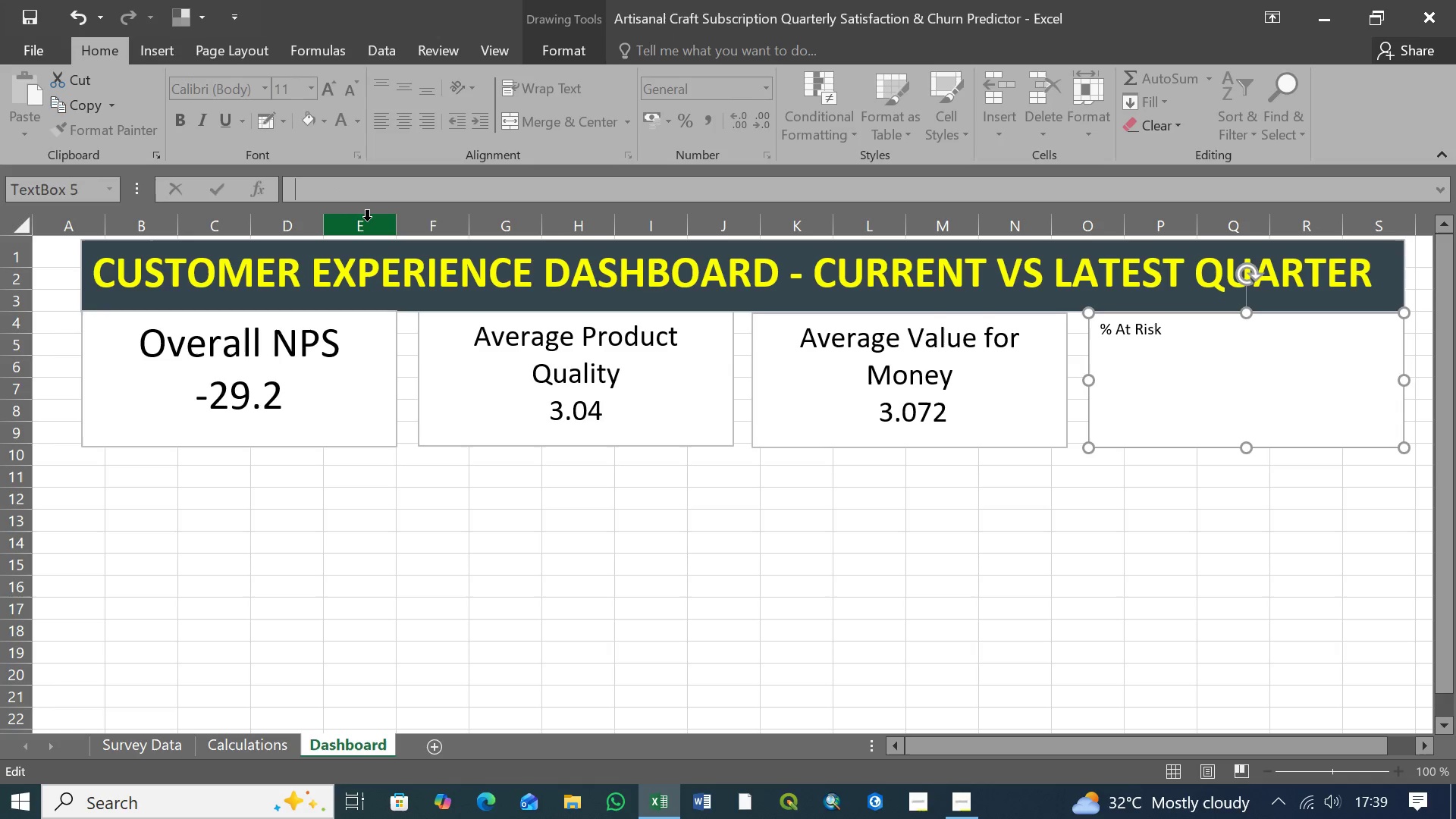 
key(Backspace)
 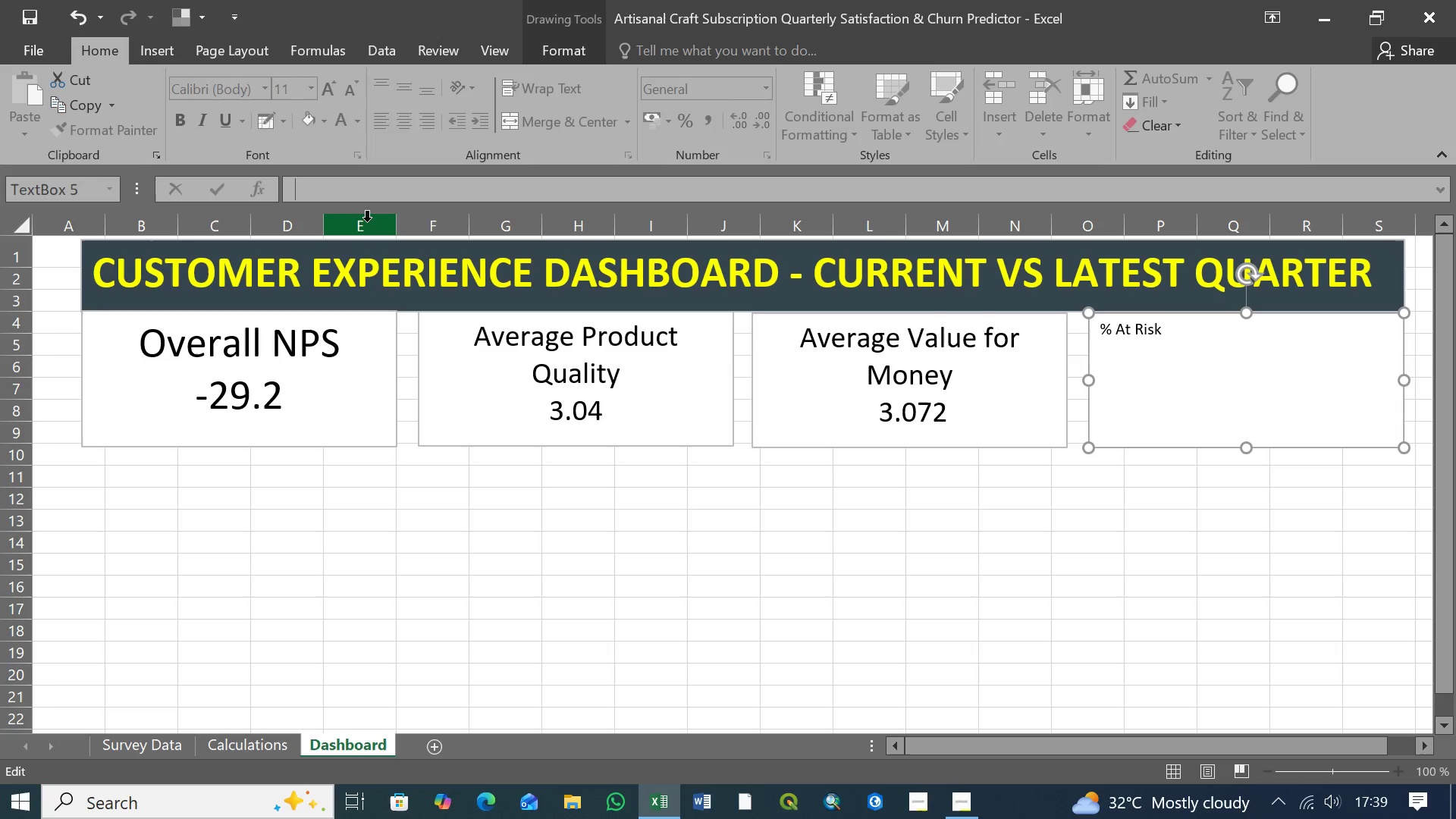 
key(Backspace)
 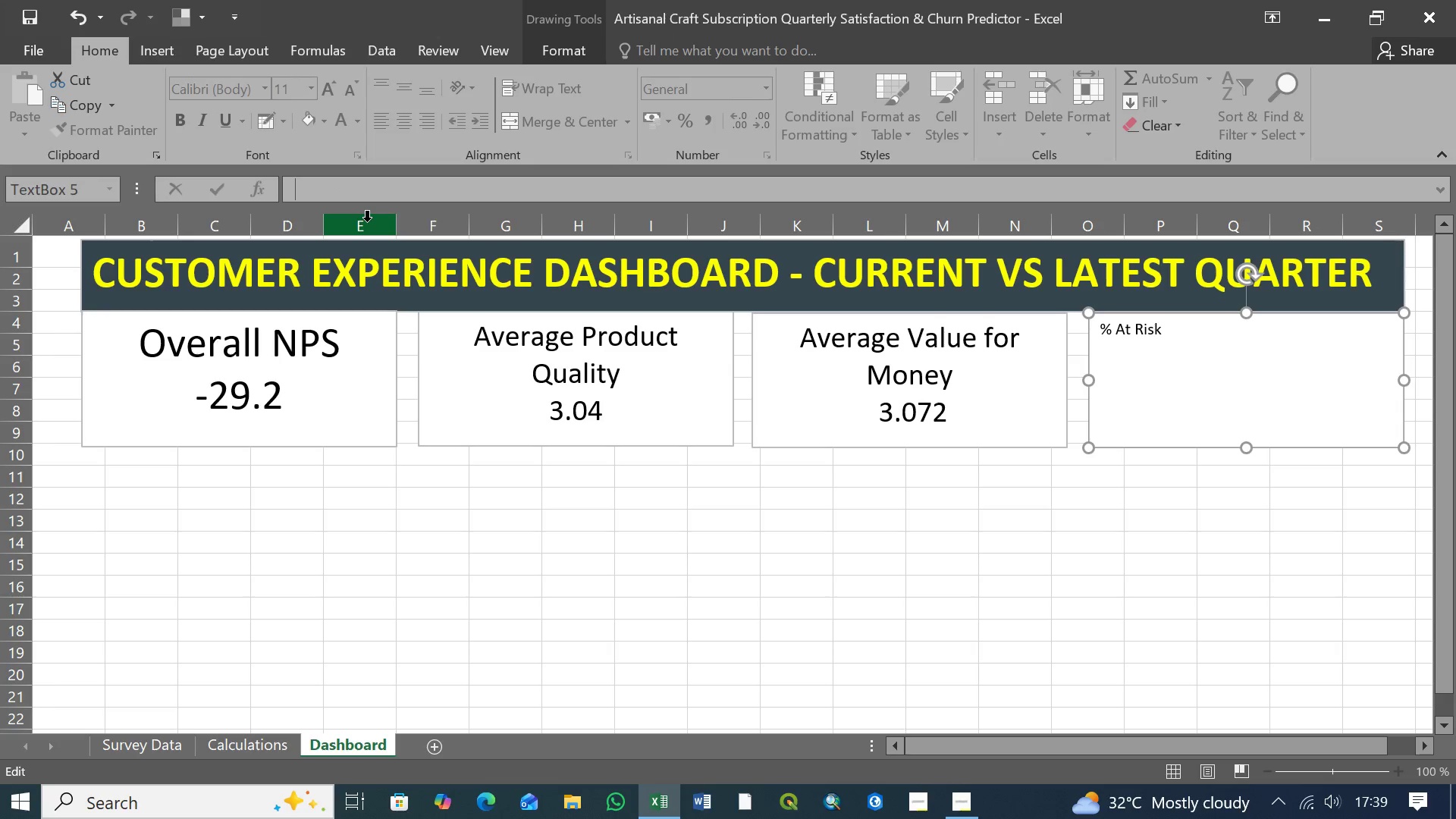 
key(Backspace)
 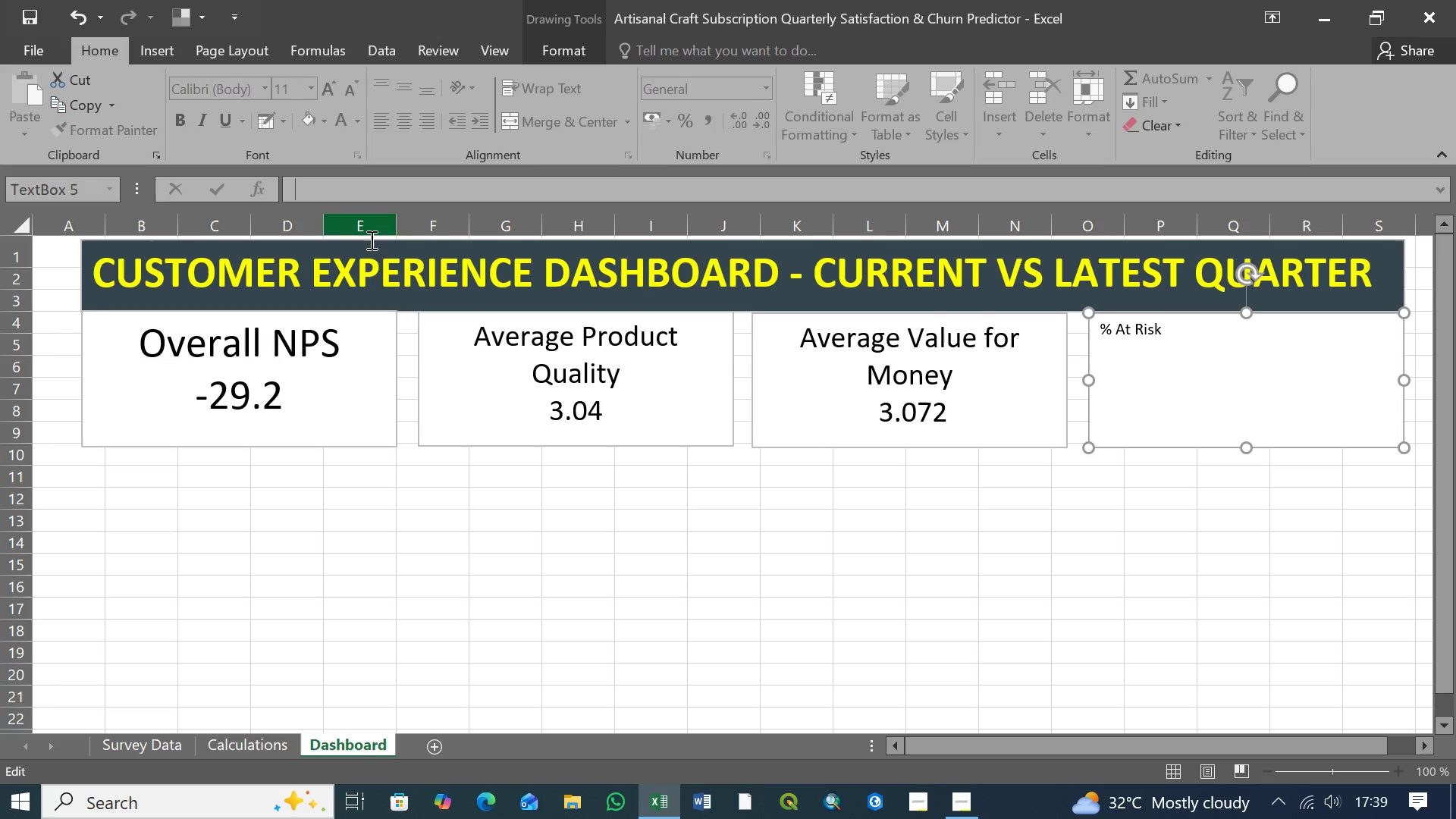 
key(Backspace)
 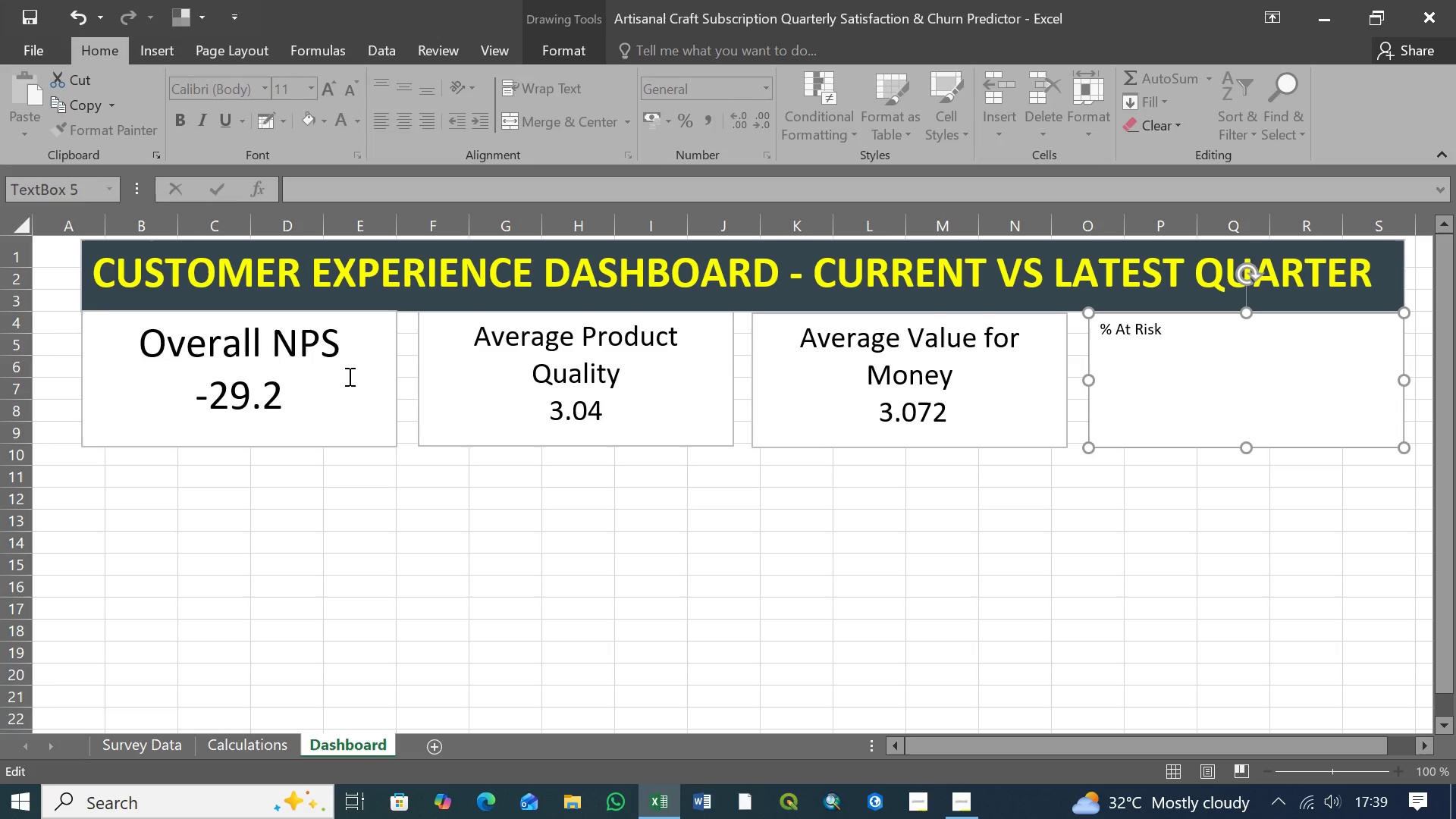 
left_click([349, 375])
 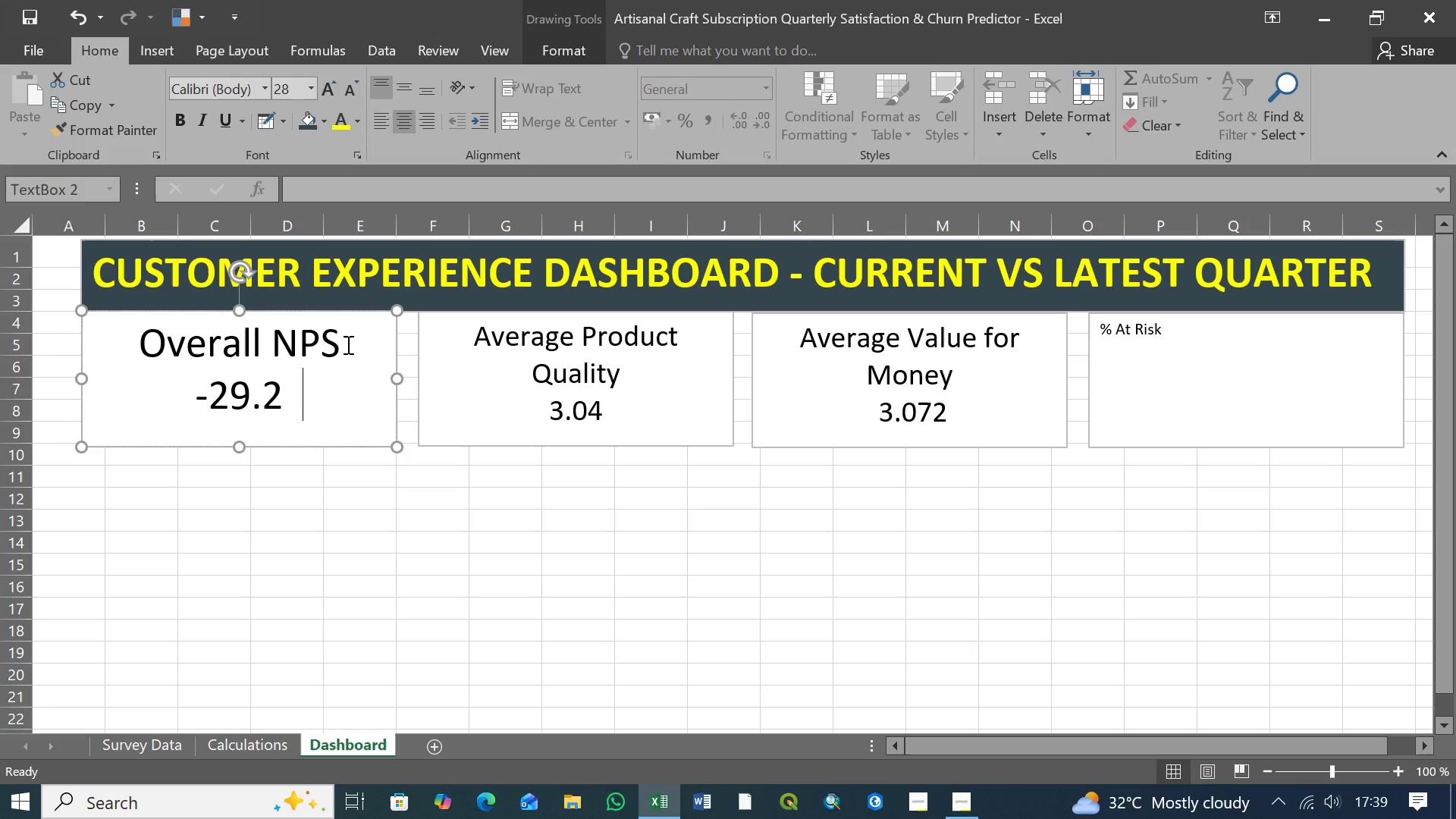 
key(Control+Z)
 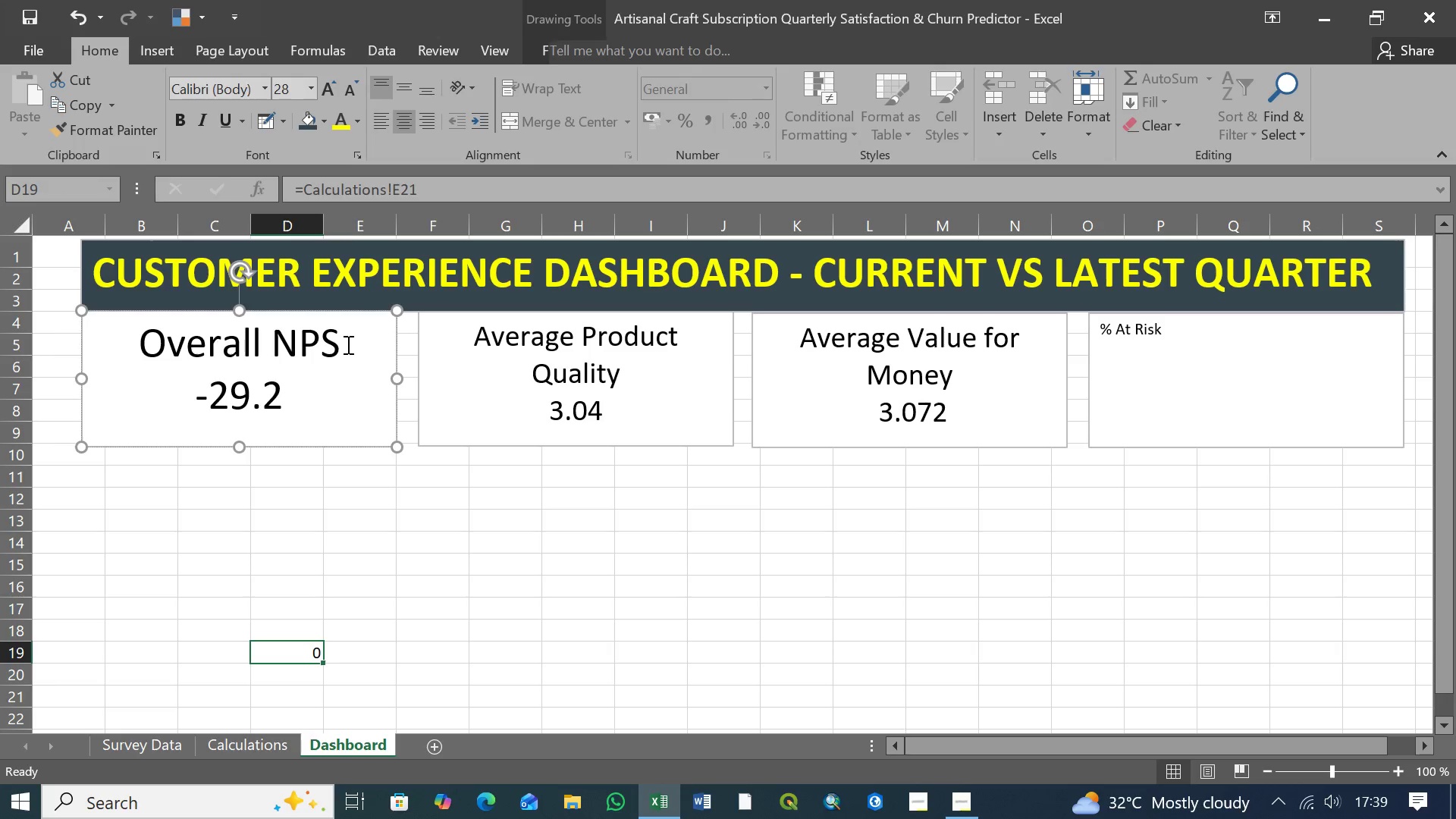 
key(Control+Z)
 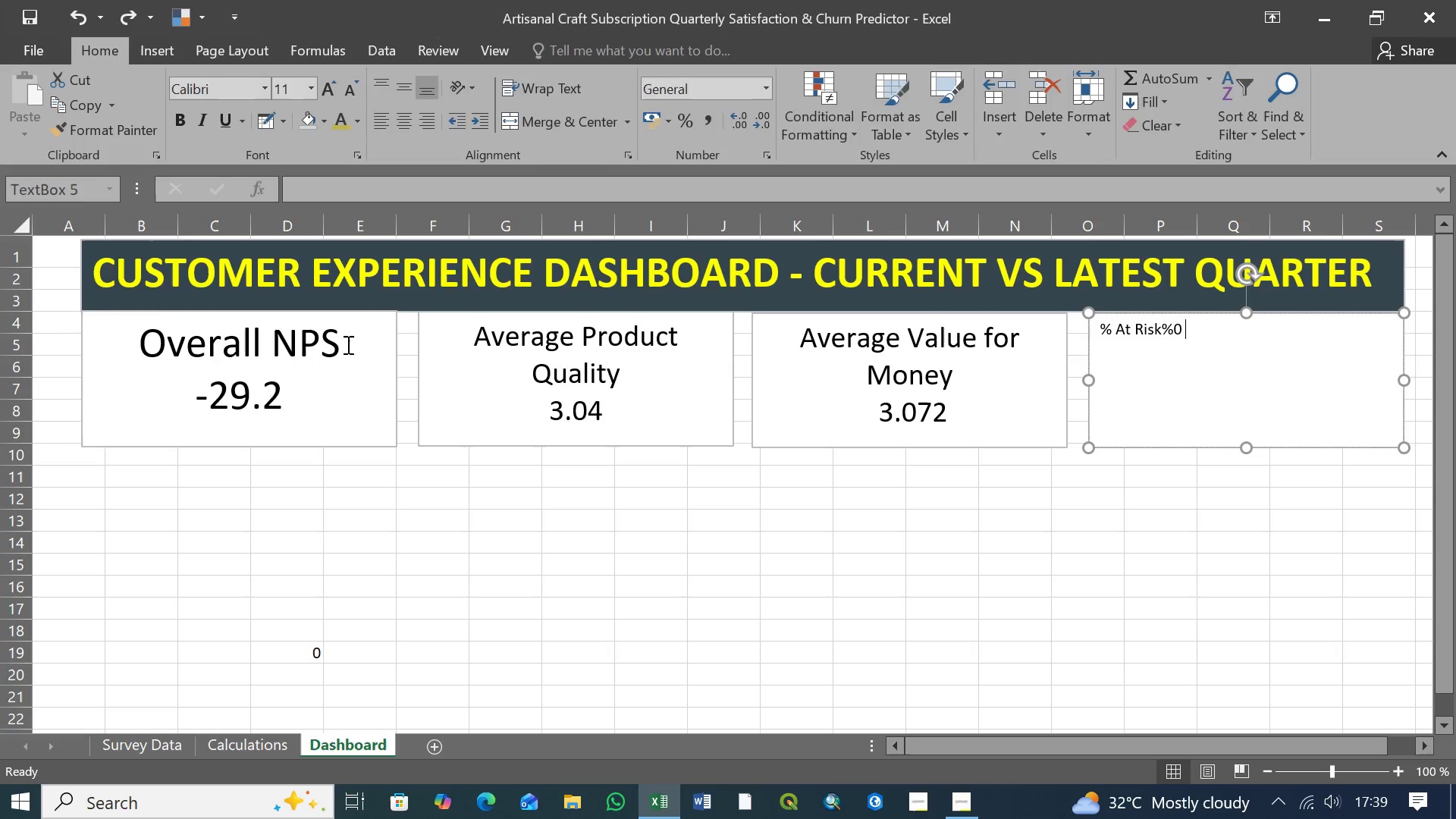 
key(Control+Z)
 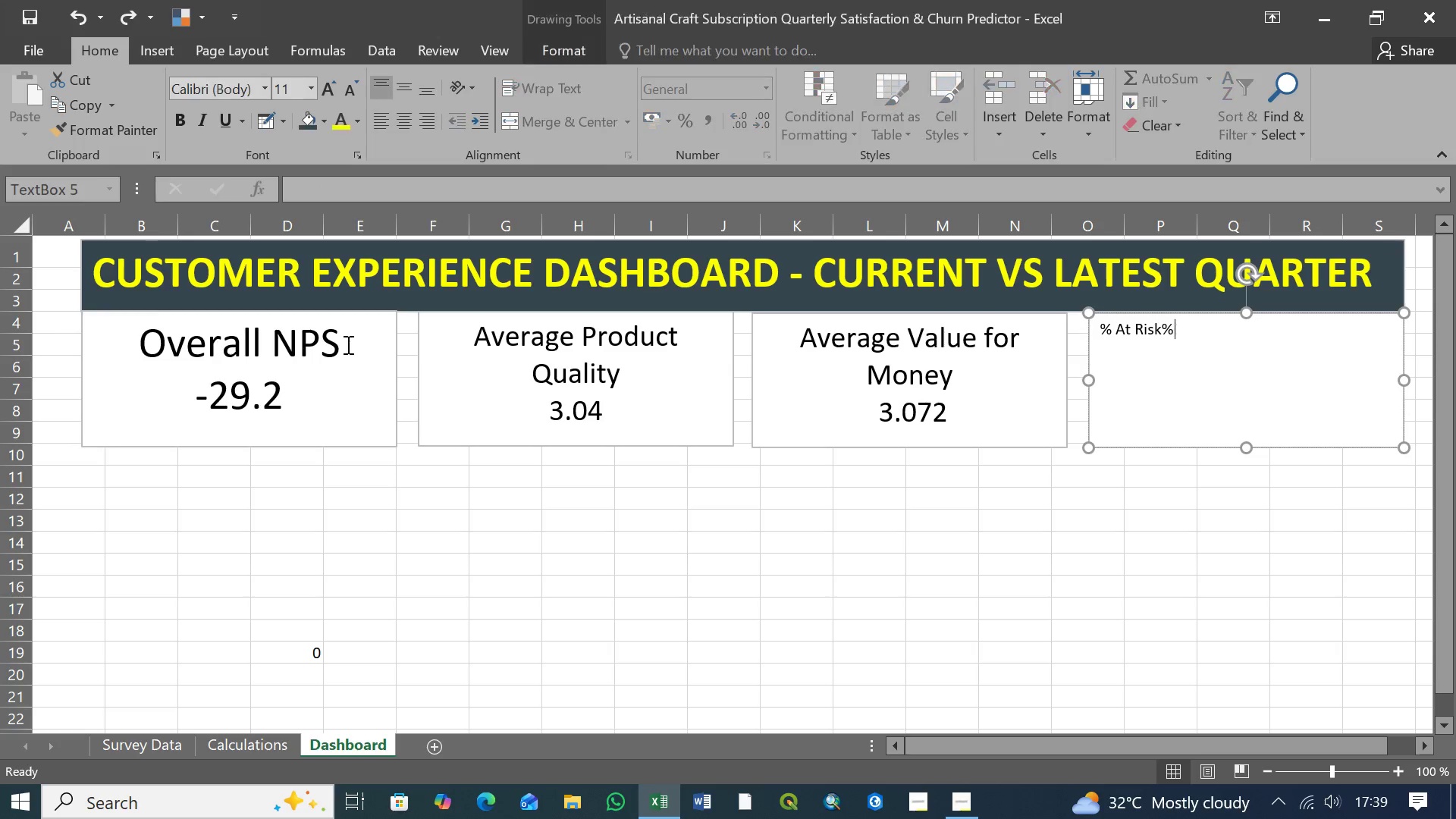 
key(Control+Z)
 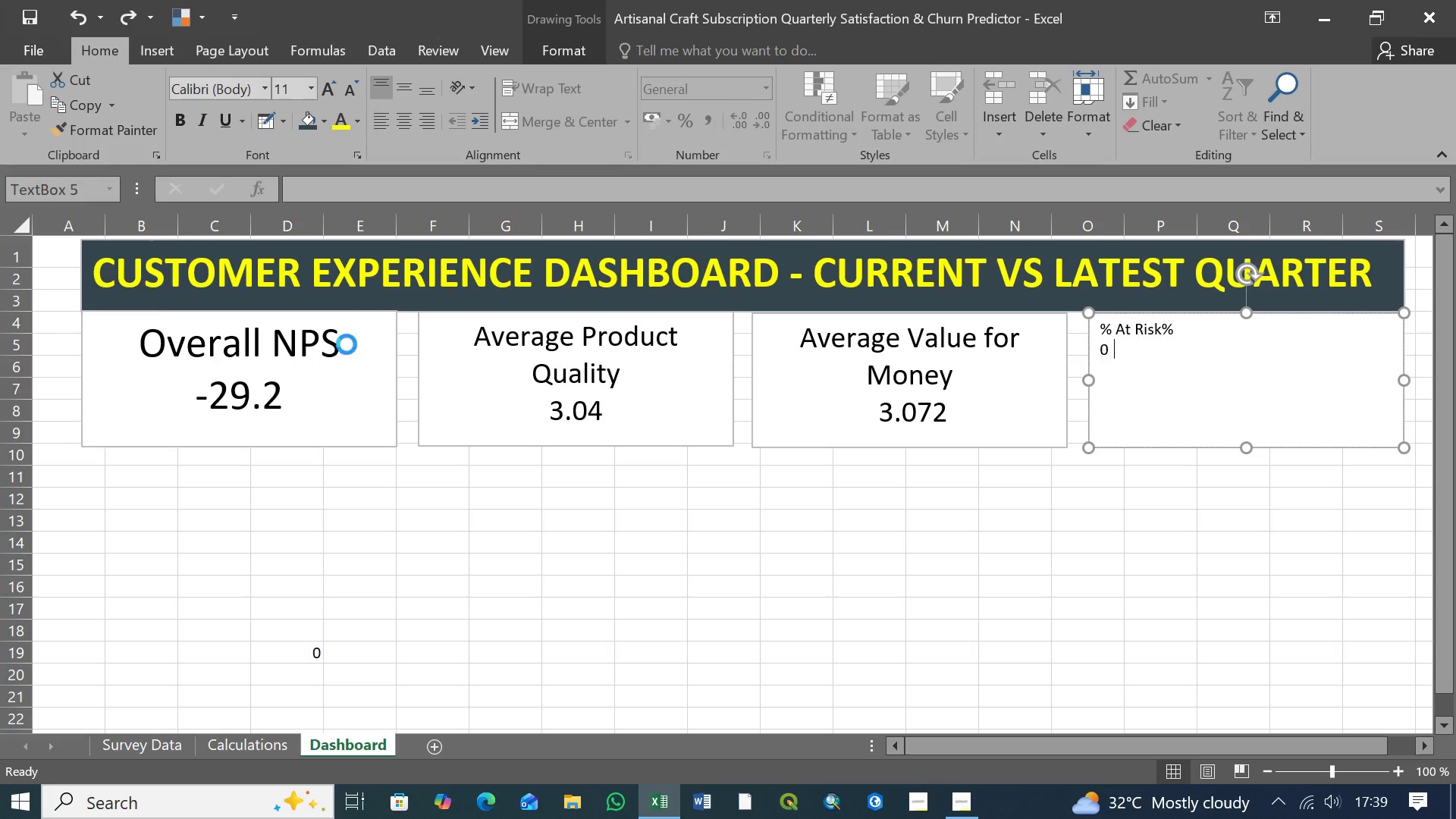 
key(Control+Z)
 